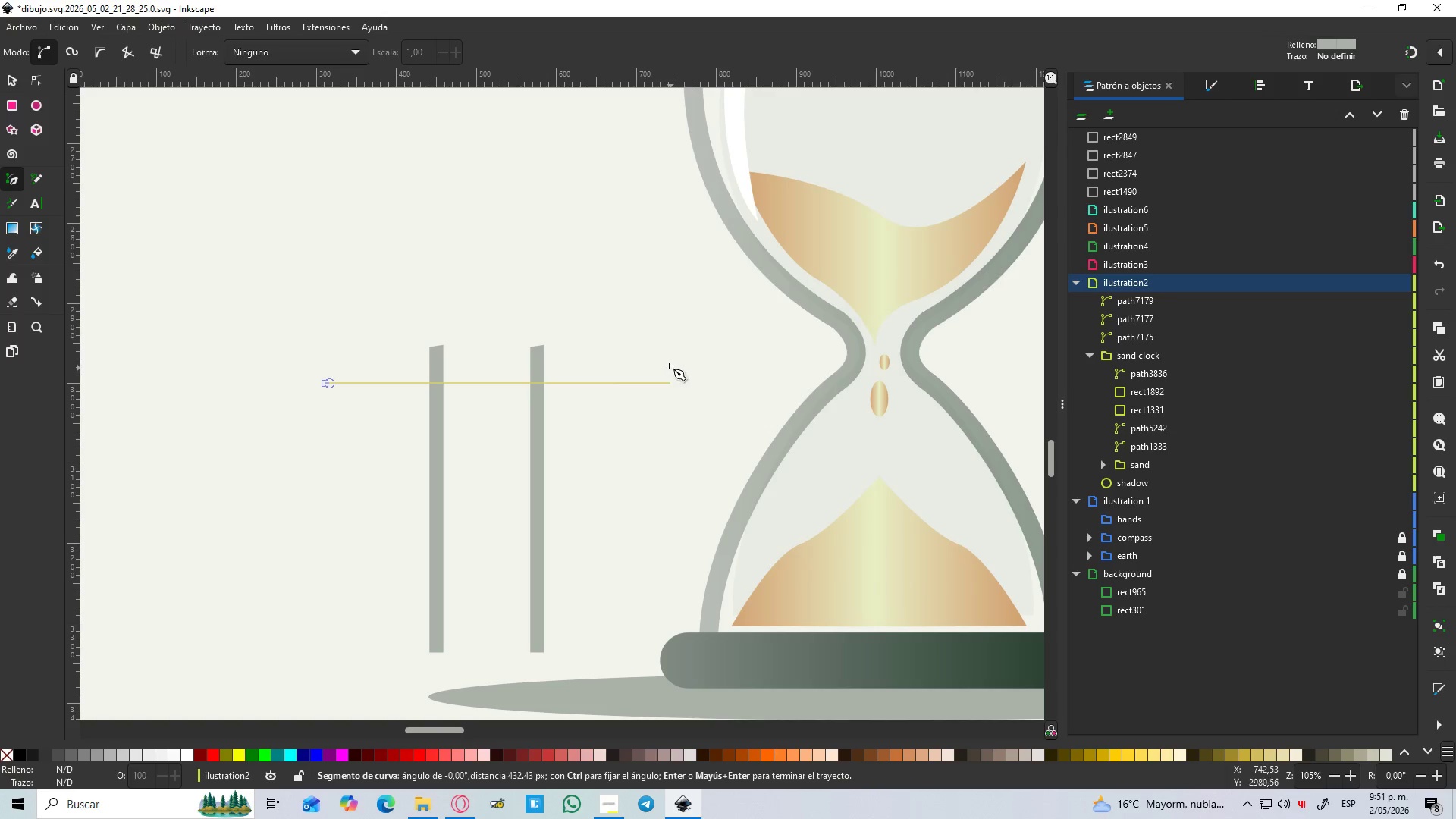 
hold_key(key=ControlLeft, duration=1.5)
 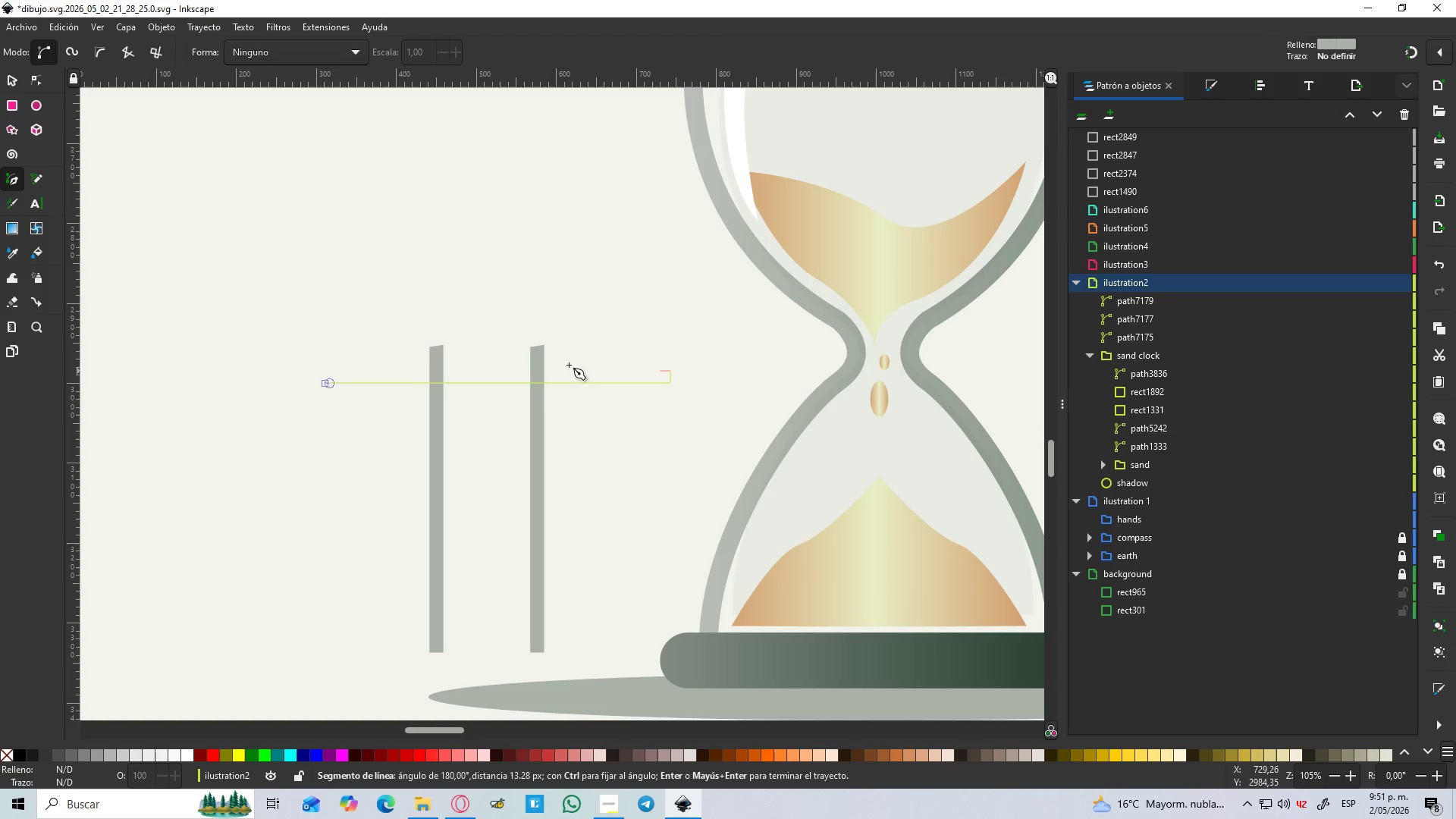 
hold_key(key=ControlLeft, duration=0.56)
left_click([670, 371])
 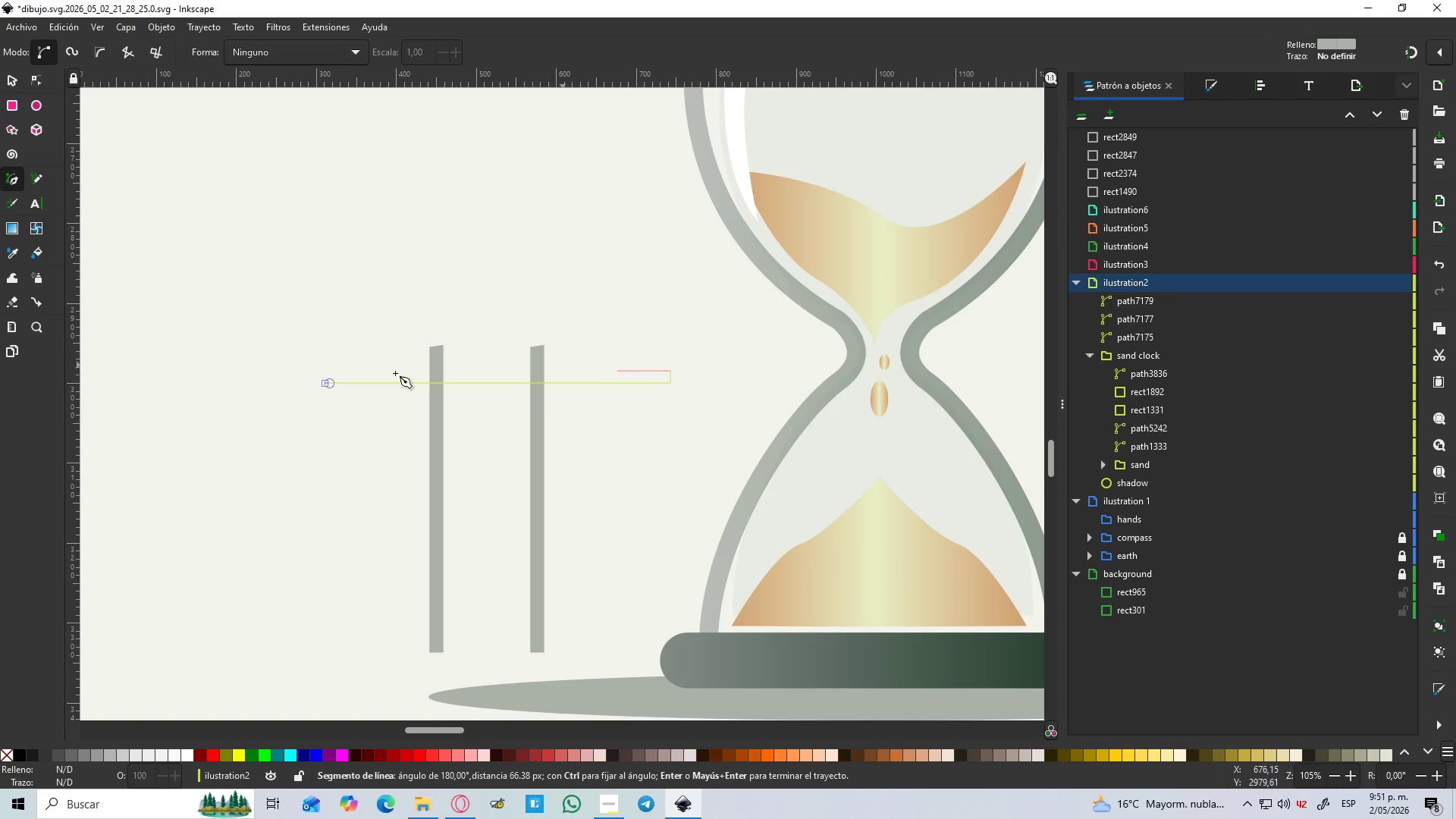 
hold_key(key=ControlLeft, duration=1.5)
left_click([322, 374])
 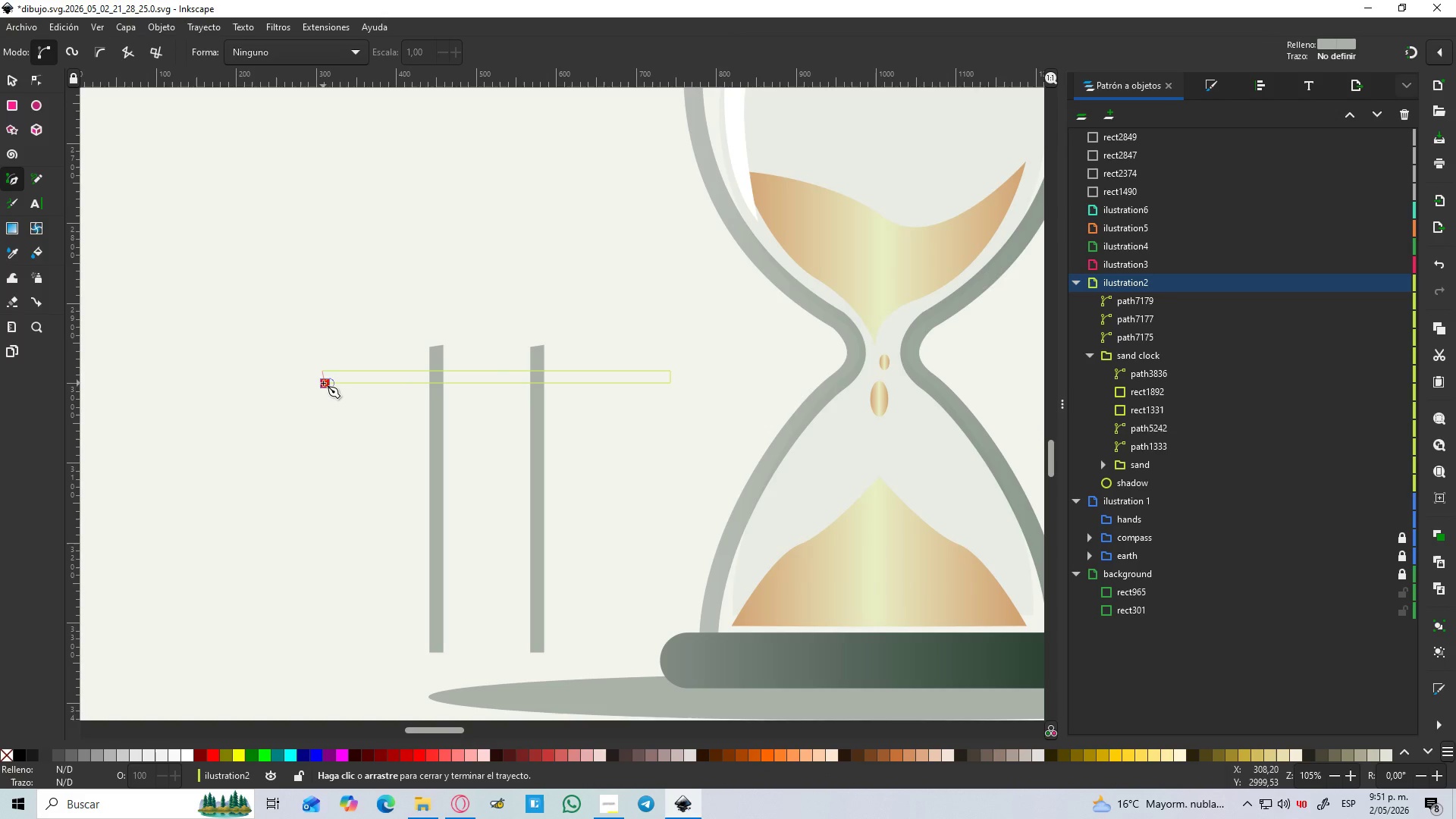 
left_click([323, 383])
 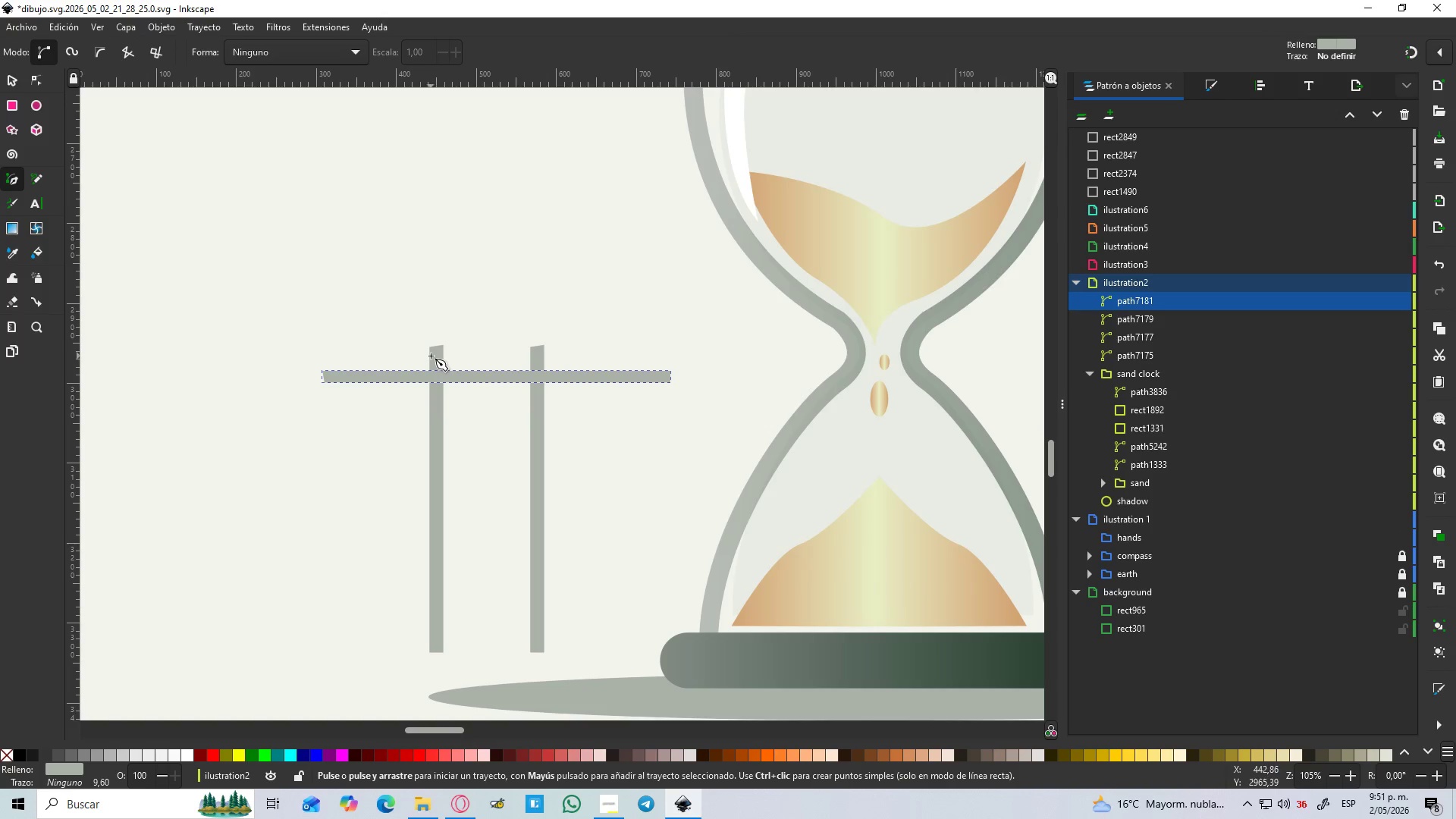 
wait(6.02)
 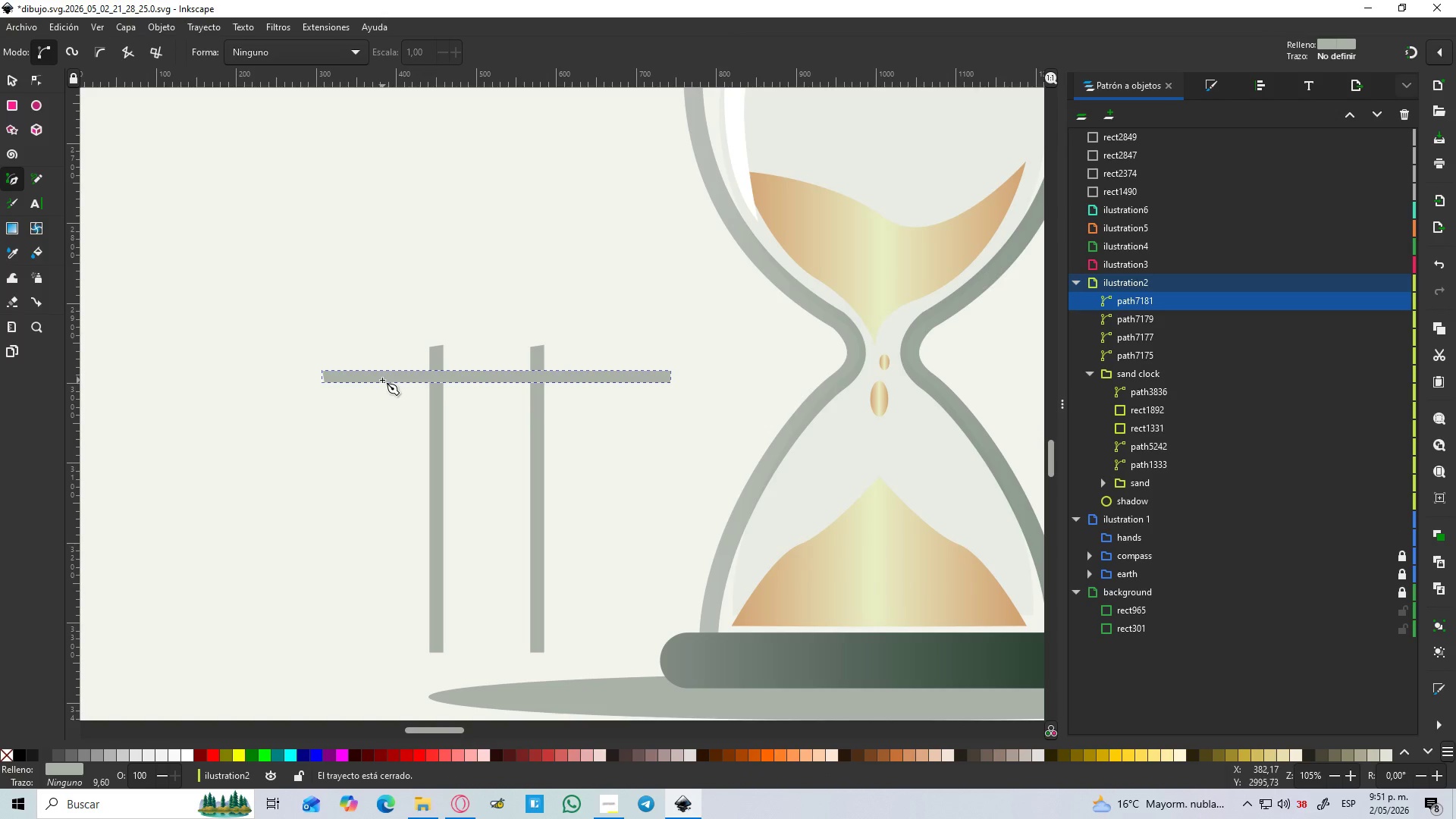 
left_click([9, 80])
 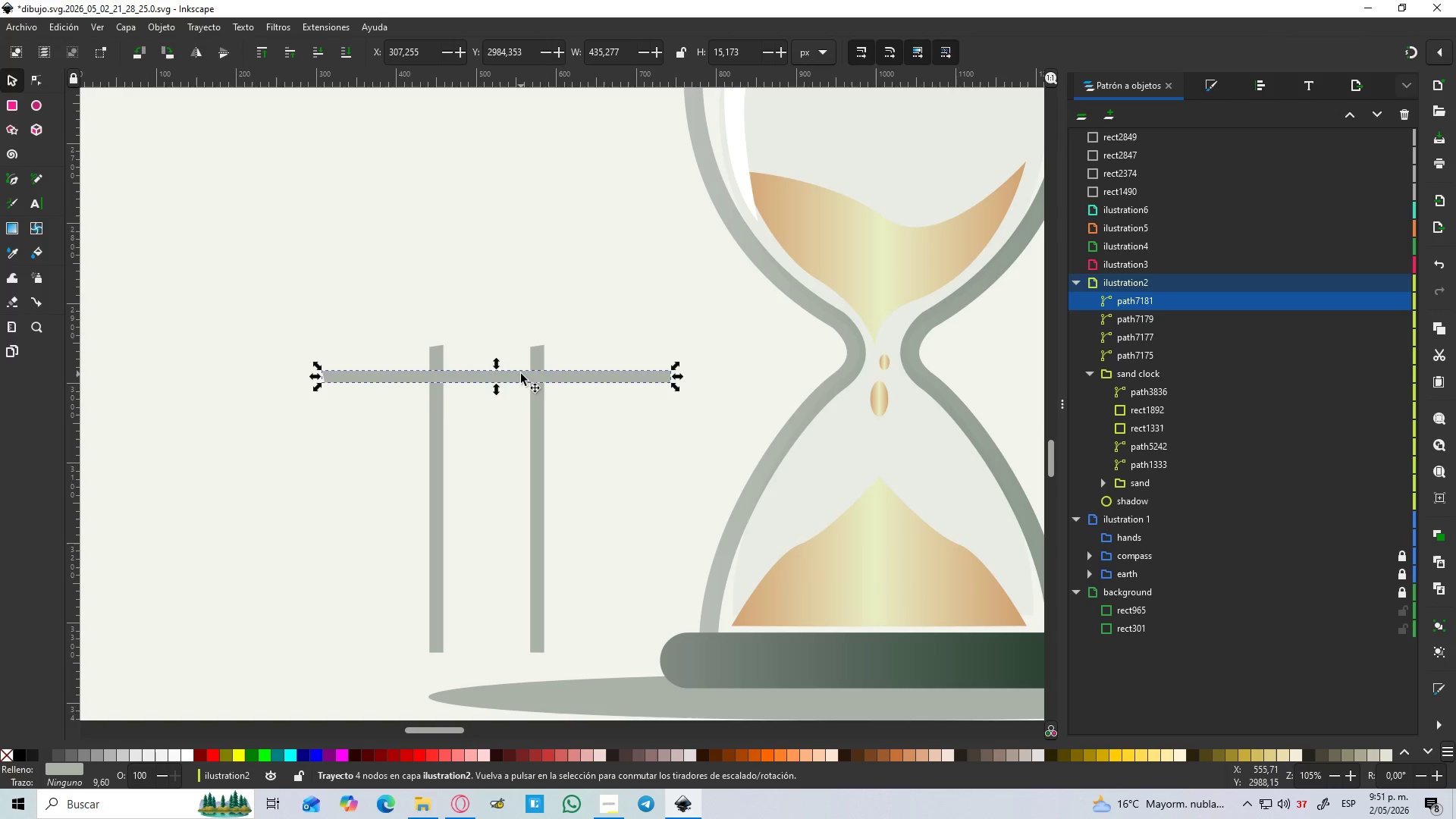 
left_click_drag(start_coordinate=[519, 375], to_coordinate=[519, 409])
 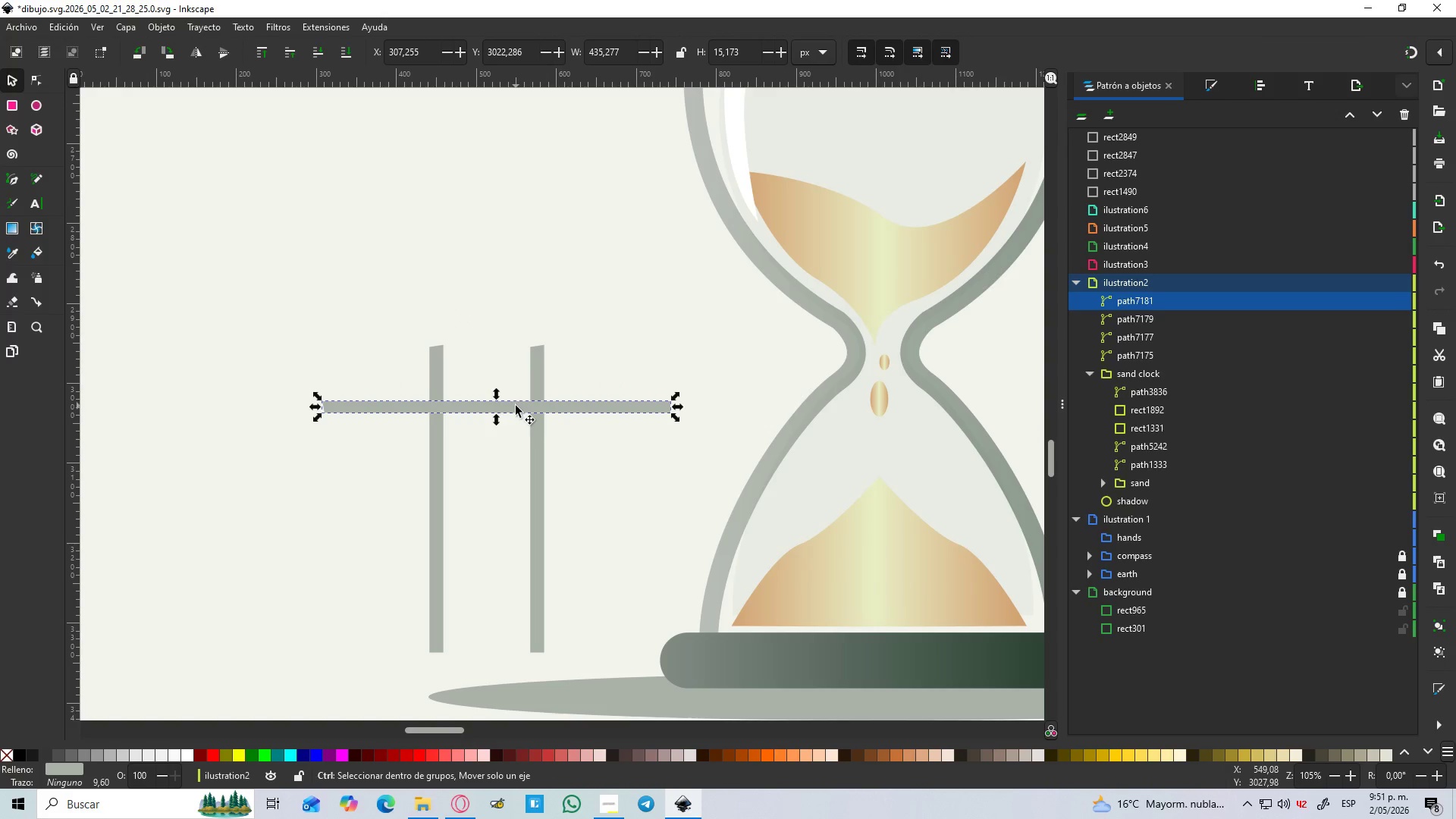 
hold_key(key=ControlLeft, duration=1.09)
 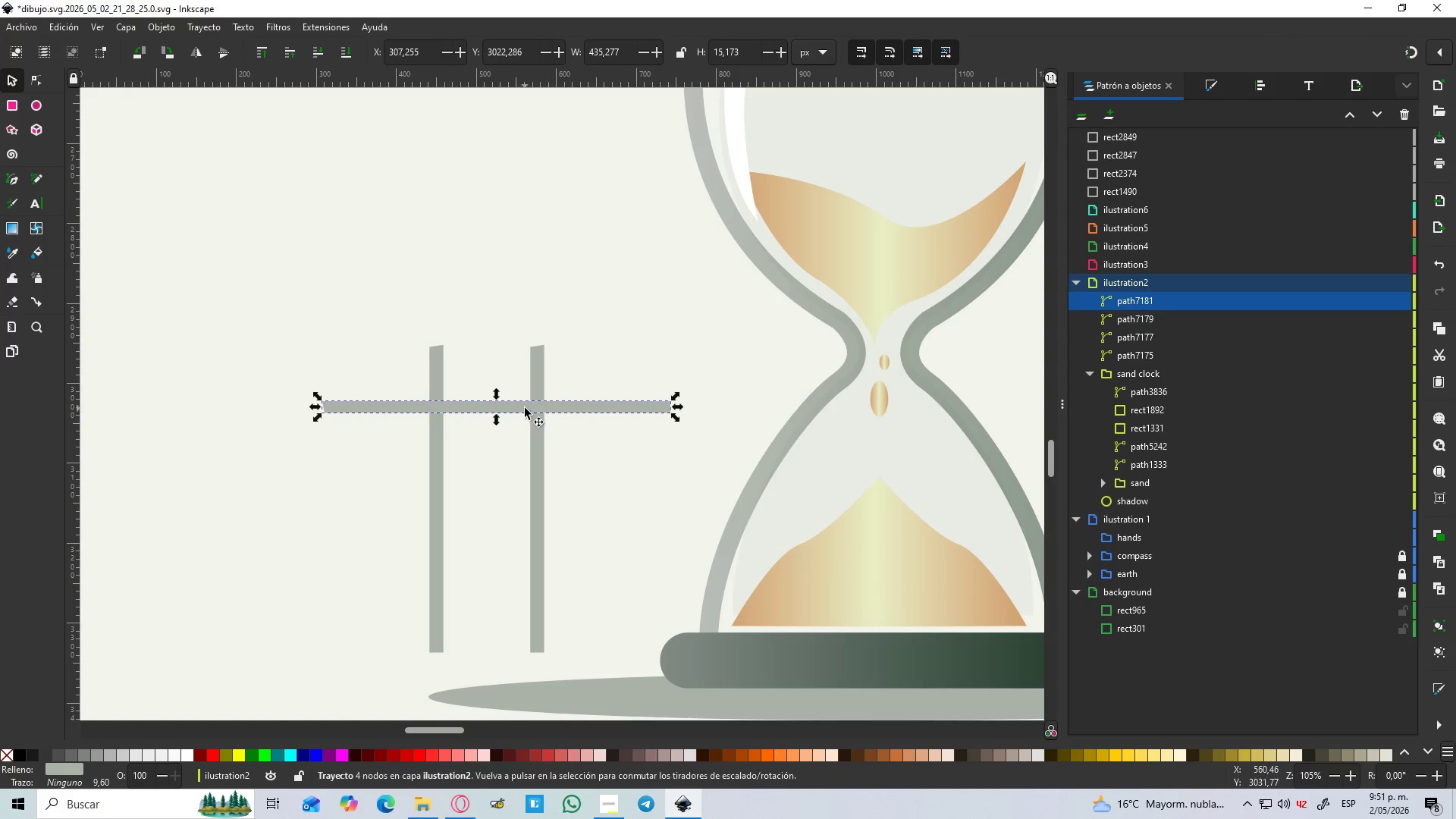 
key(Control+D)
 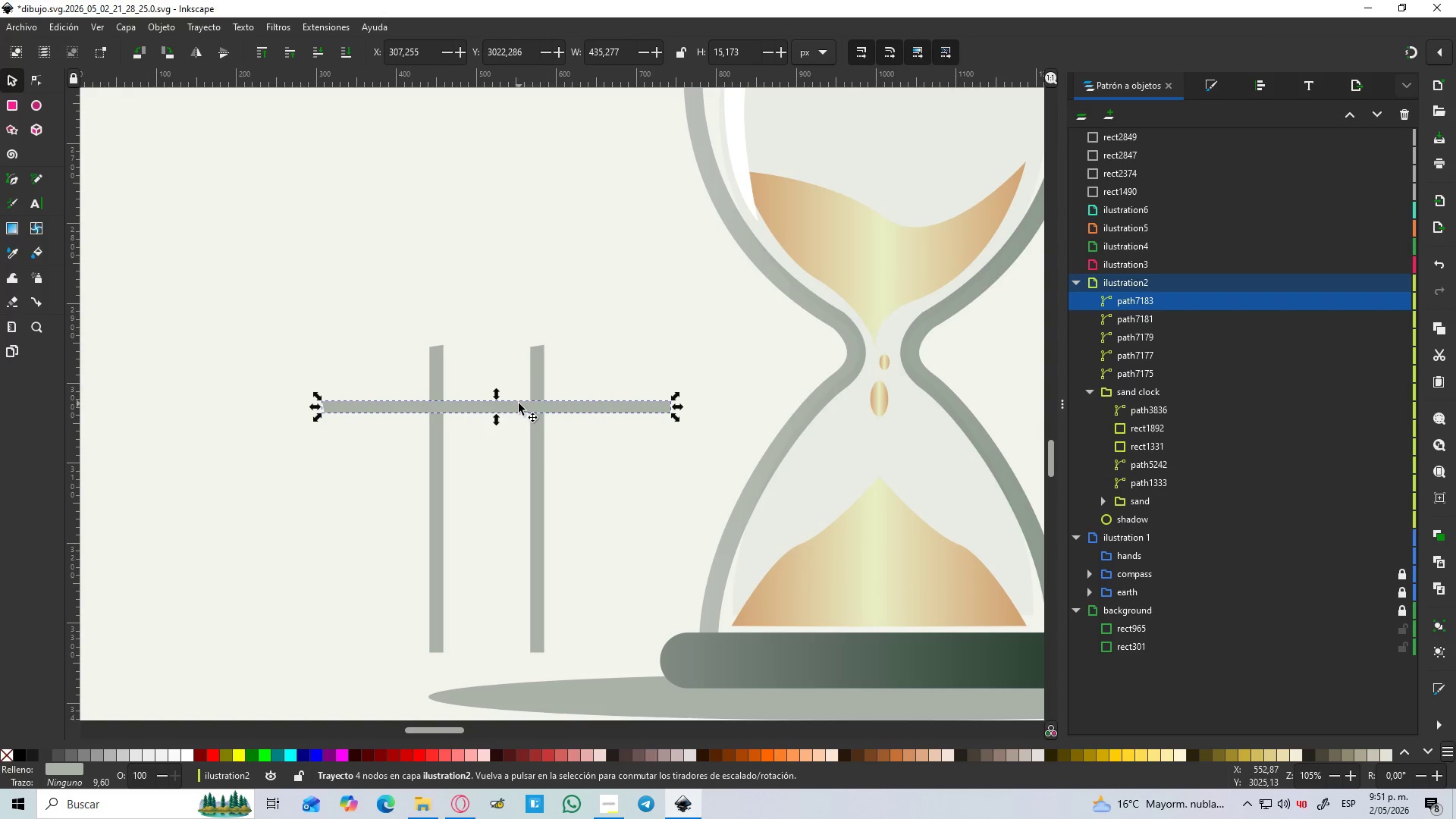 
left_click_drag(start_coordinate=[520, 403], to_coordinate=[522, 347])
 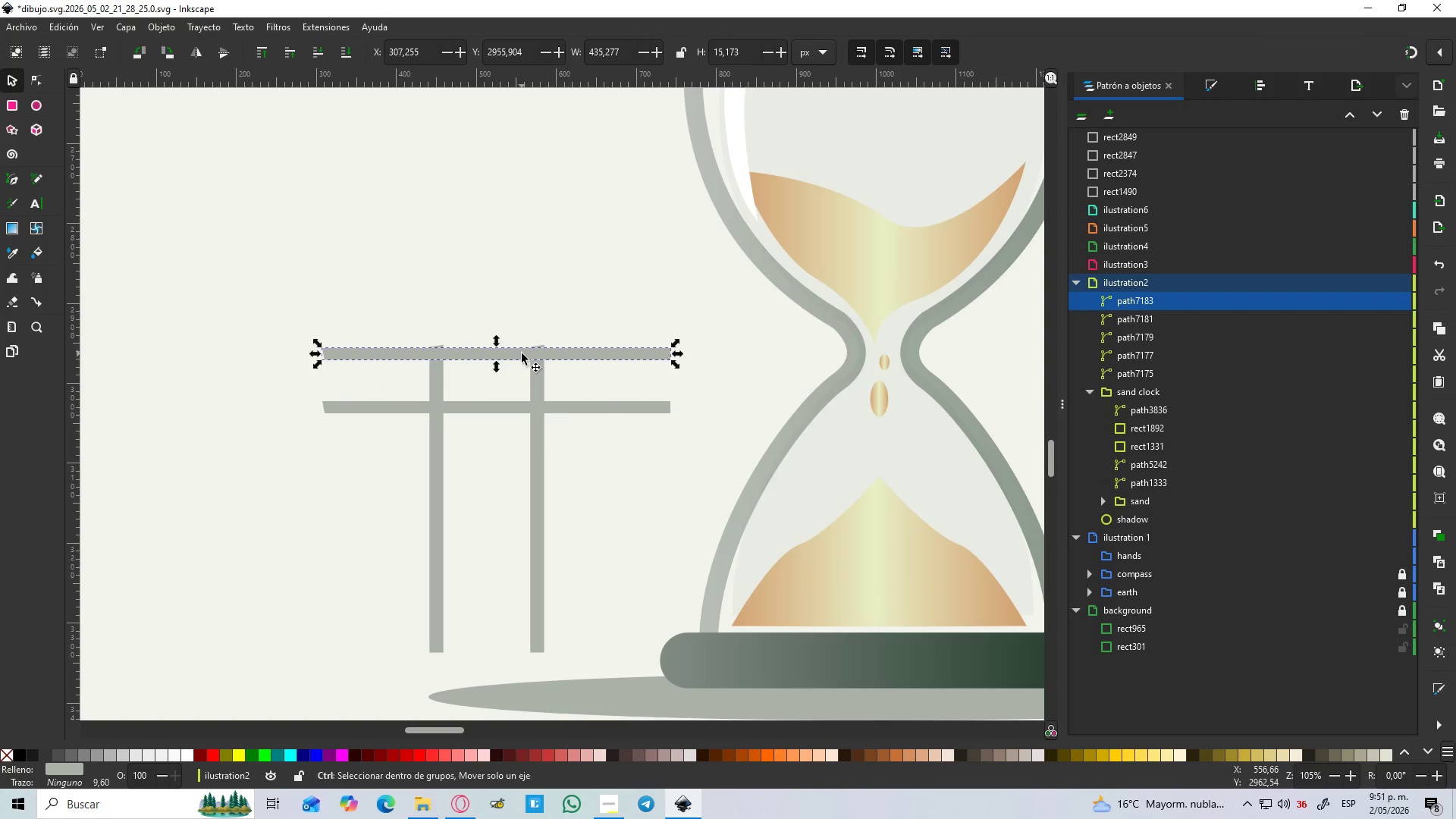 
hold_key(key=ControlLeft, duration=1.52)
 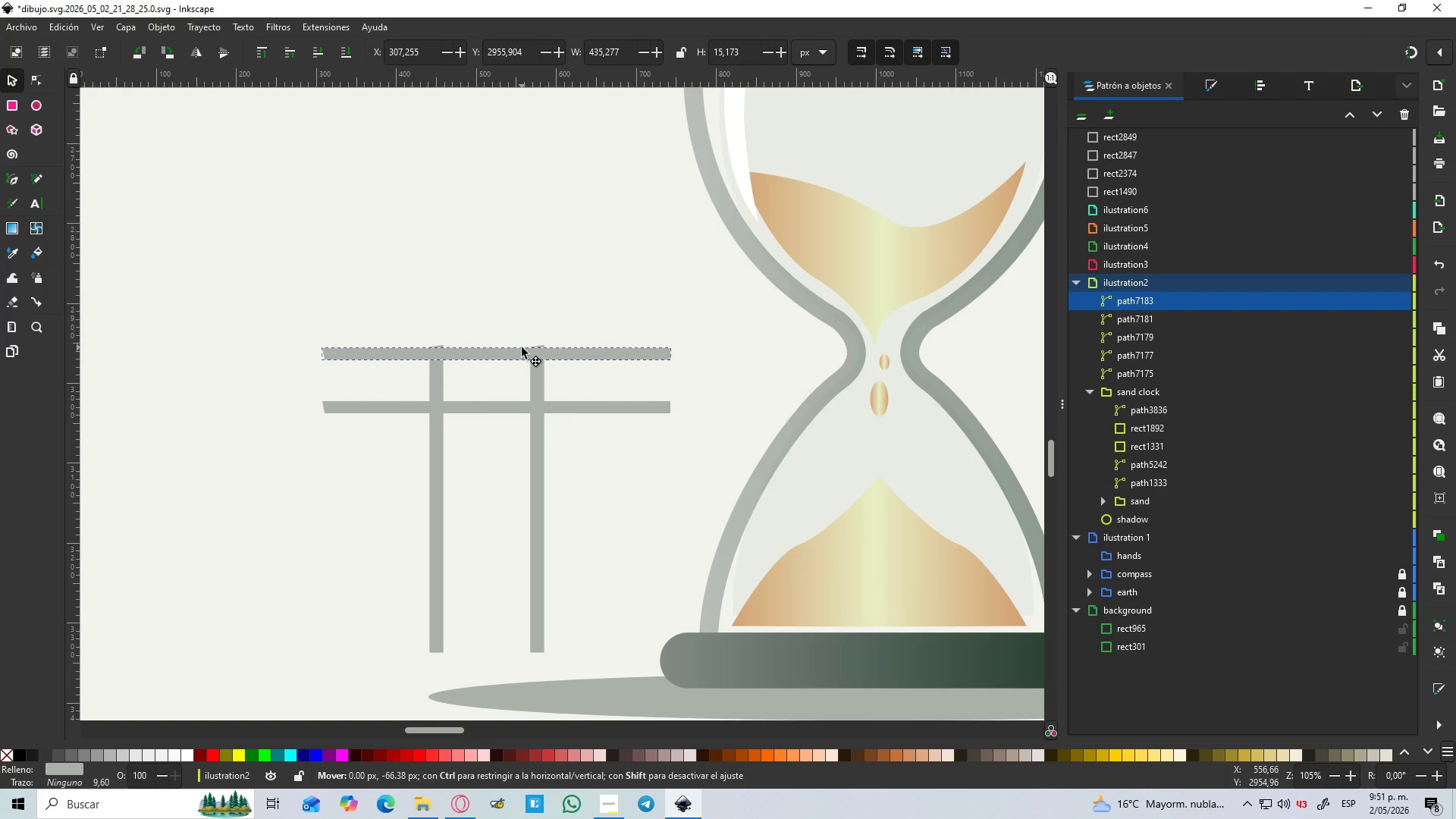 
hold_key(key=ControlLeft, duration=1.52)
 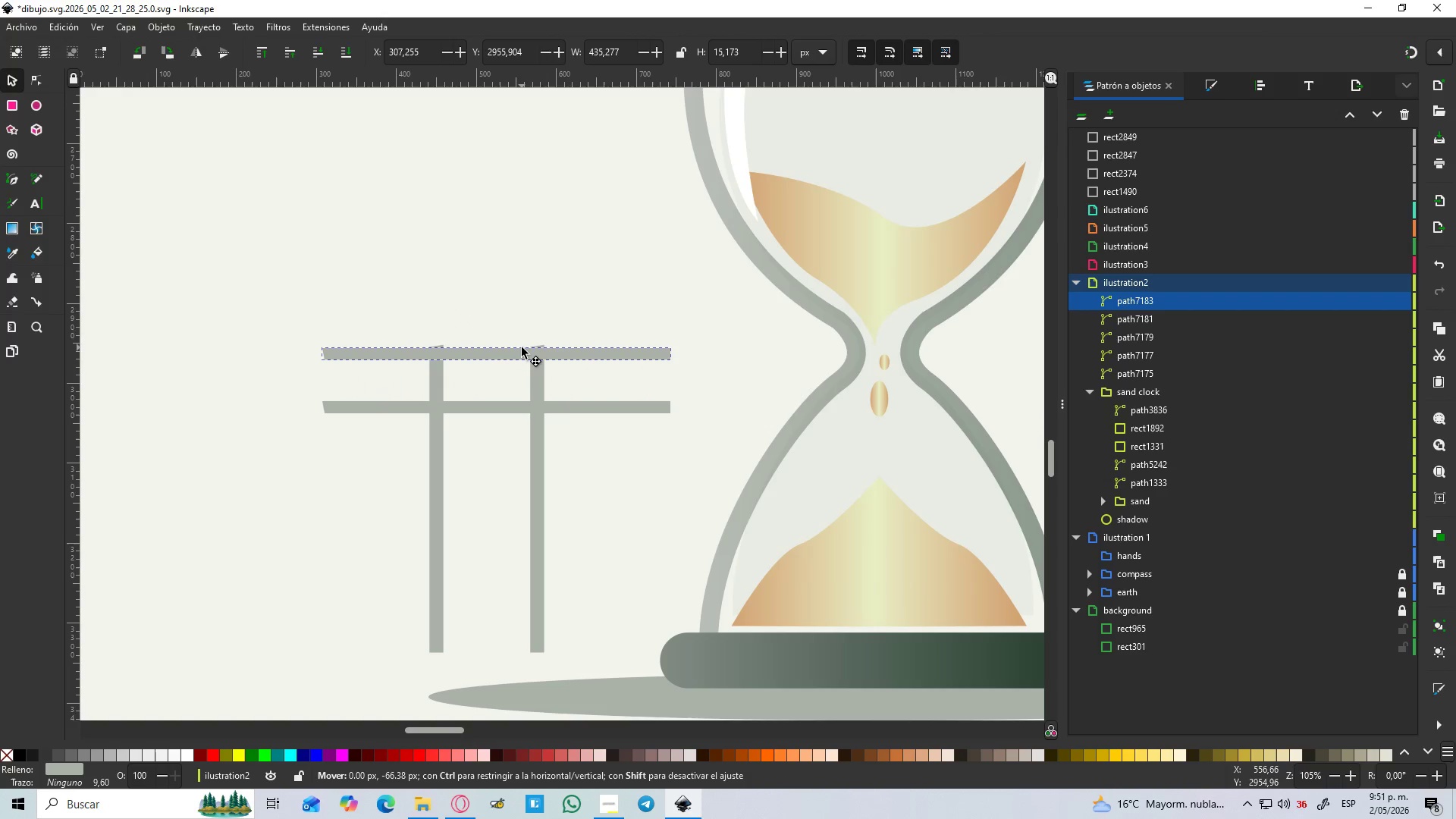 
hold_key(key=ControlLeft, duration=0.89)
 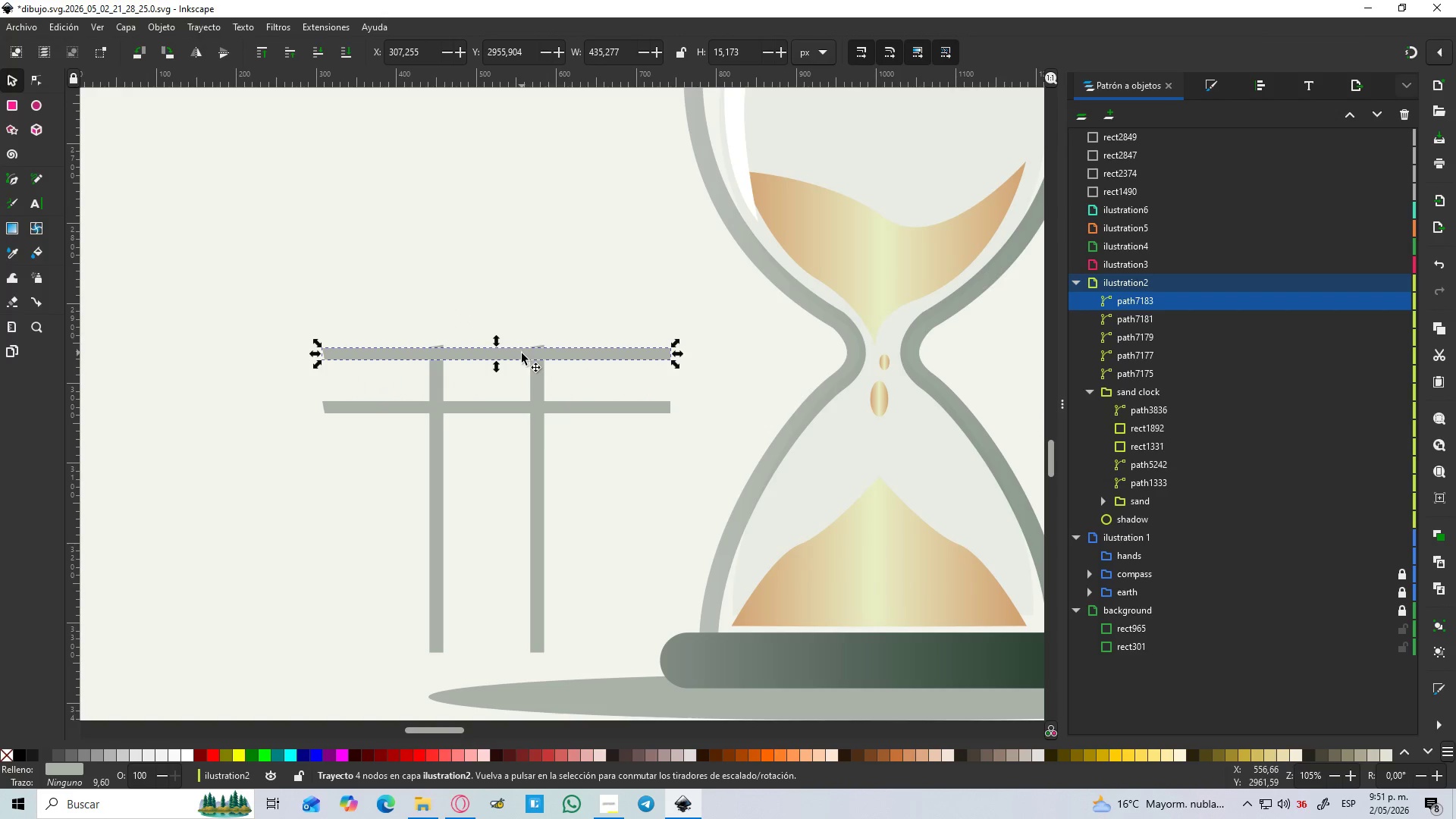 
left_click_drag(start_coordinate=[522, 353], to_coordinate=[524, 300])
 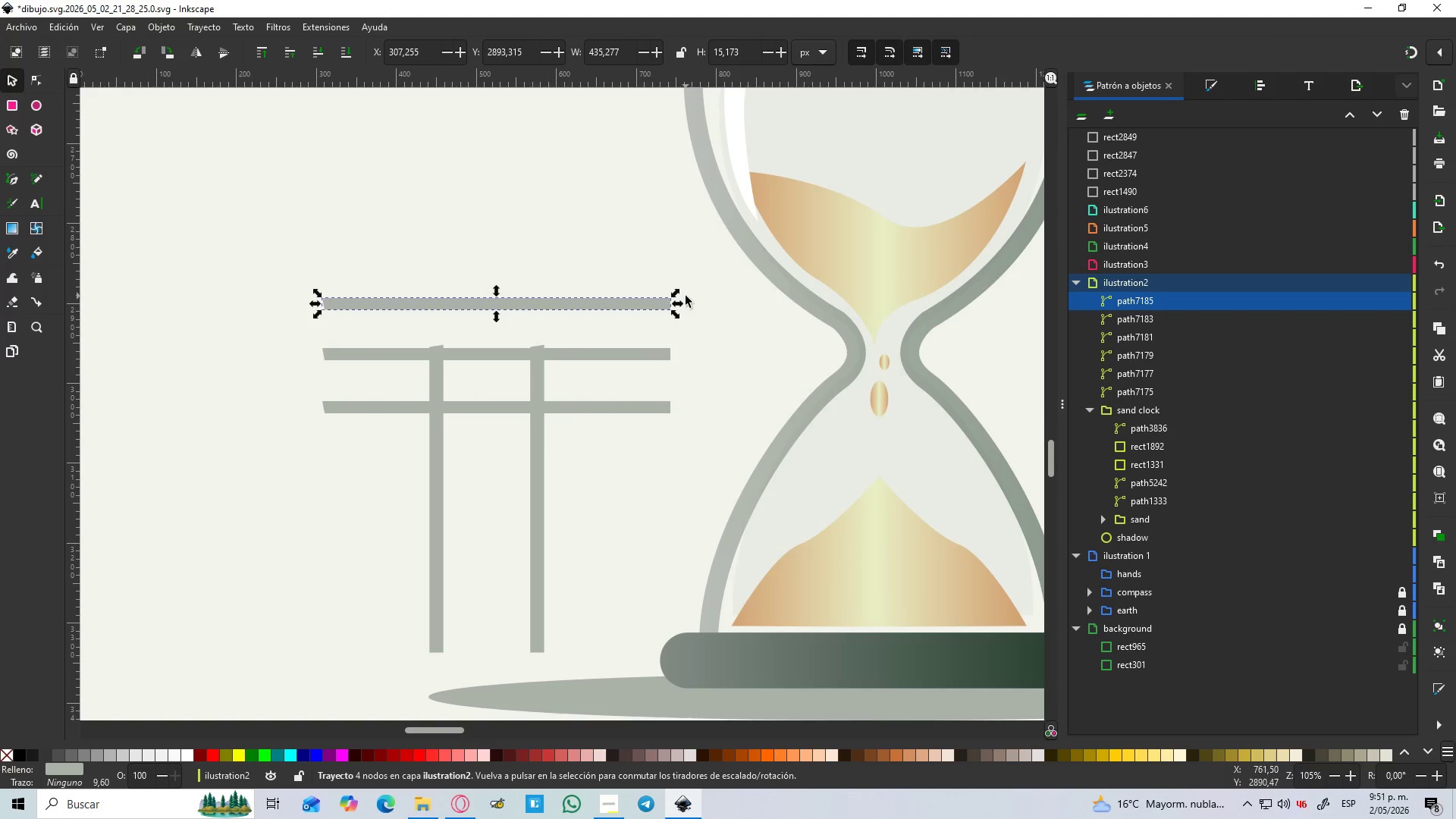 
key(Control+D)
 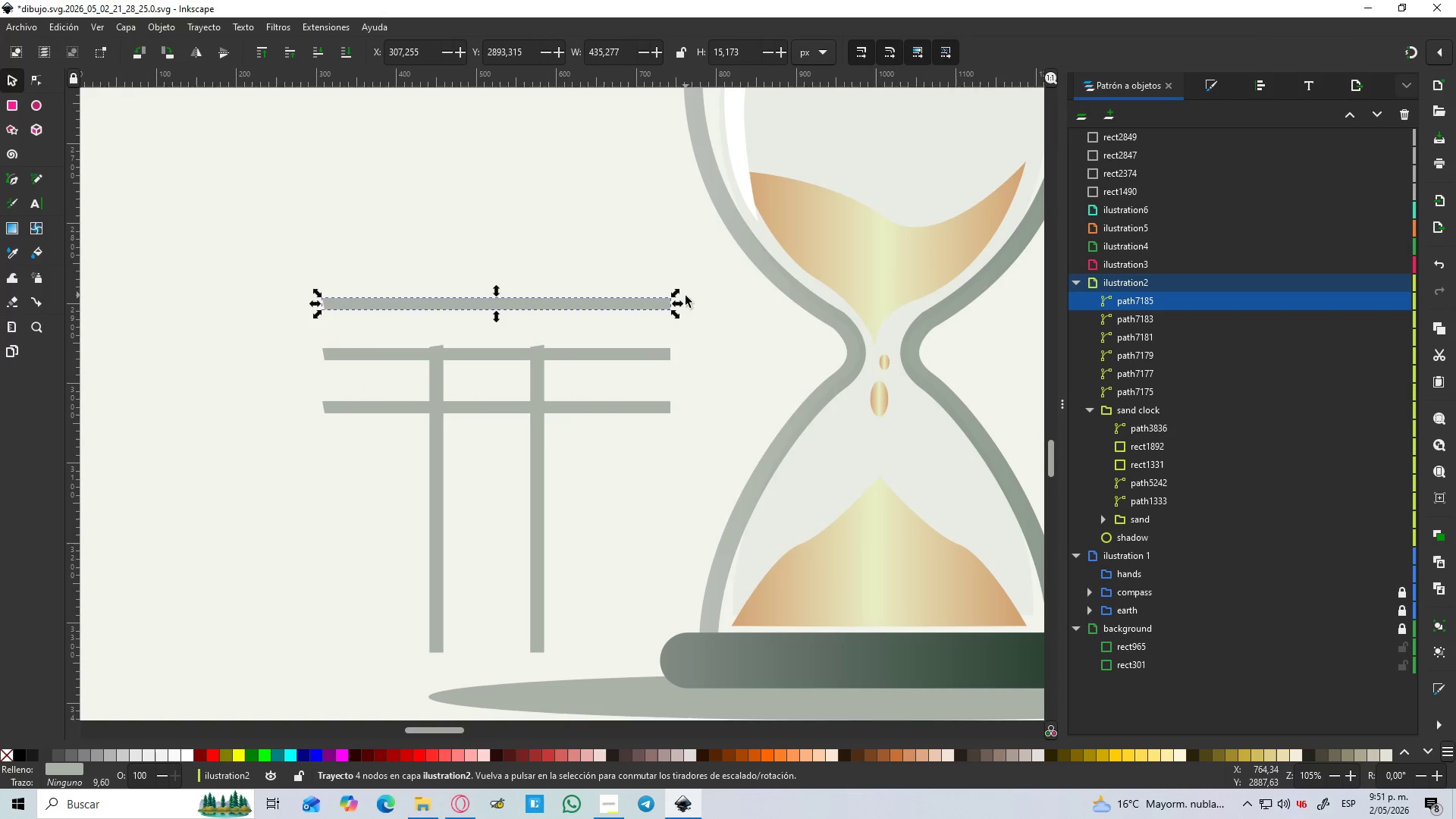 
left_click_drag(start_coordinate=[676, 304], to_coordinate=[773, 306])
 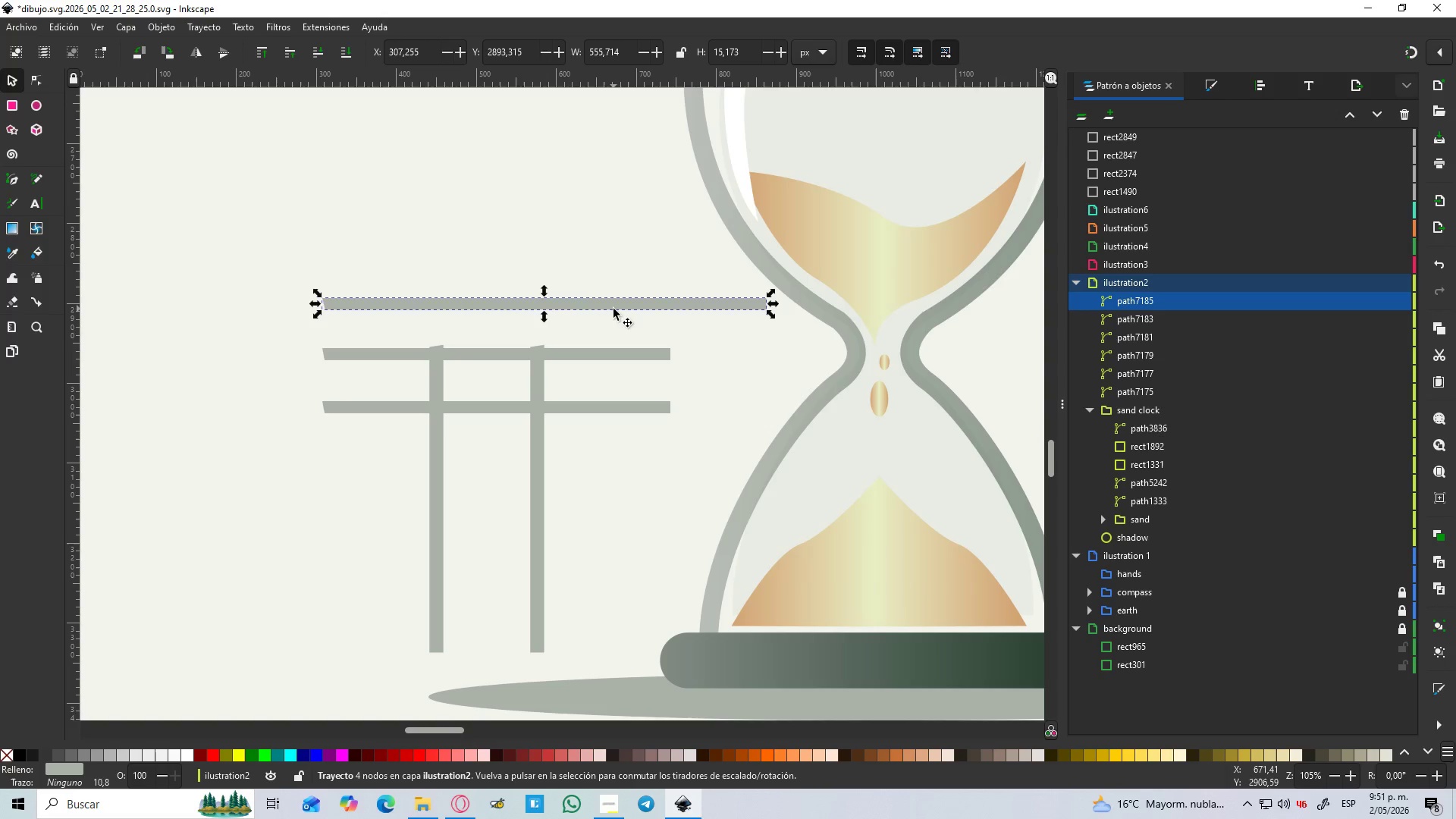 
left_click_drag(start_coordinate=[613, 309], to_coordinate=[610, 315])
 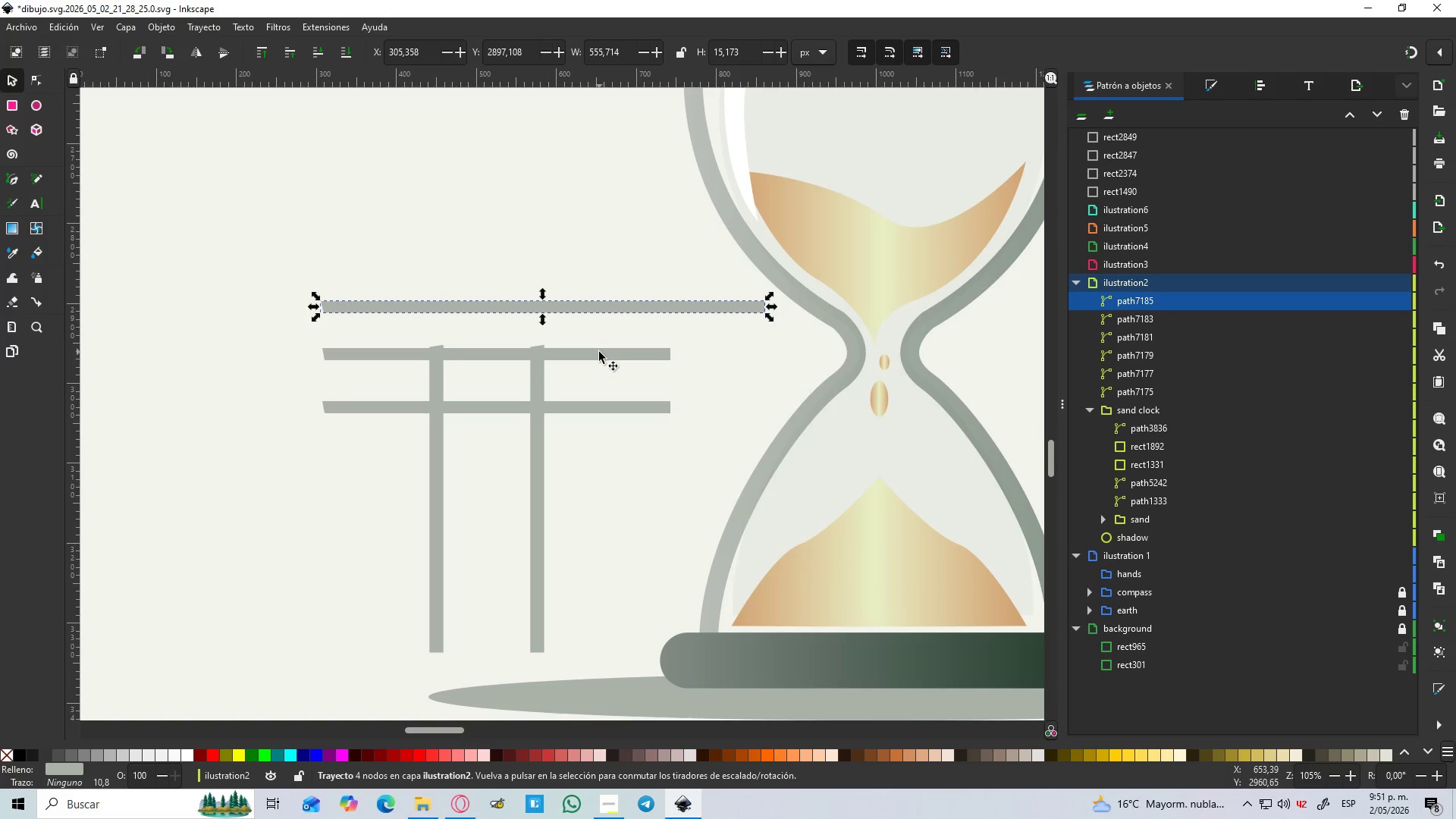 
hold_key(key=ControlLeft, duration=1.5)
scroll: coordinate [575, 380], scroll_direction: down, amount: 1.0
 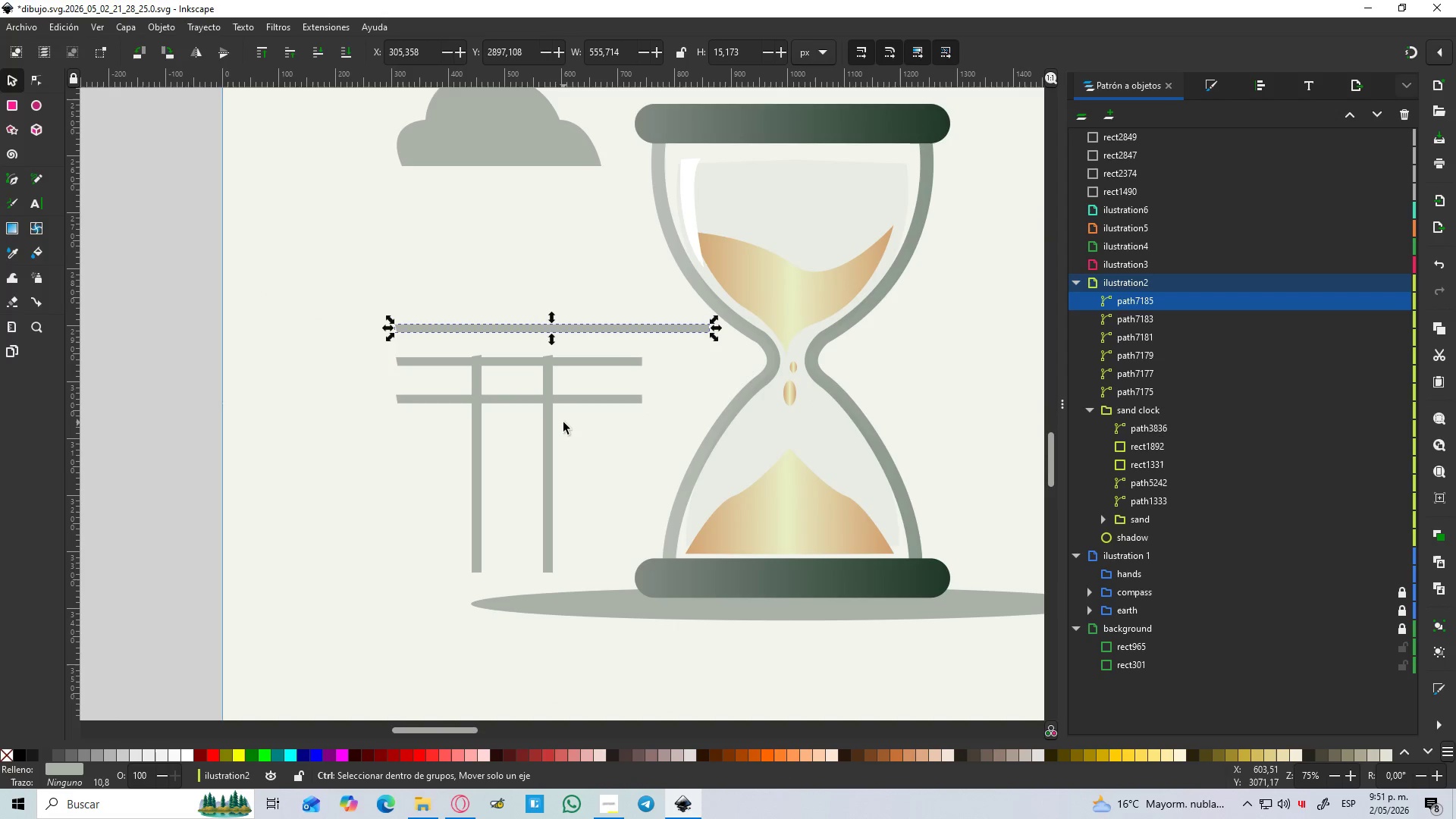 
hold_key(key=ControlLeft, duration=0.62)
scroll: coordinate [589, 459], scroll_direction: up, amount: 2.0
 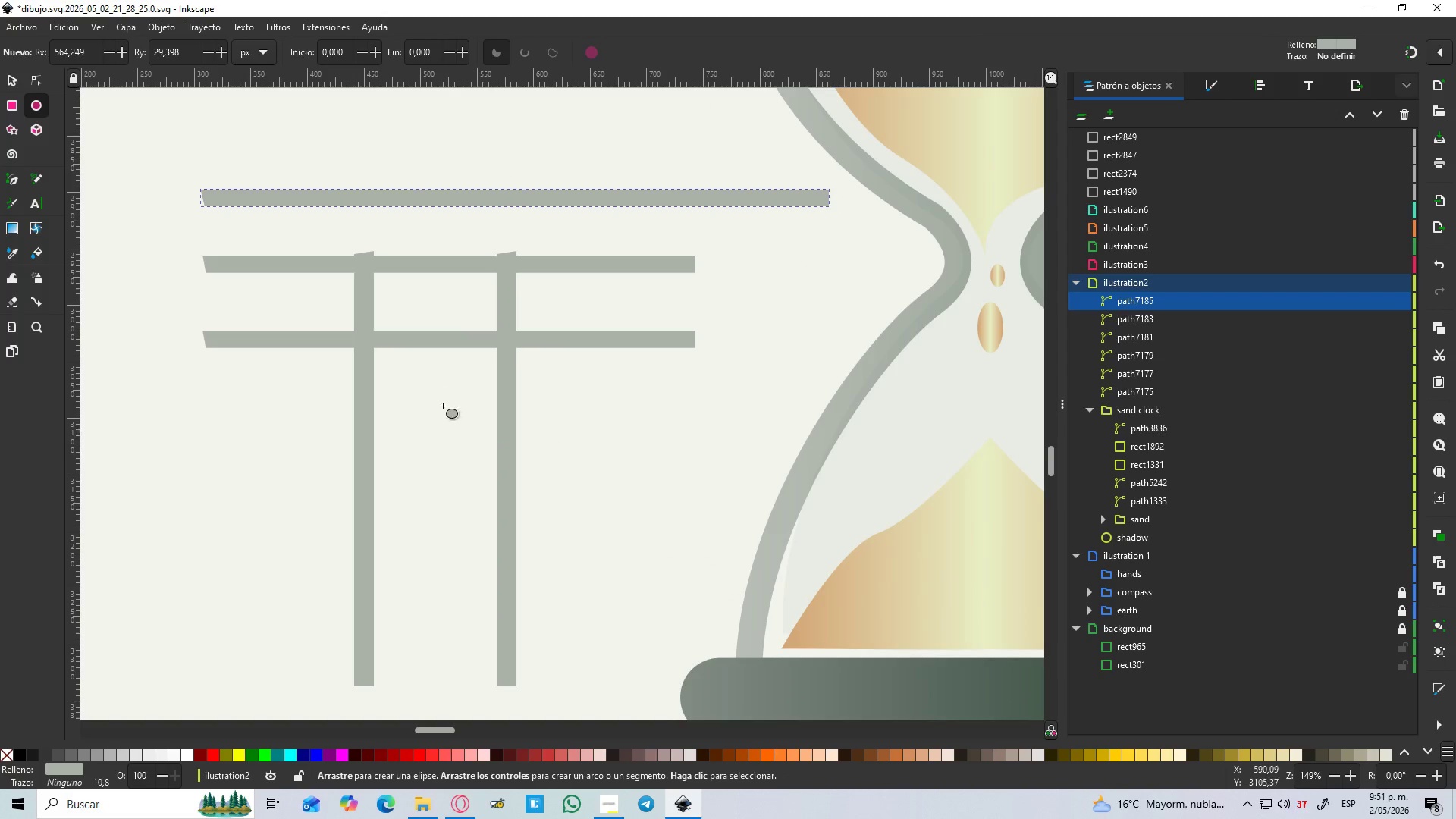 
key(B)
 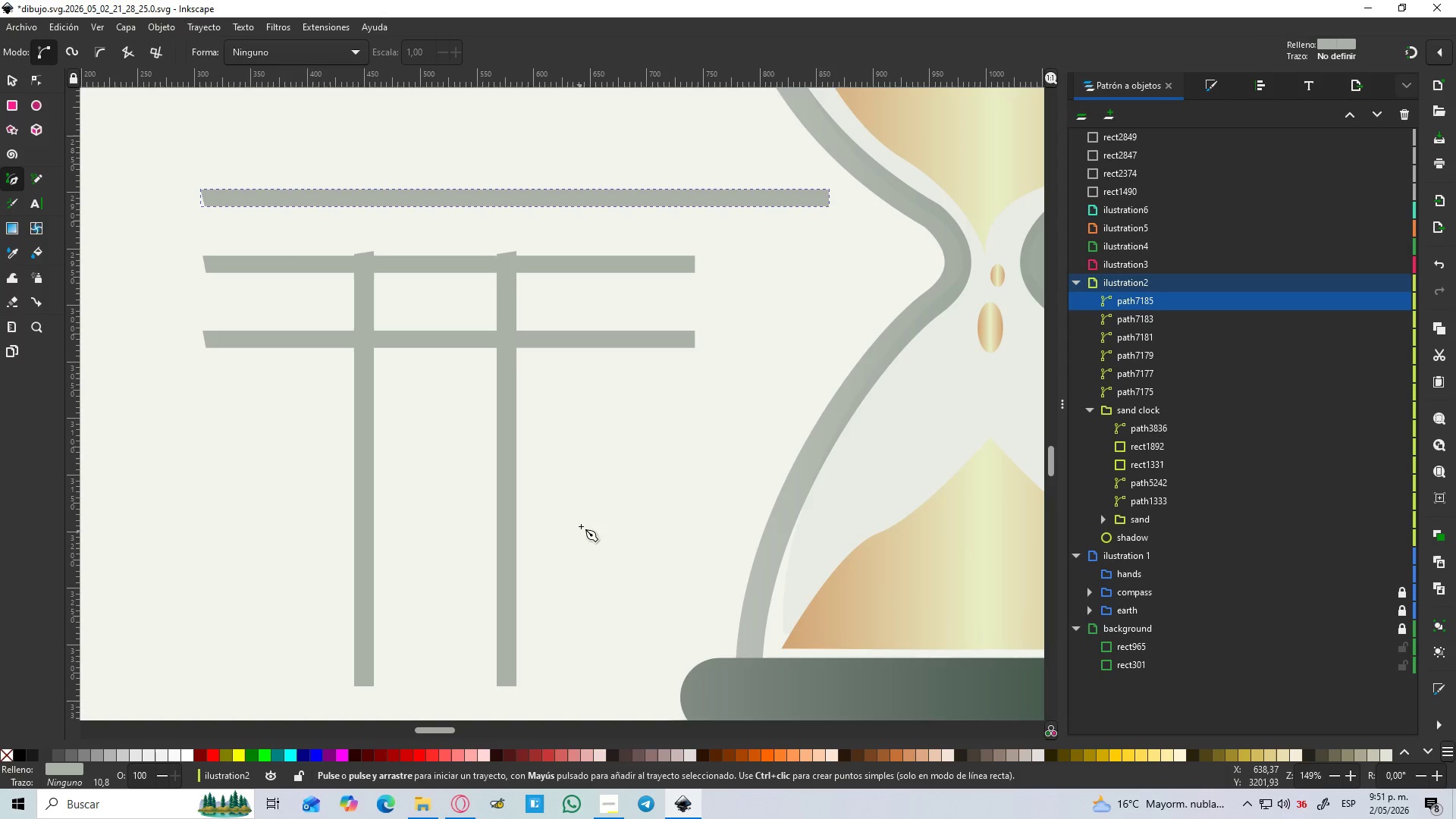 
left_click_drag(start_coordinate=[576, 505], to_coordinate=[660, 483])
 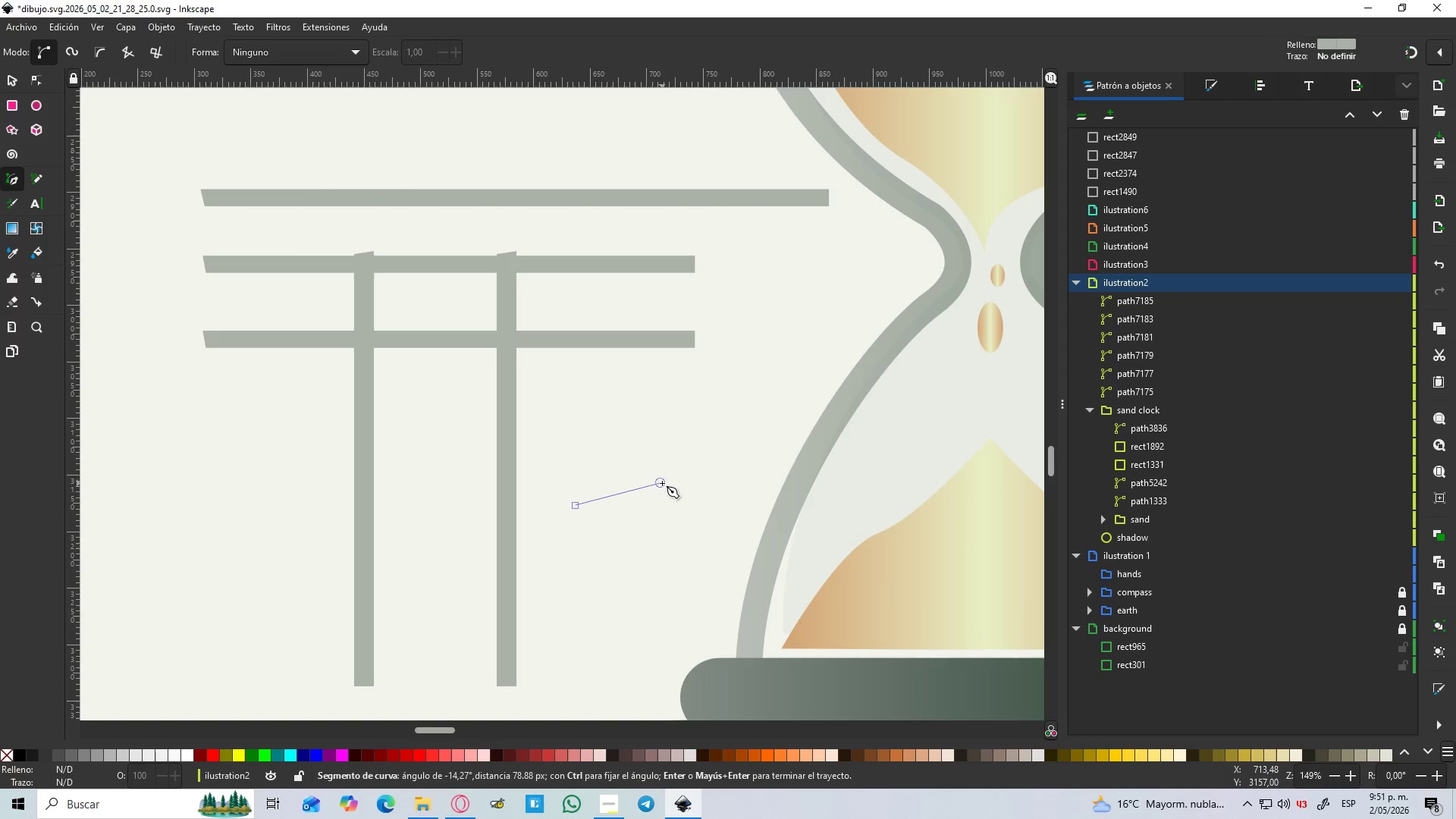 
key(Control+Z)
 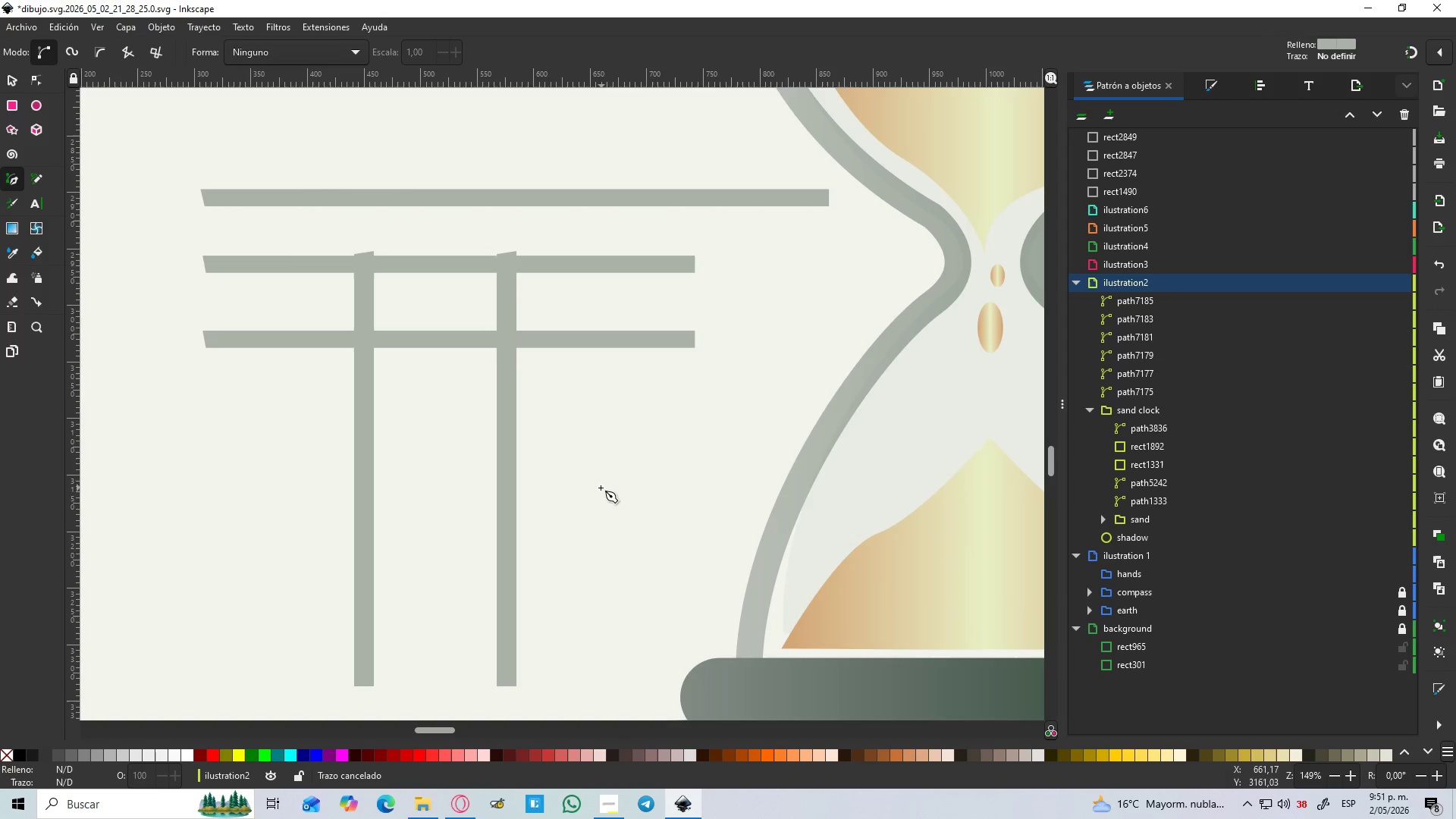 
left_click([599, 488])
 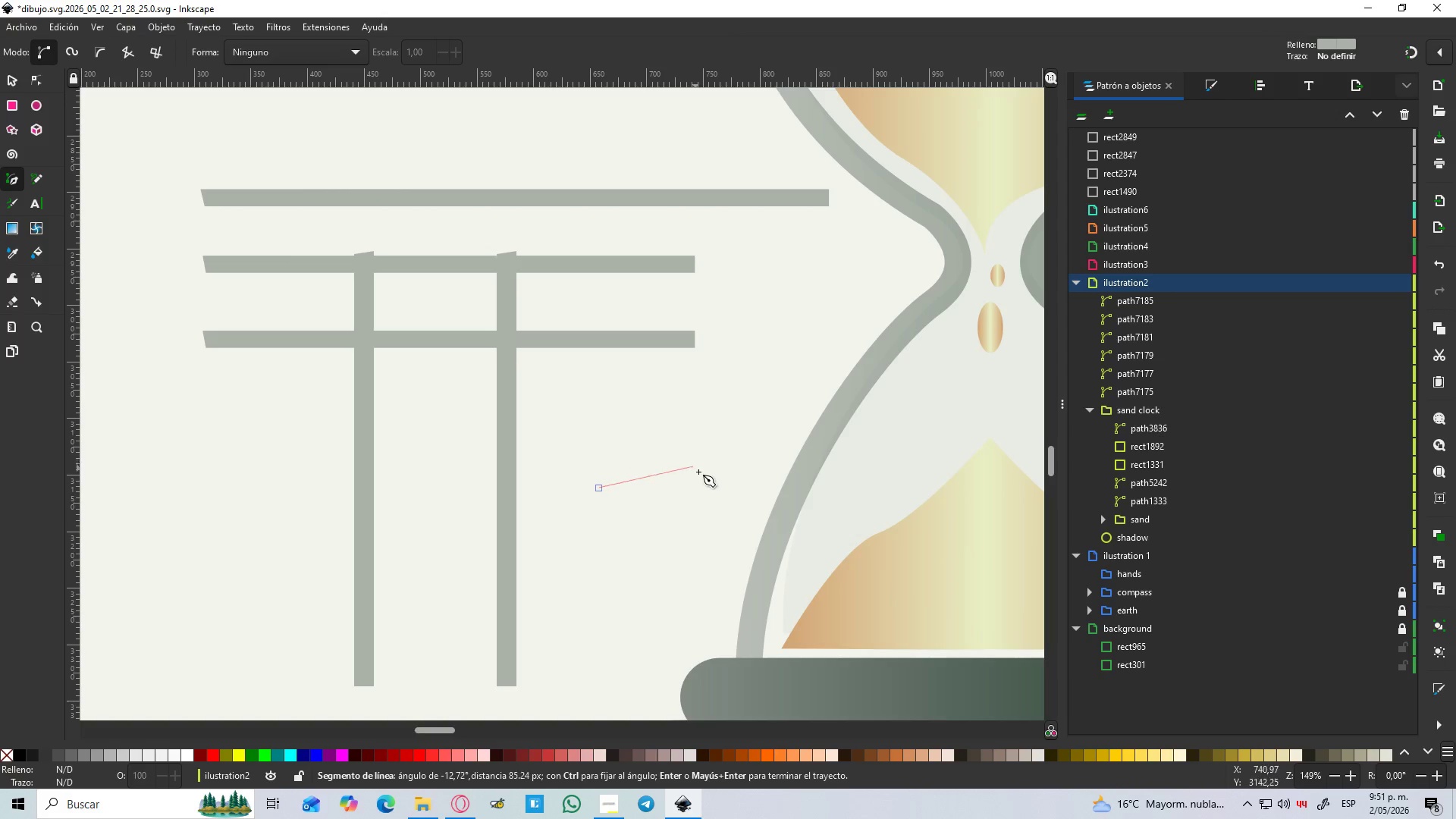 
left_click_drag(start_coordinate=[709, 490], to_coordinate=[767, 570])
 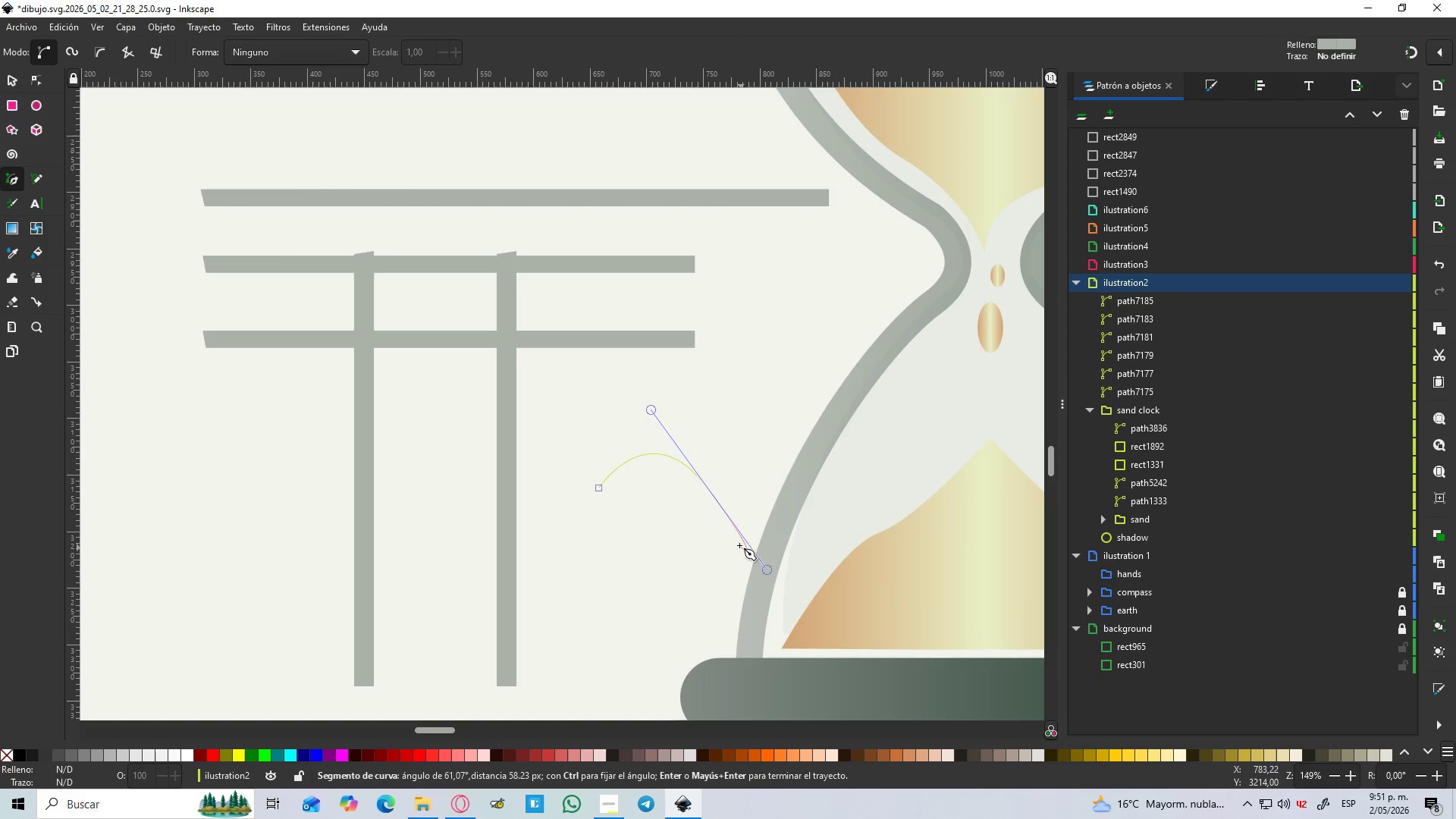 
key(Shift+L)
 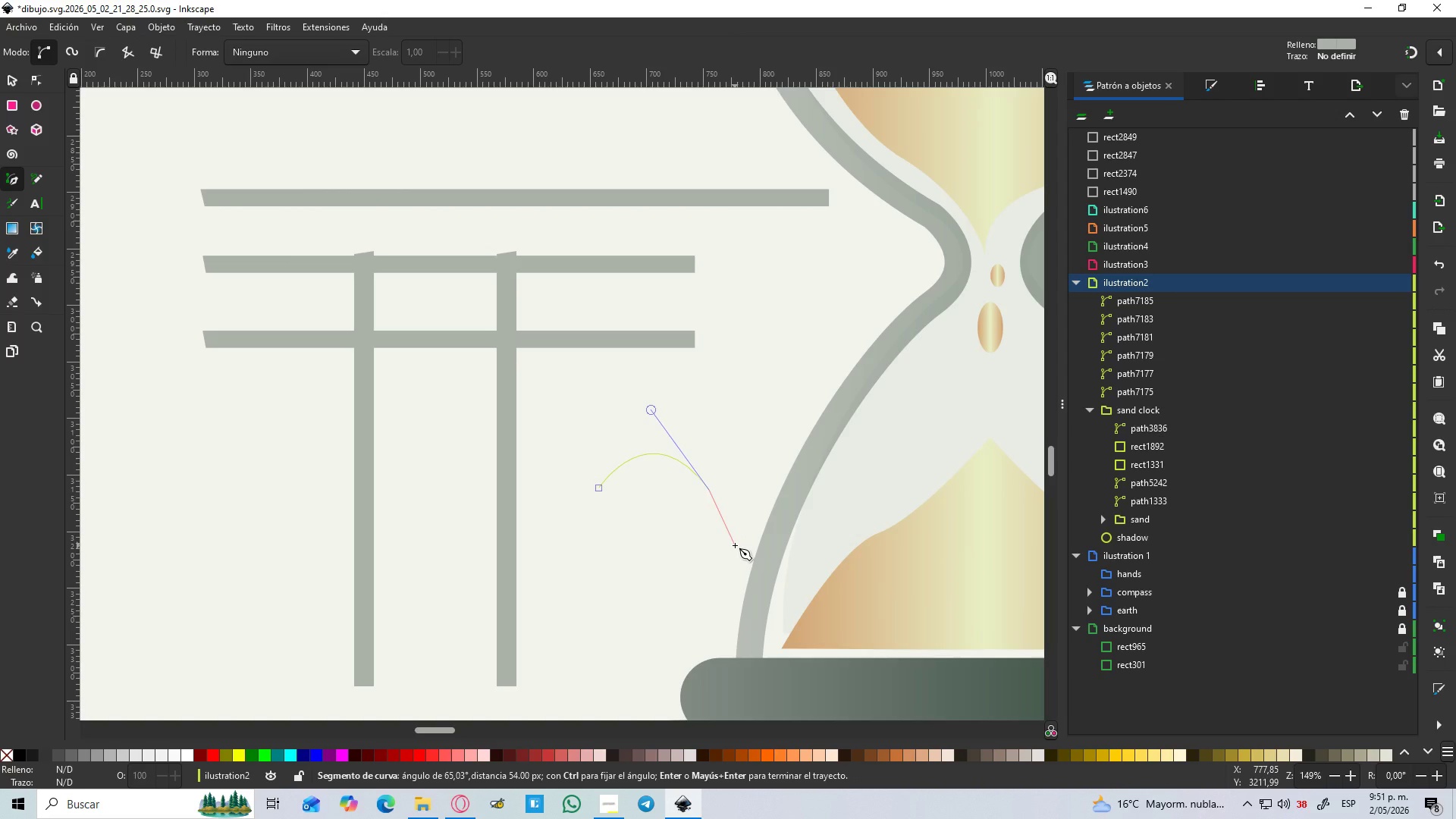 
hold_key(key=ControlLeft, duration=1.51)
 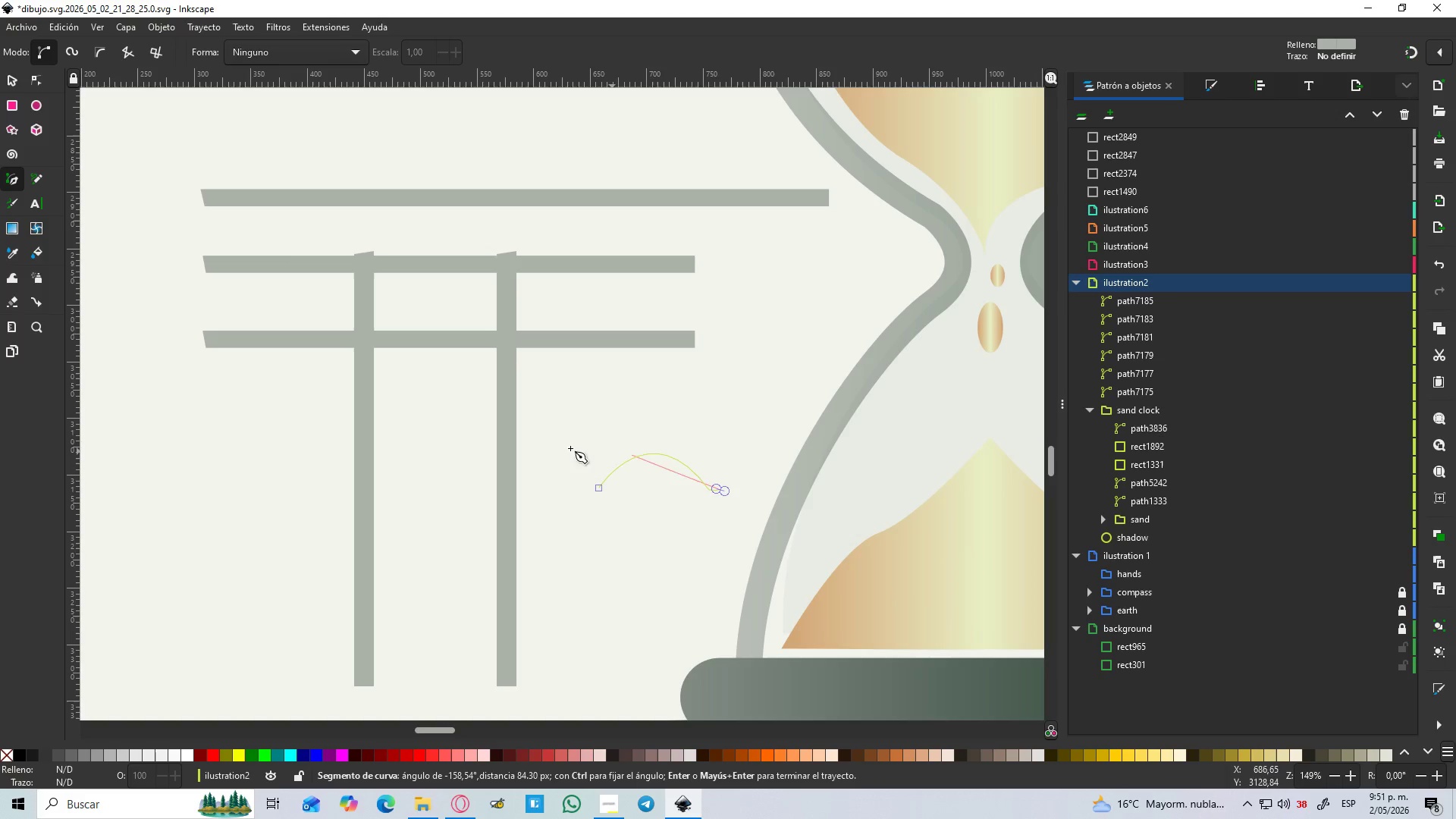 
hold_key(key=ControlLeft, duration=0.39)
left_click_drag(start_coordinate=[720, 490], to_coordinate=[717, 488])
 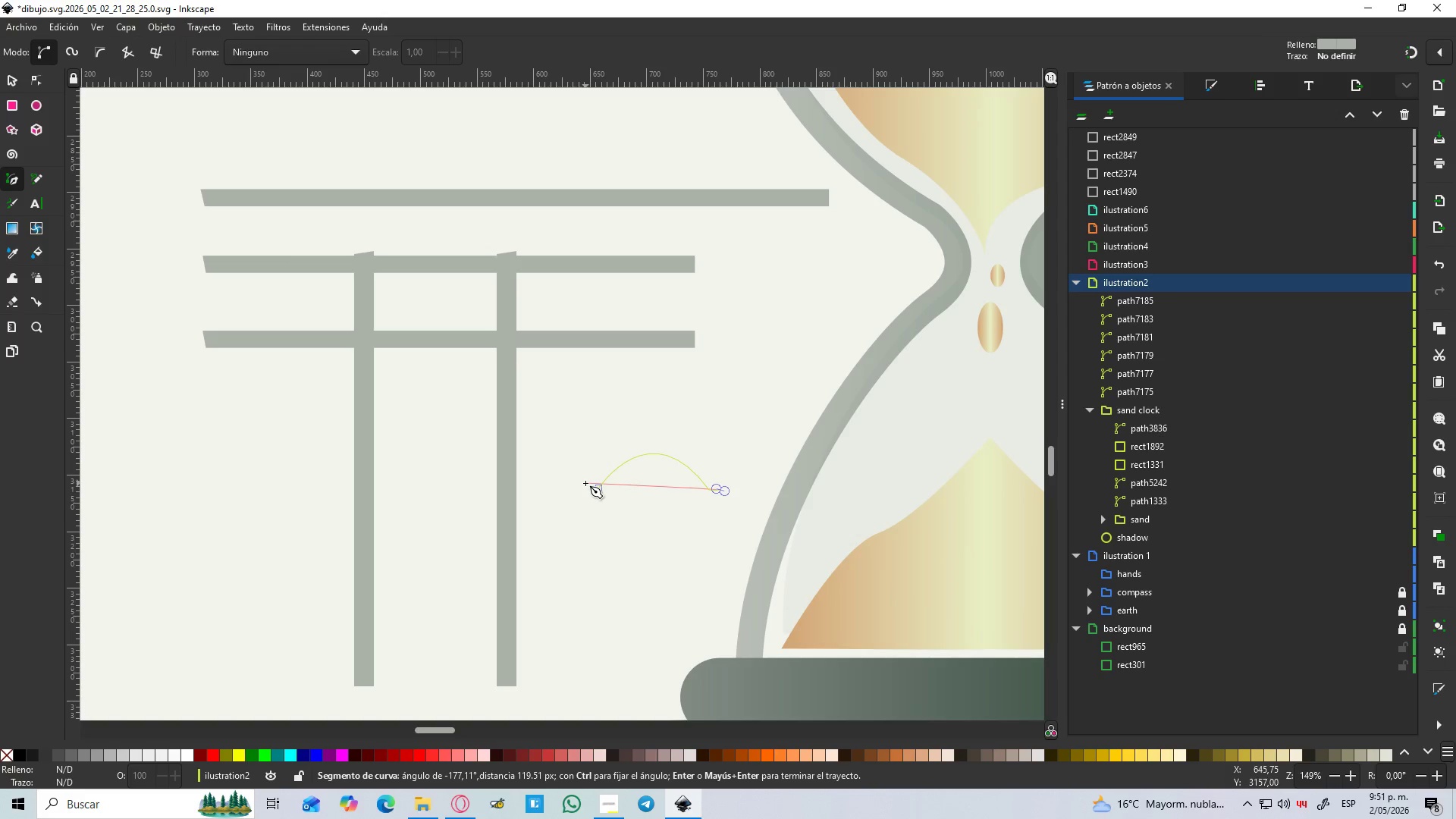 
left_click_drag(start_coordinate=[584, 485], to_coordinate=[504, 582])
 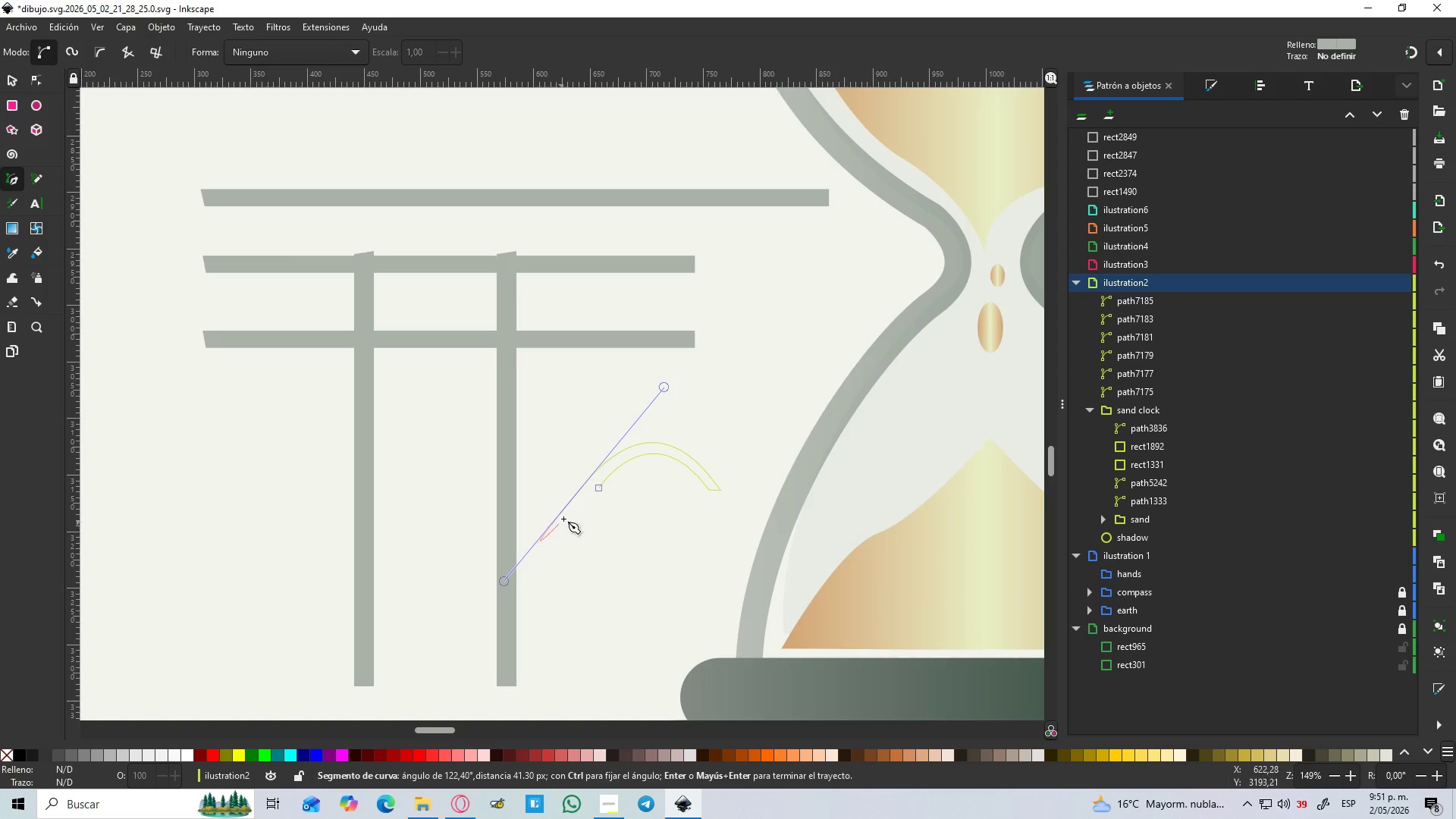 
hold_key(key=ControlLeft, duration=0.48)
scroll: coordinate [578, 504], scroll_direction: up, amount: 3.0
 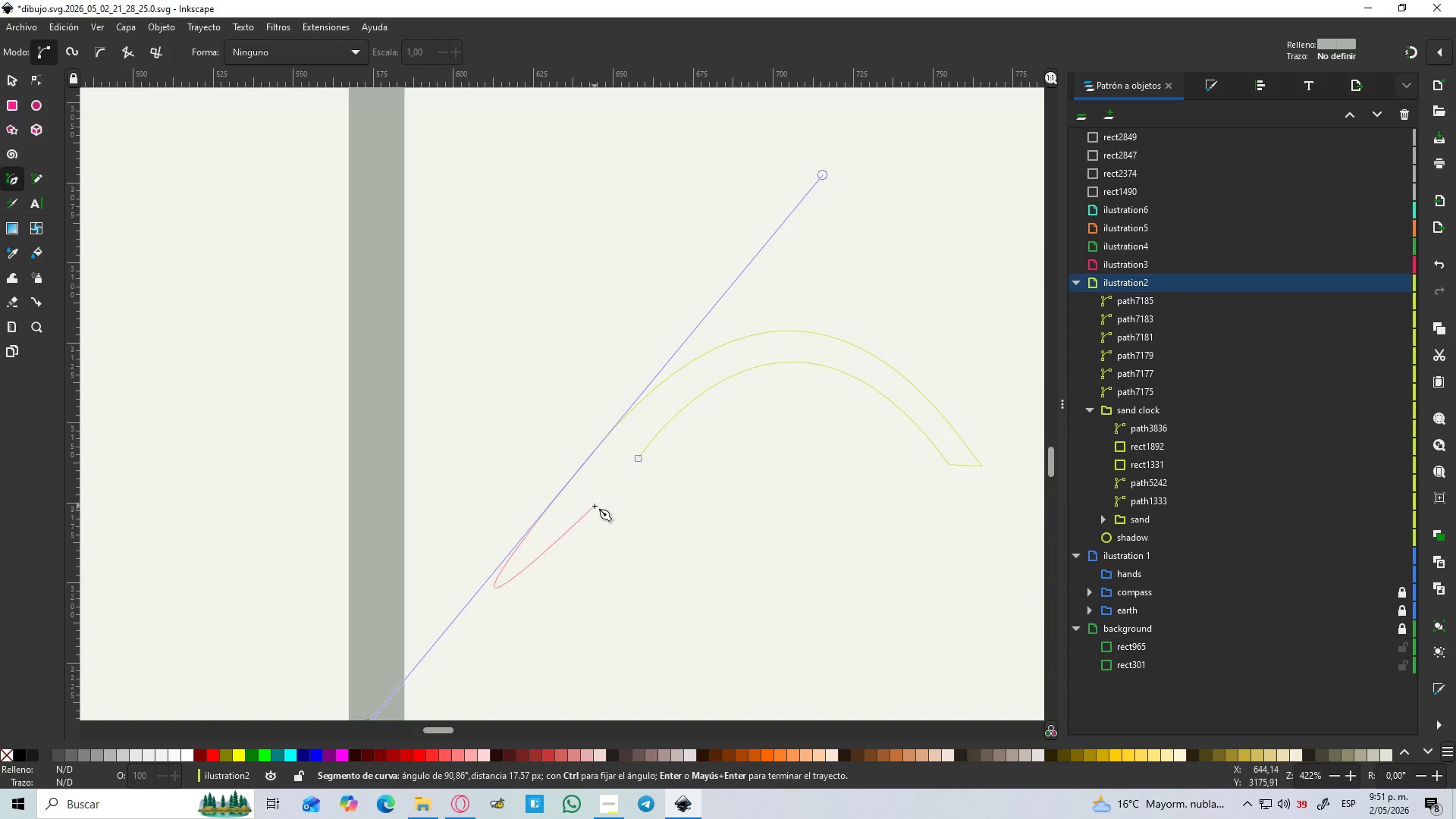 
key(Shift+L)
 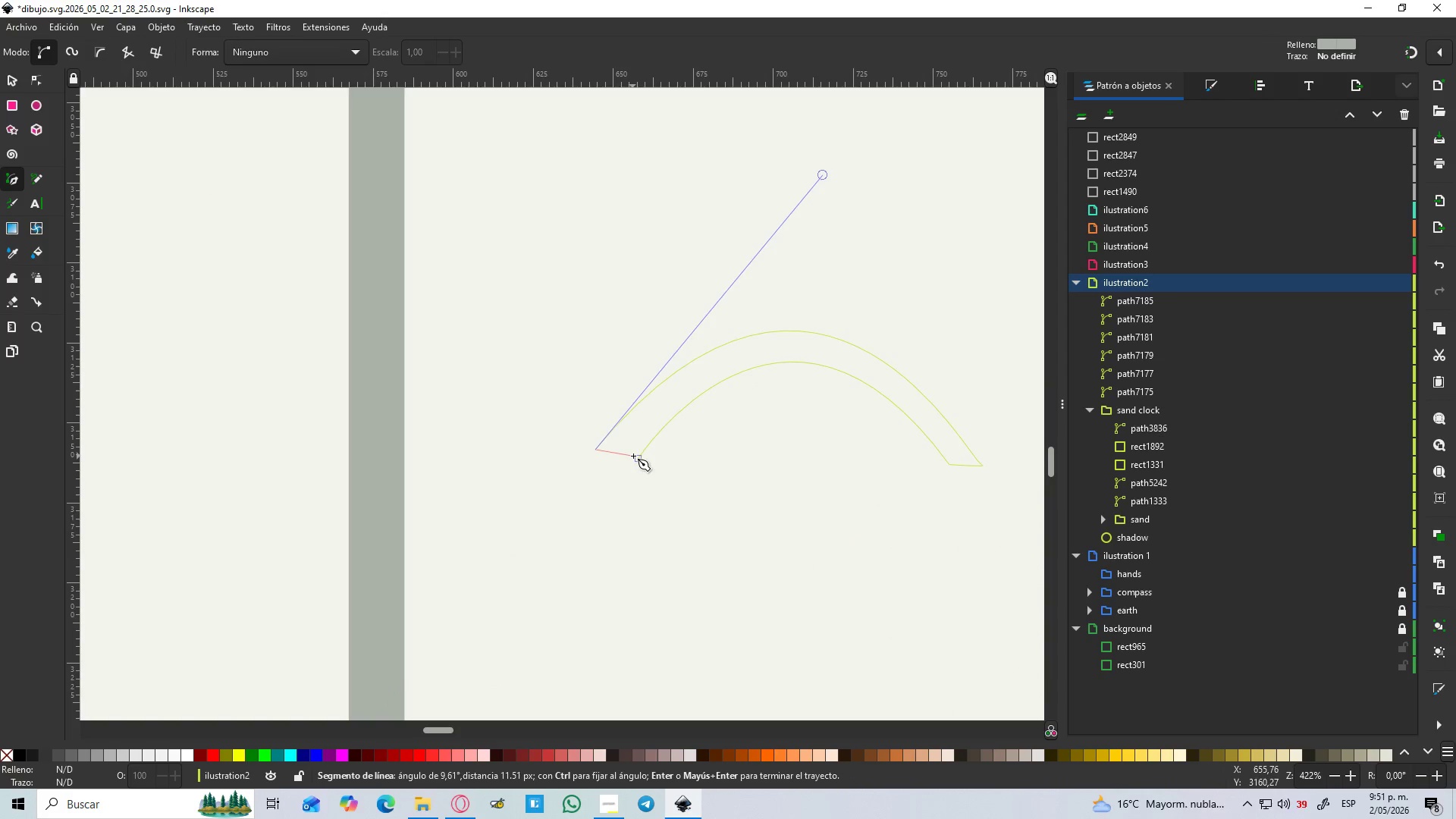 
left_click([636, 455])
 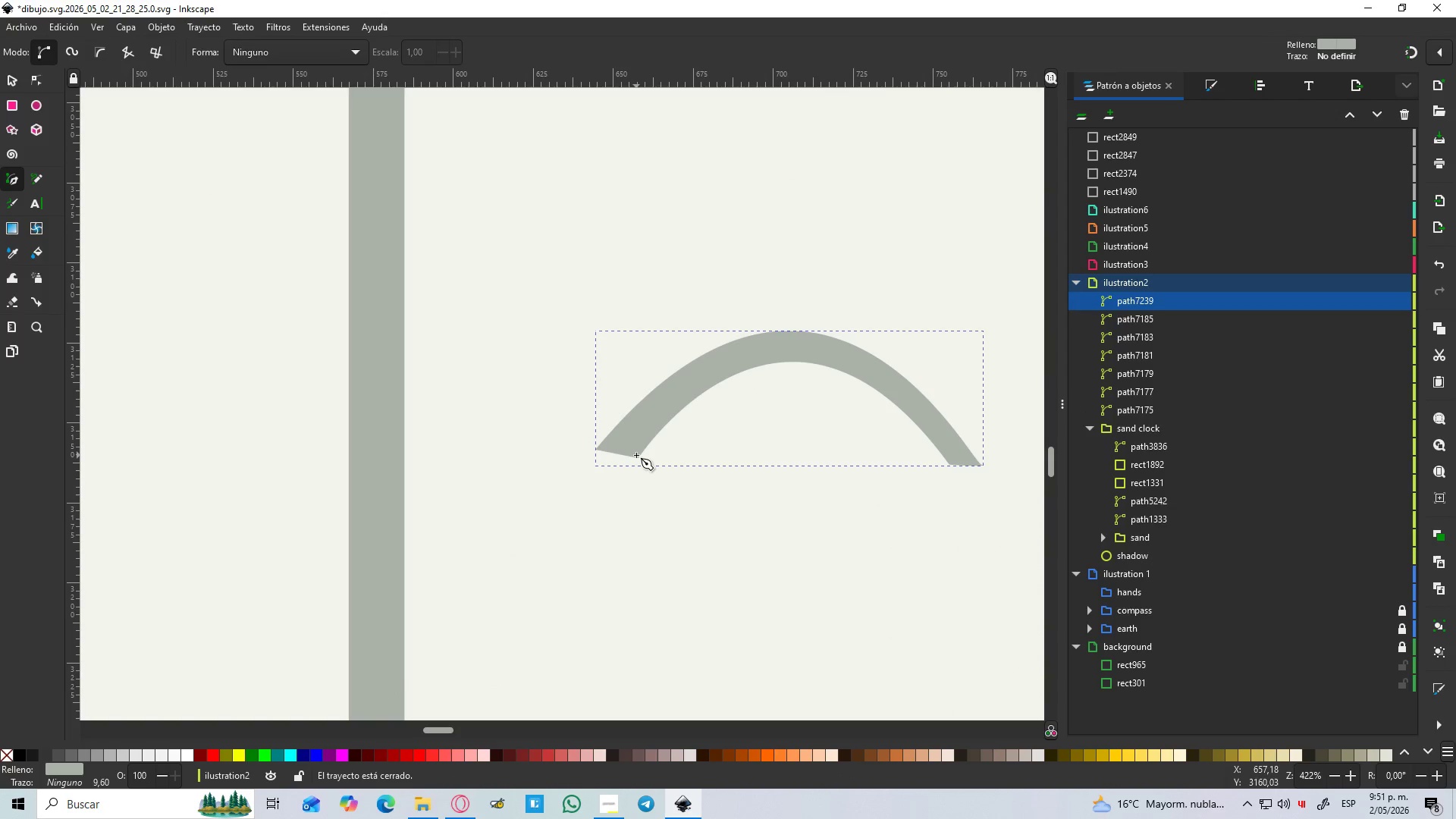 
hold_key(key=ControlLeft, duration=0.77)
scroll: coordinate [636, 455], scroll_direction: down, amount: 4.0
 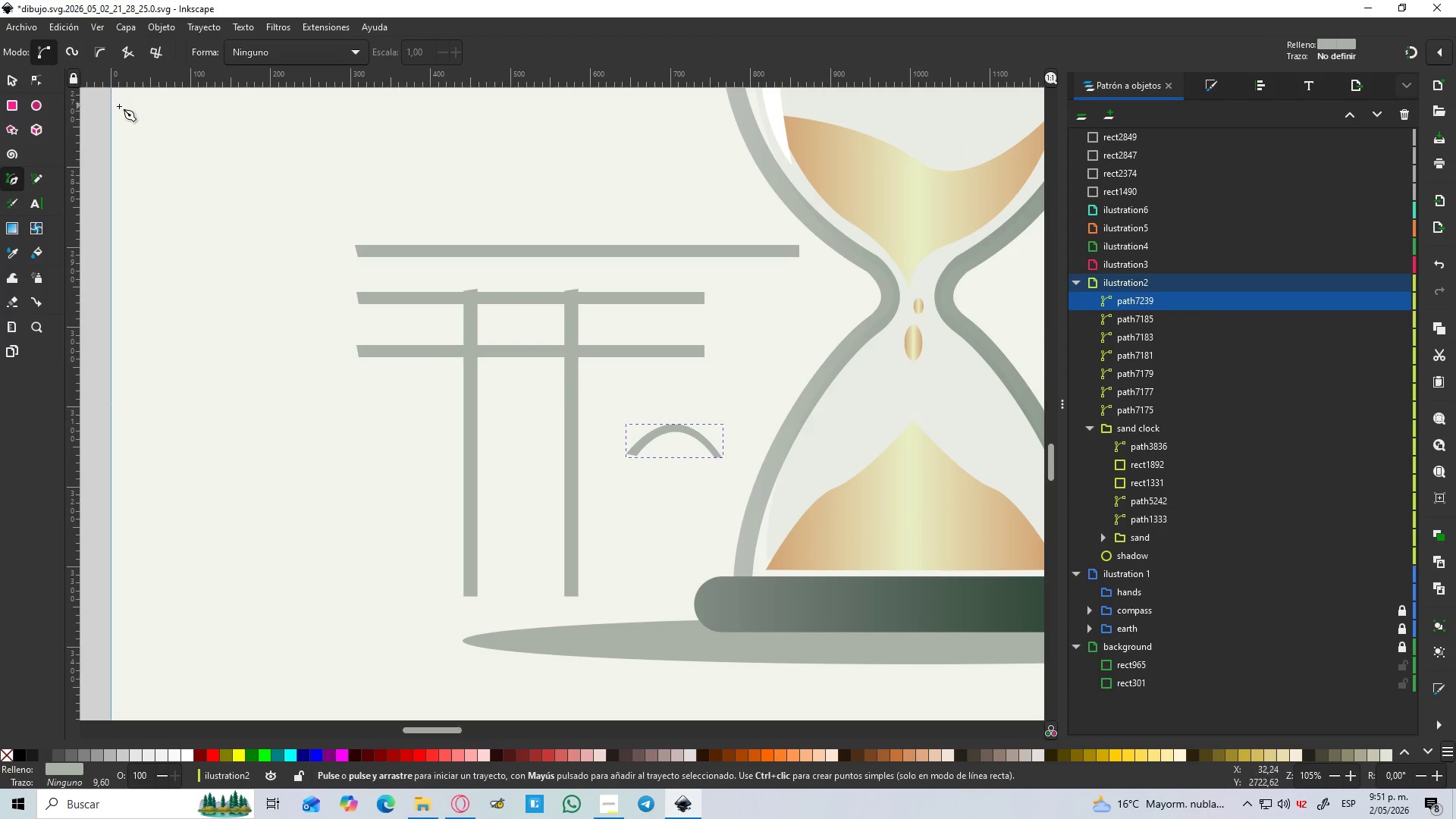 
left_click([11, 71])
 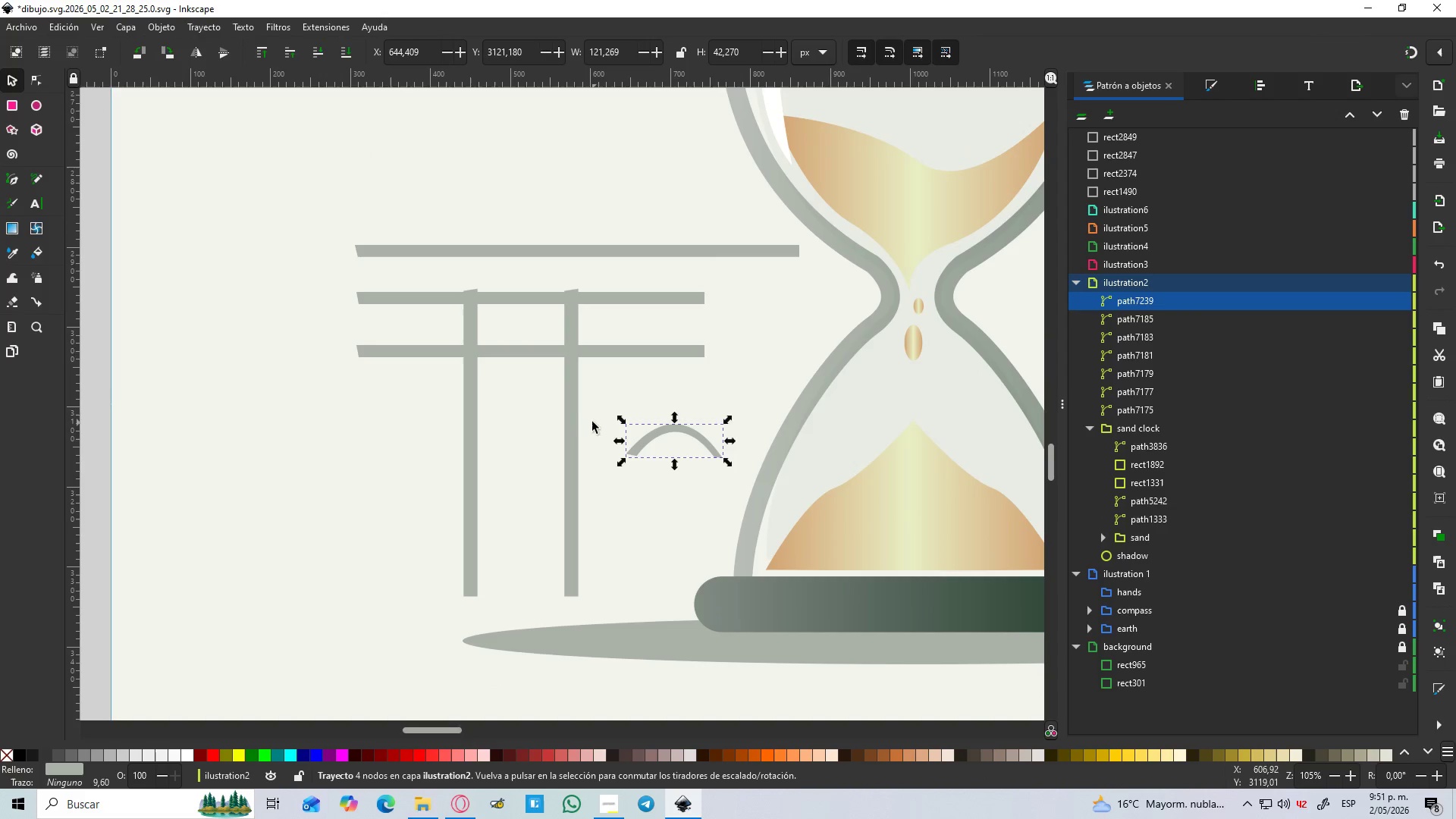 
left_click([575, 433])
 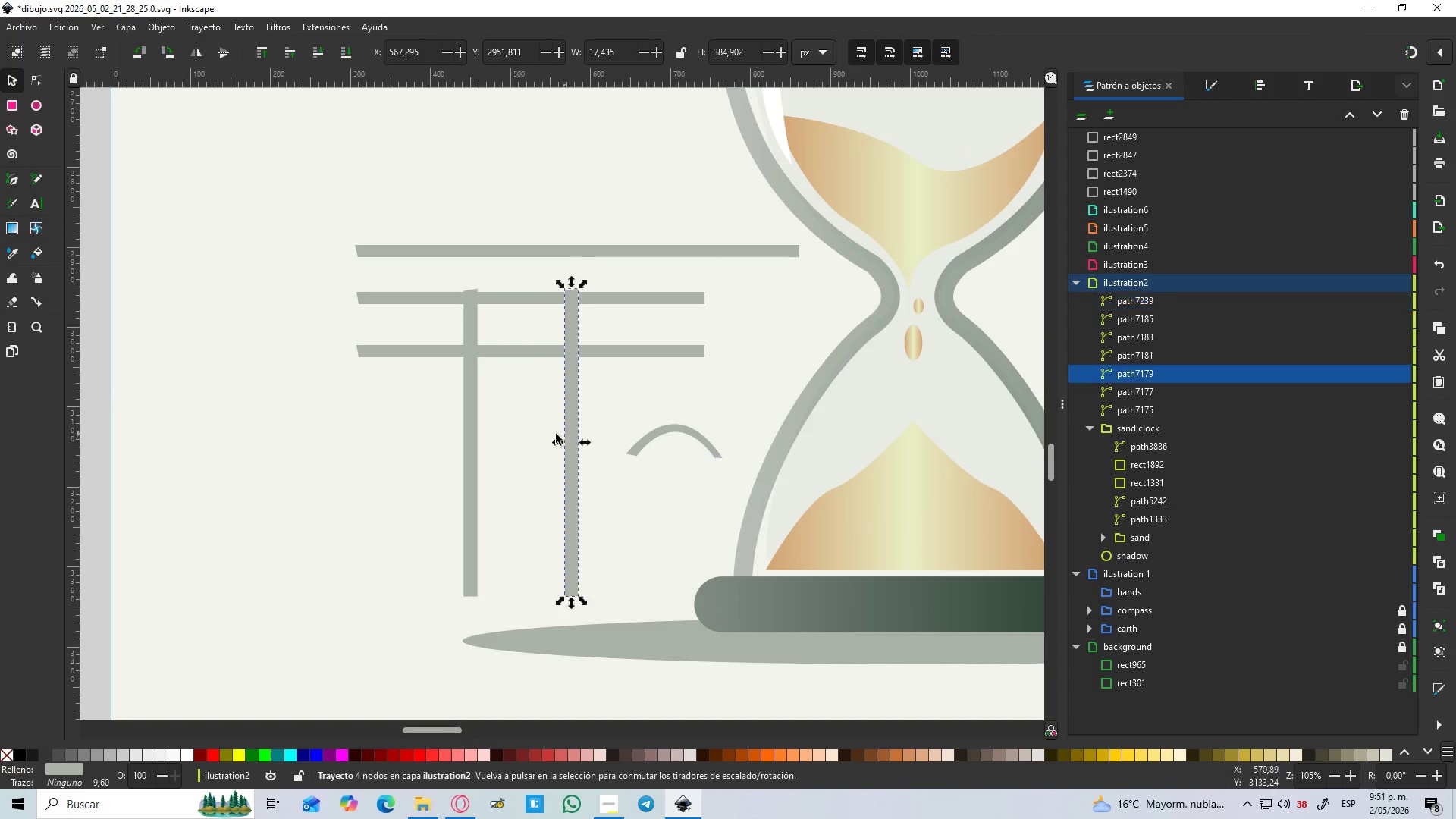 
hold_key(key=ShiftLeft, duration=0.69)
left_click([464, 441])
 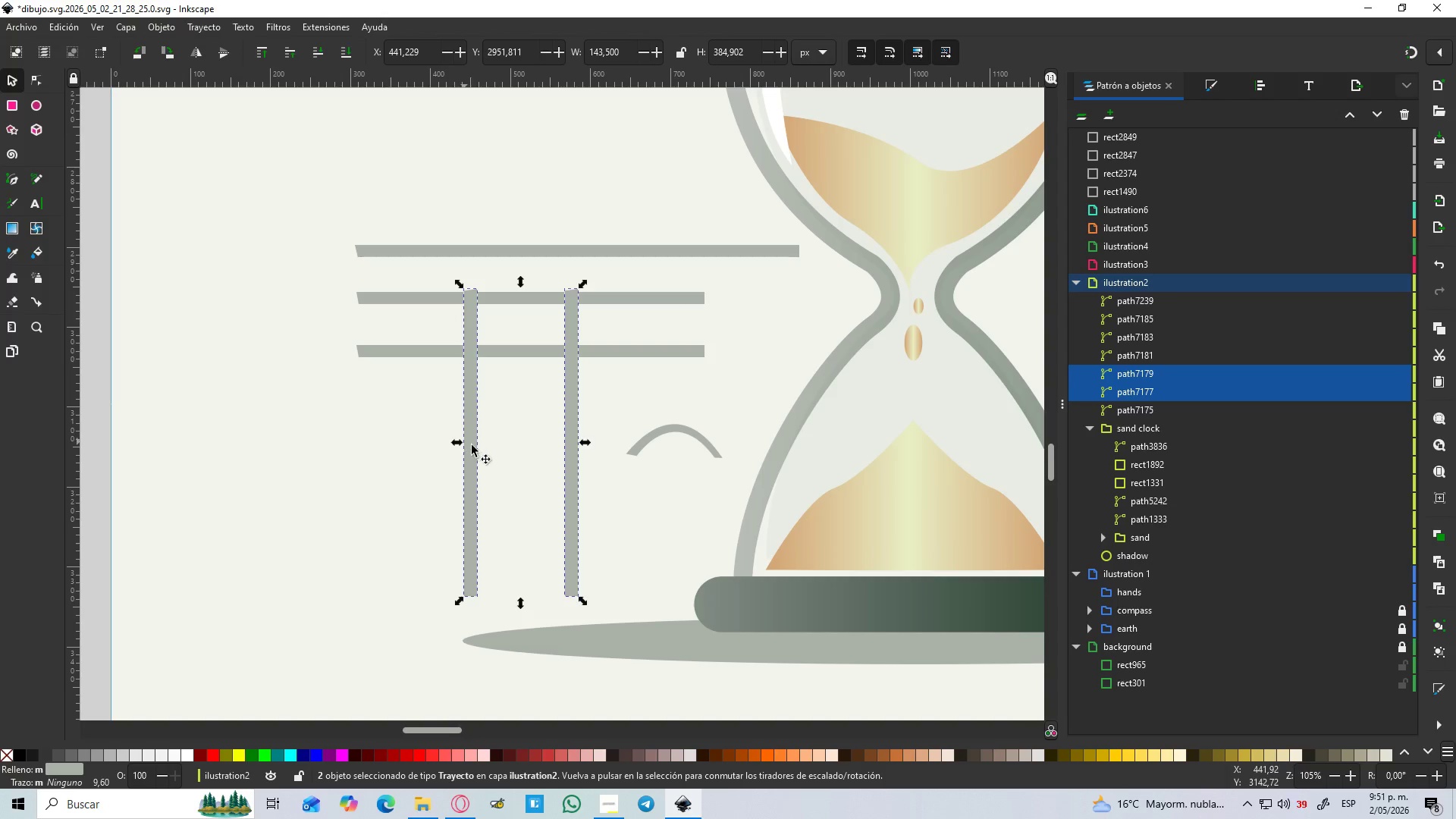 
key(Control+D)
 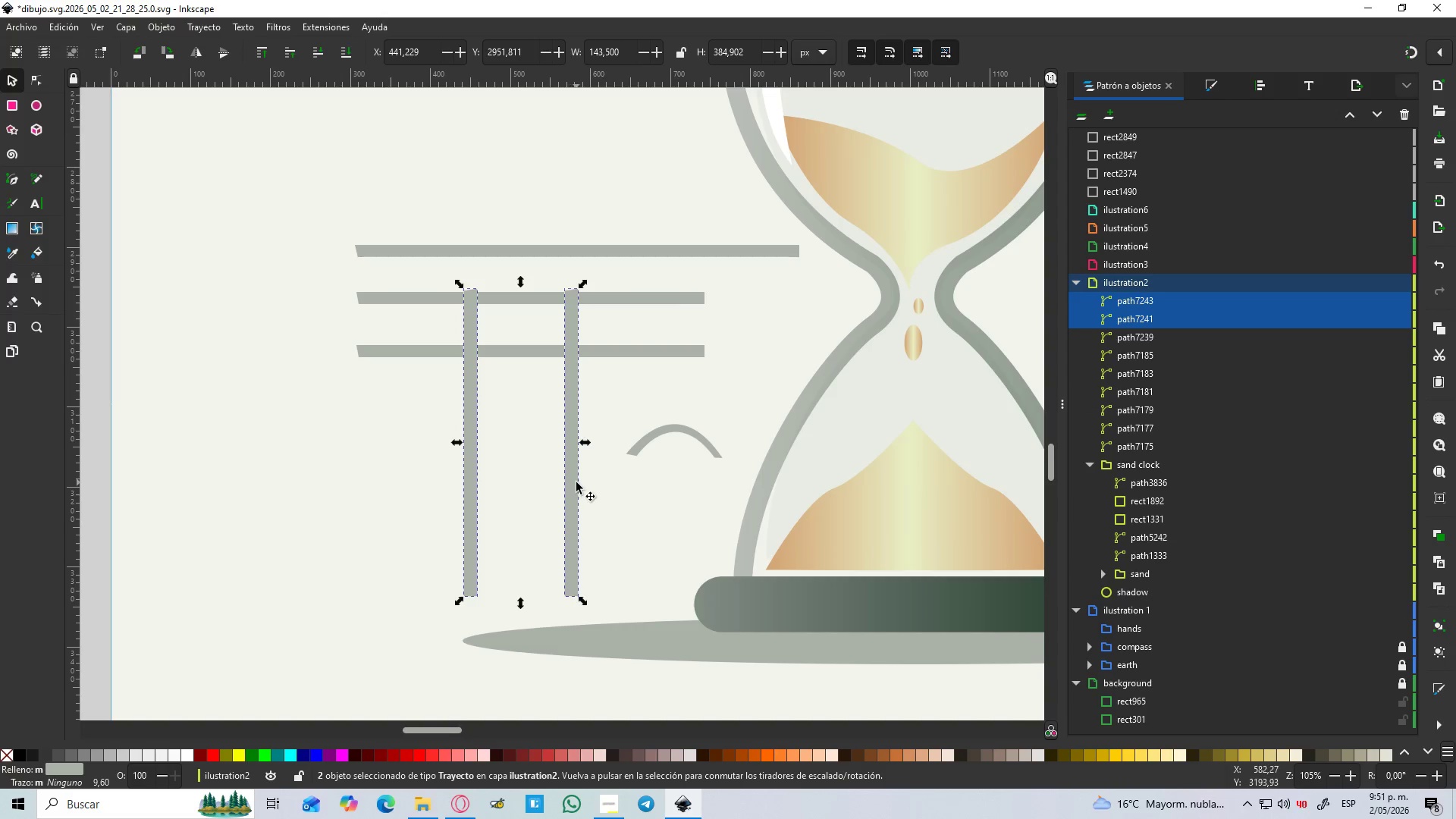 
left_click_drag(start_coordinate=[576, 482], to_coordinate=[715, 527])
 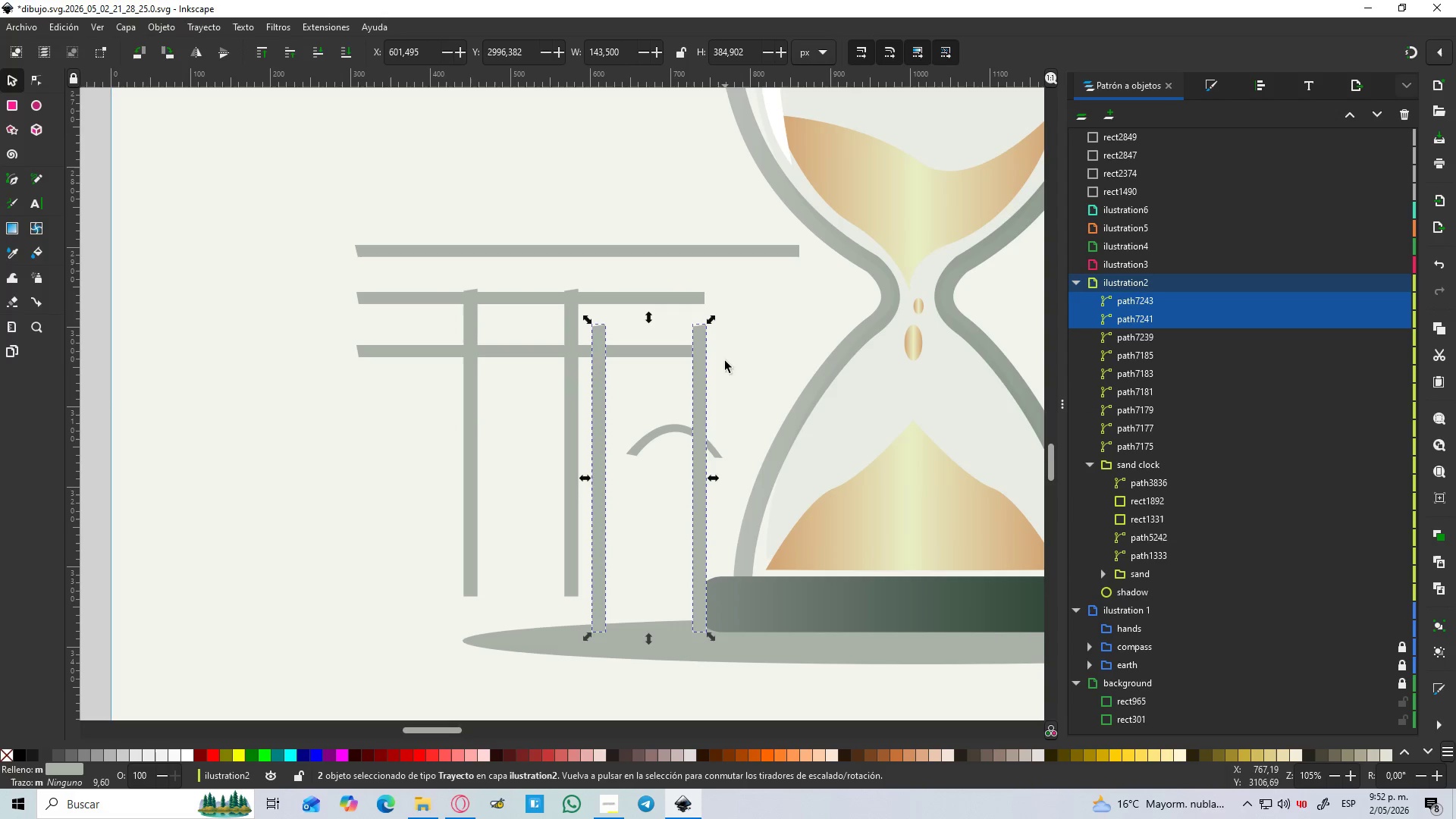 
hold_key(key=ControlLeft, duration=1.2)
left_click_drag(start_coordinate=[713, 318], to_coordinate=[650, 419])
 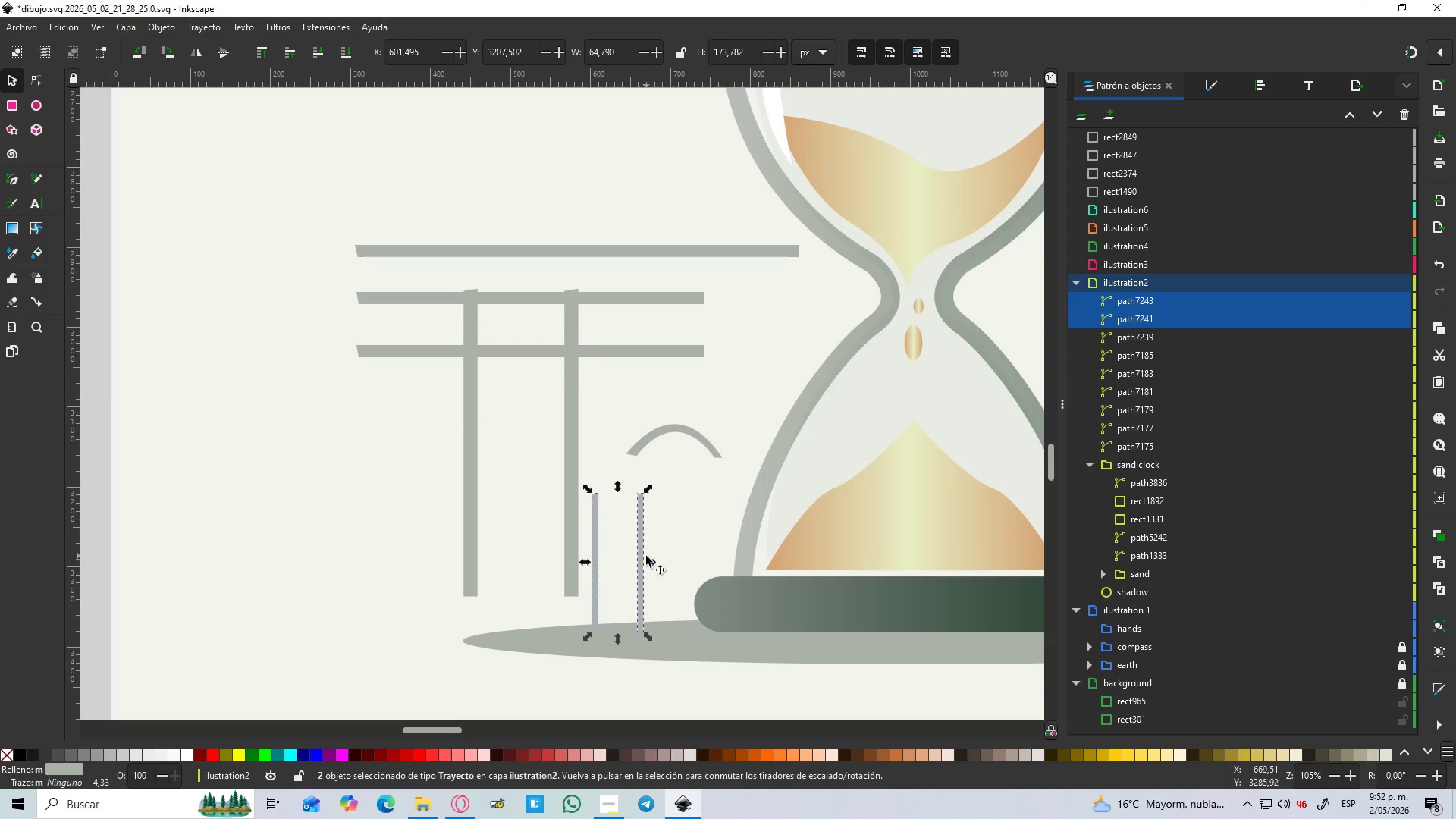 
left_click_drag(start_coordinate=[639, 557], to_coordinate=[680, 514])
 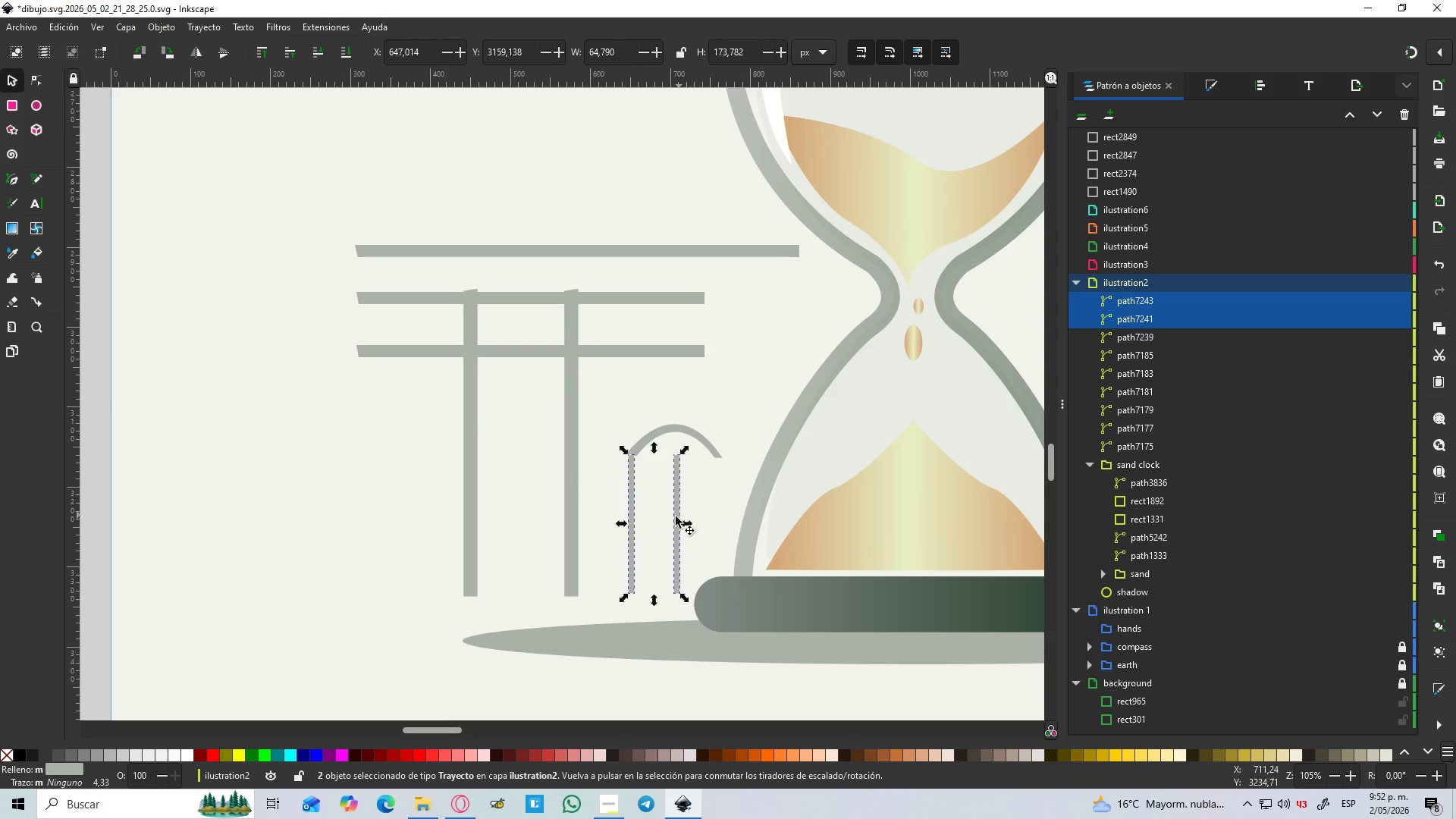 
hold_key(key=ControlLeft, duration=0.56)
 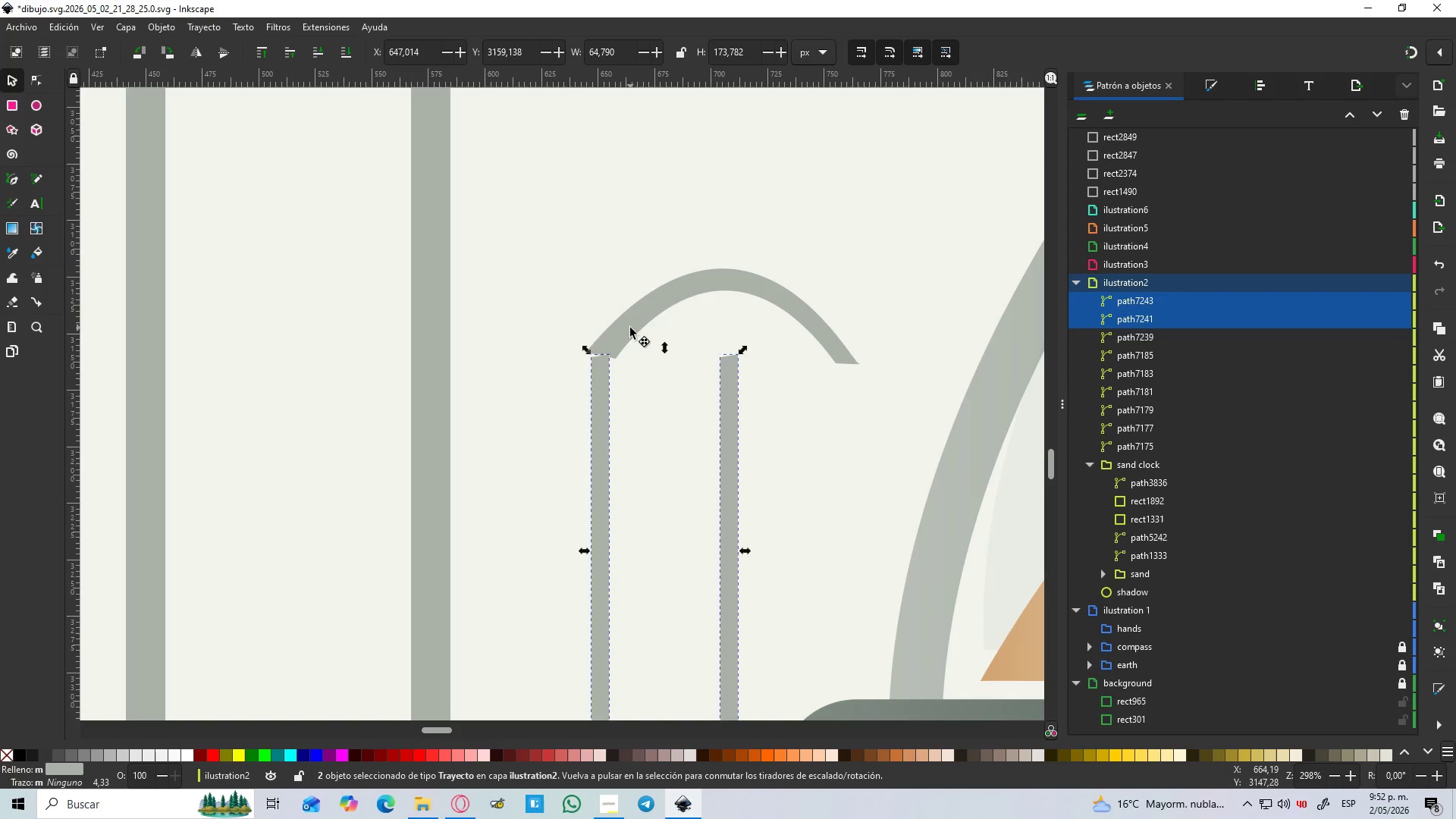 
hold_key(key=ControlLeft, duration=1.41)
 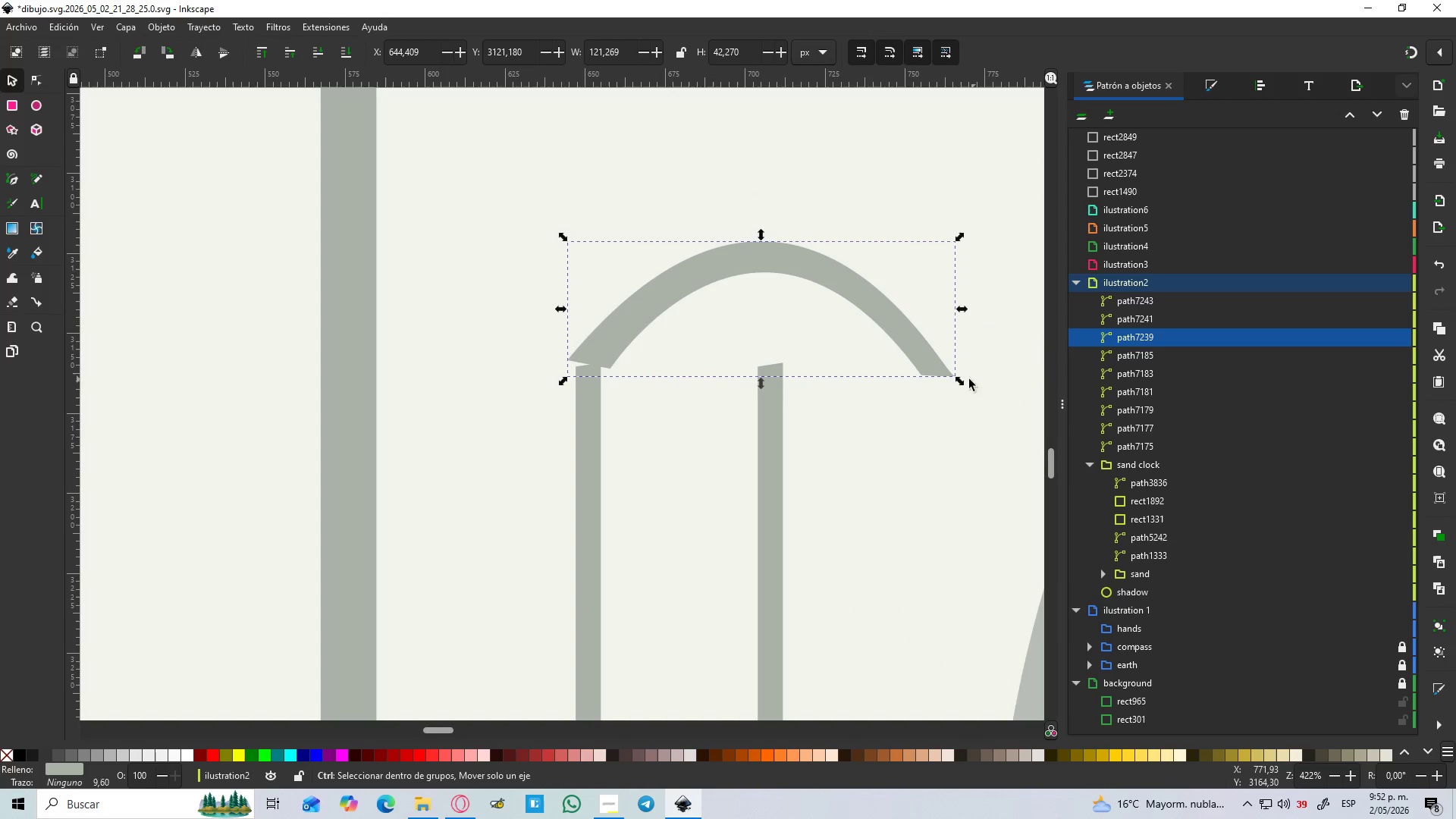 
scroll: coordinate [648, 509], scroll_direction: up, amount: 3.0
 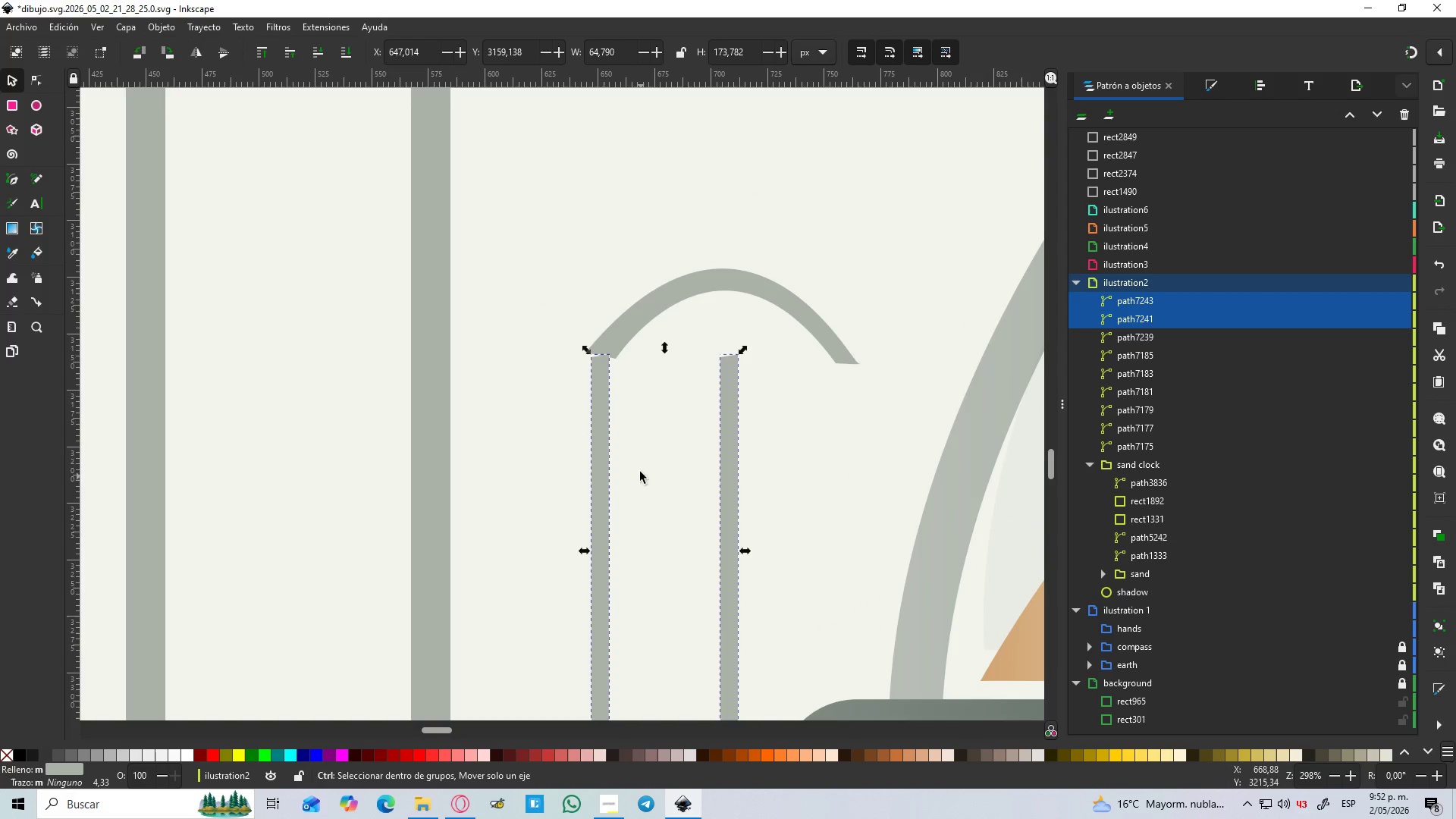 
left_click([630, 328])
 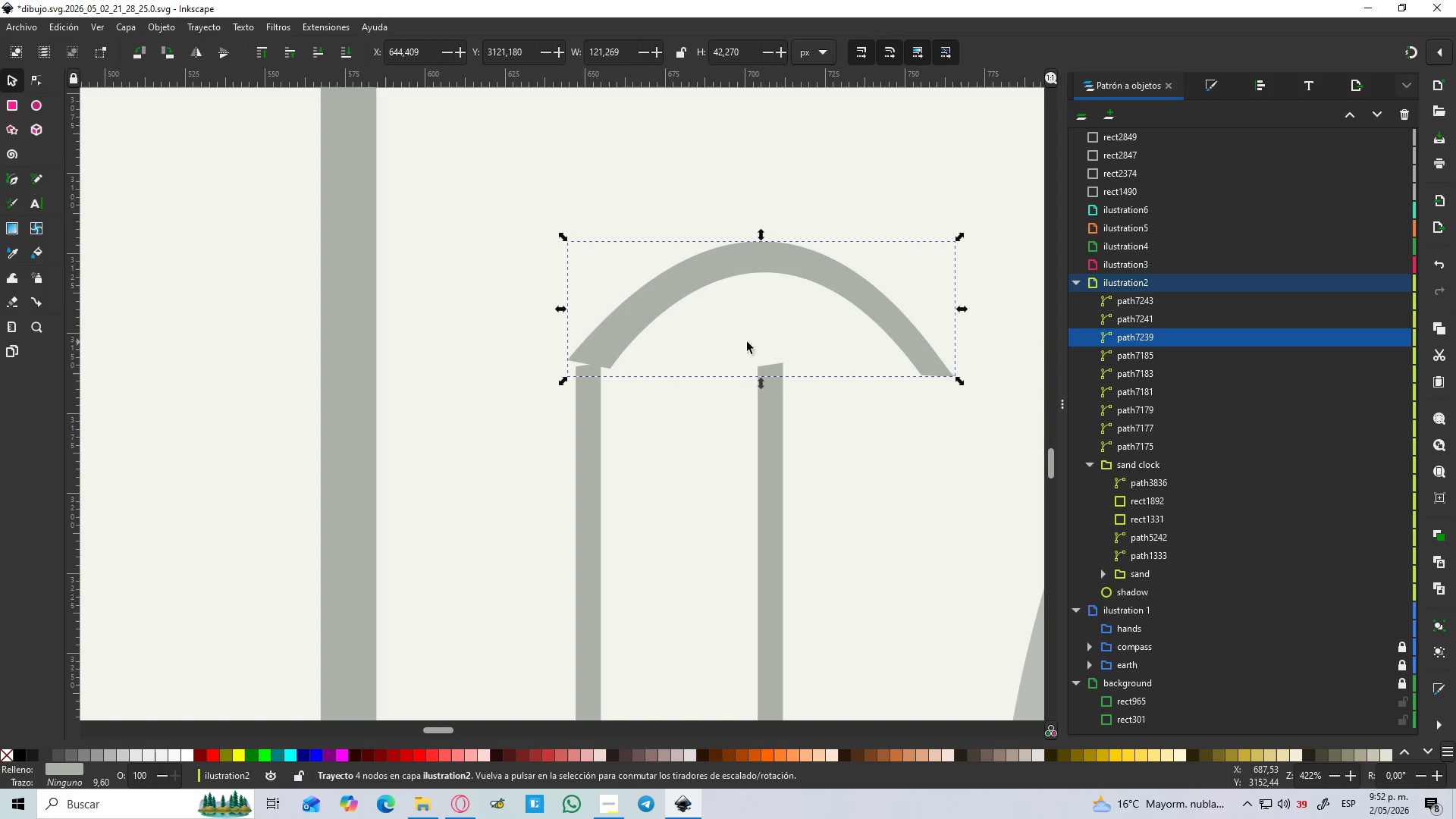 
hold_key(key=ControlLeft, duration=1.34)
left_click_drag(start_coordinate=[959, 382], to_coordinate=[830, 333])
 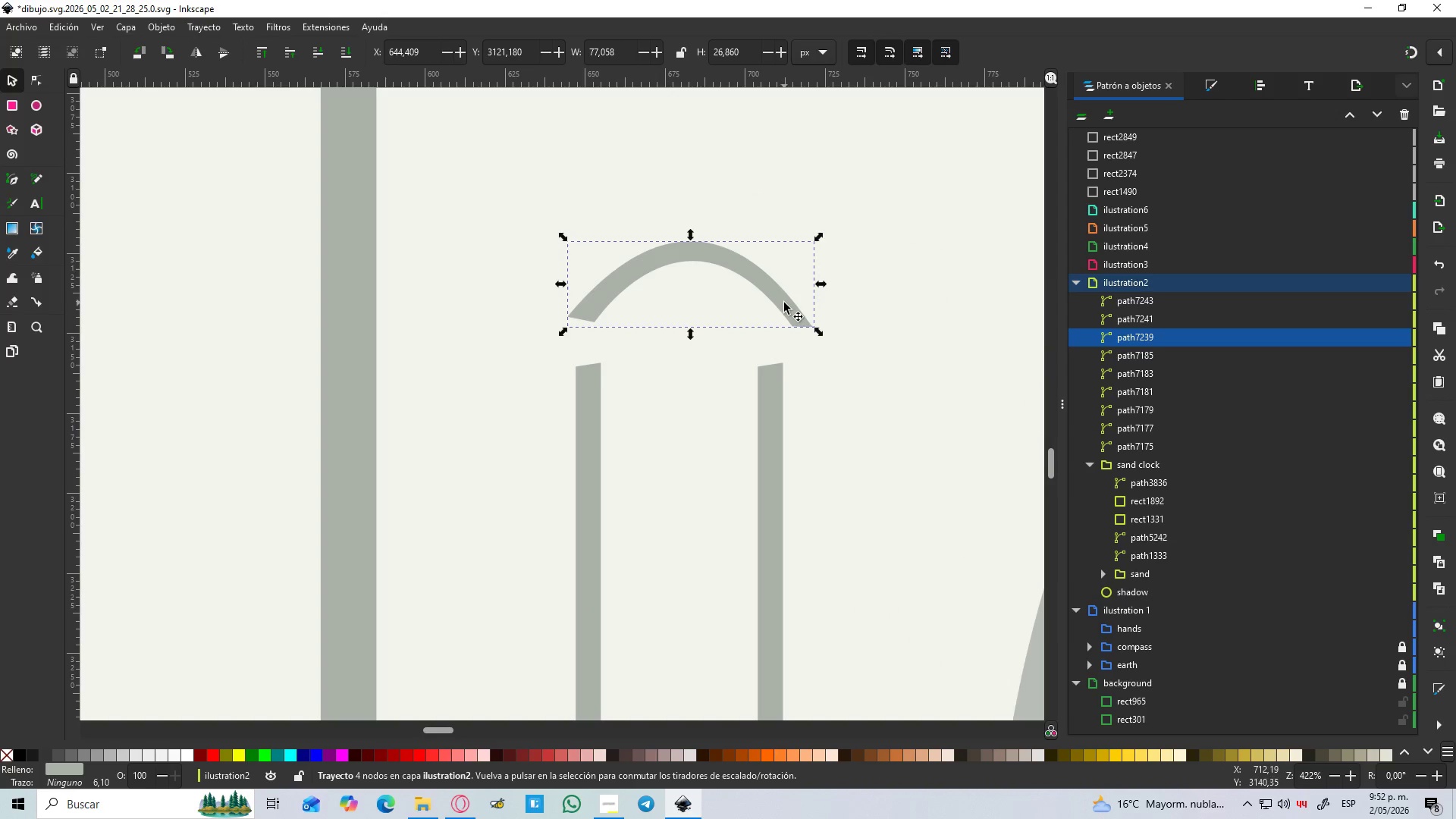 
left_click_drag(start_coordinate=[784, 301], to_coordinate=[792, 357])
 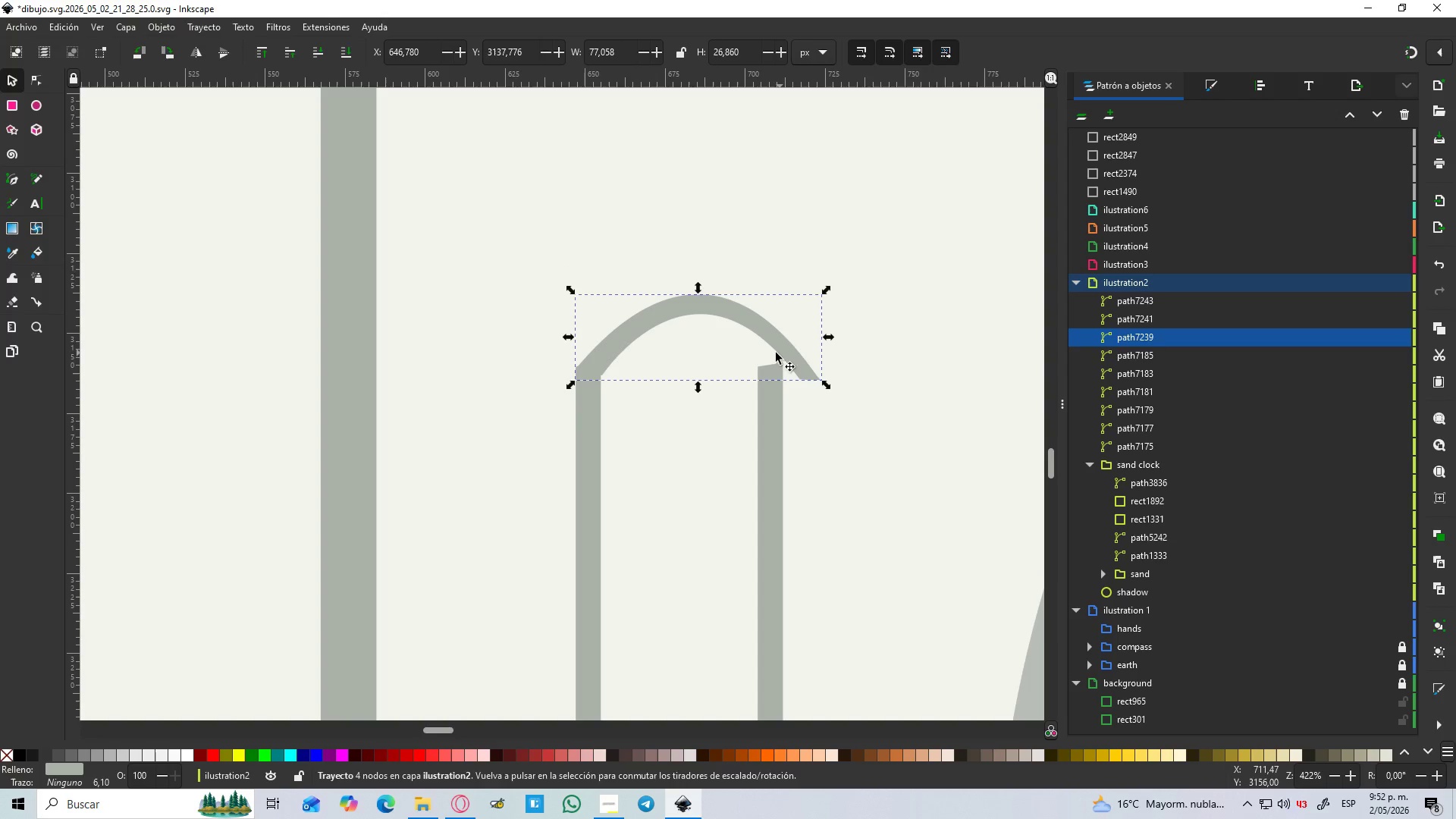 
hold_key(key=ControlLeft, duration=0.53)
scroll: coordinate [765, 356], scroll_direction: up, amount: 2.0
 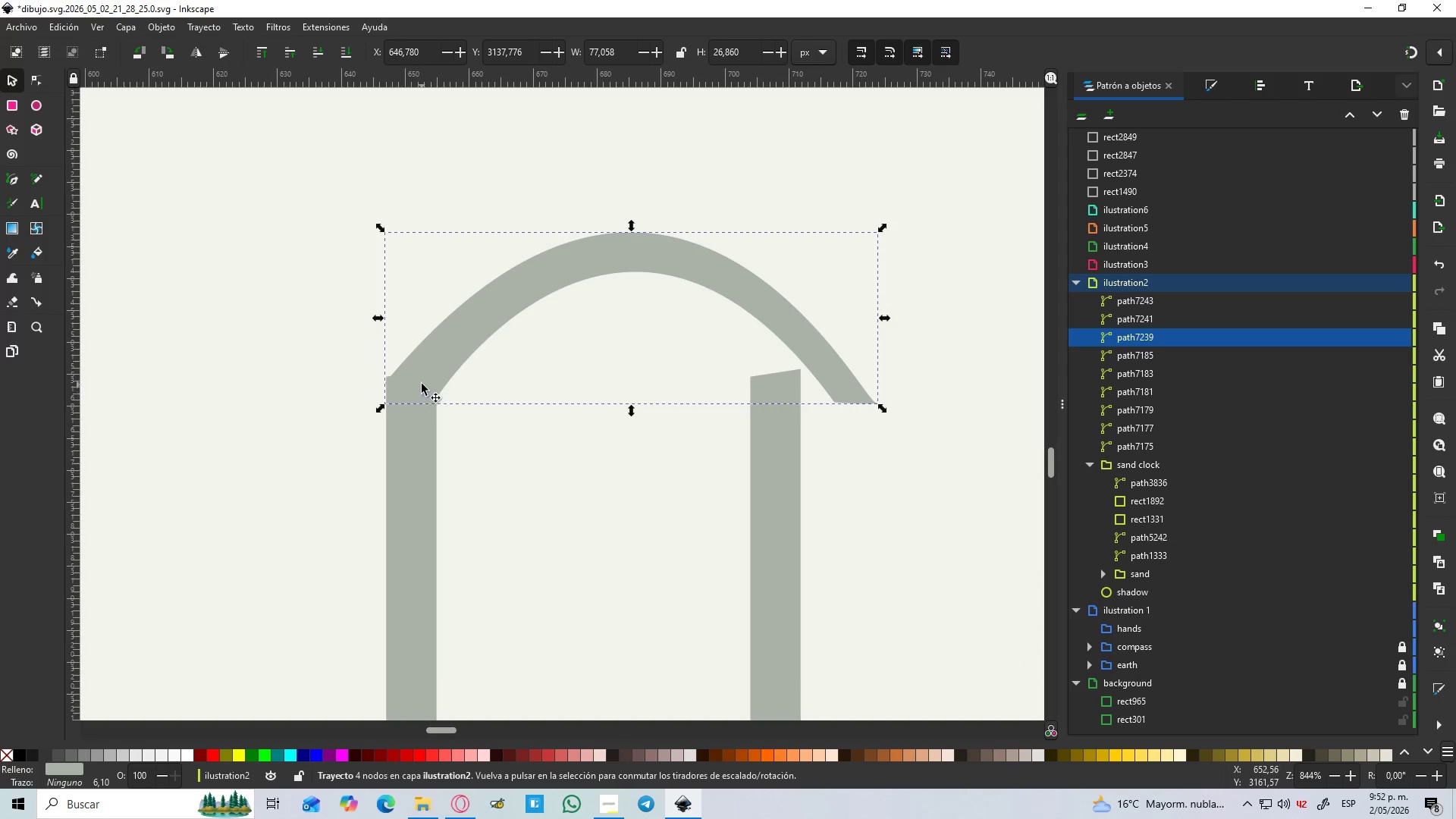 
left_click([422, 384])
 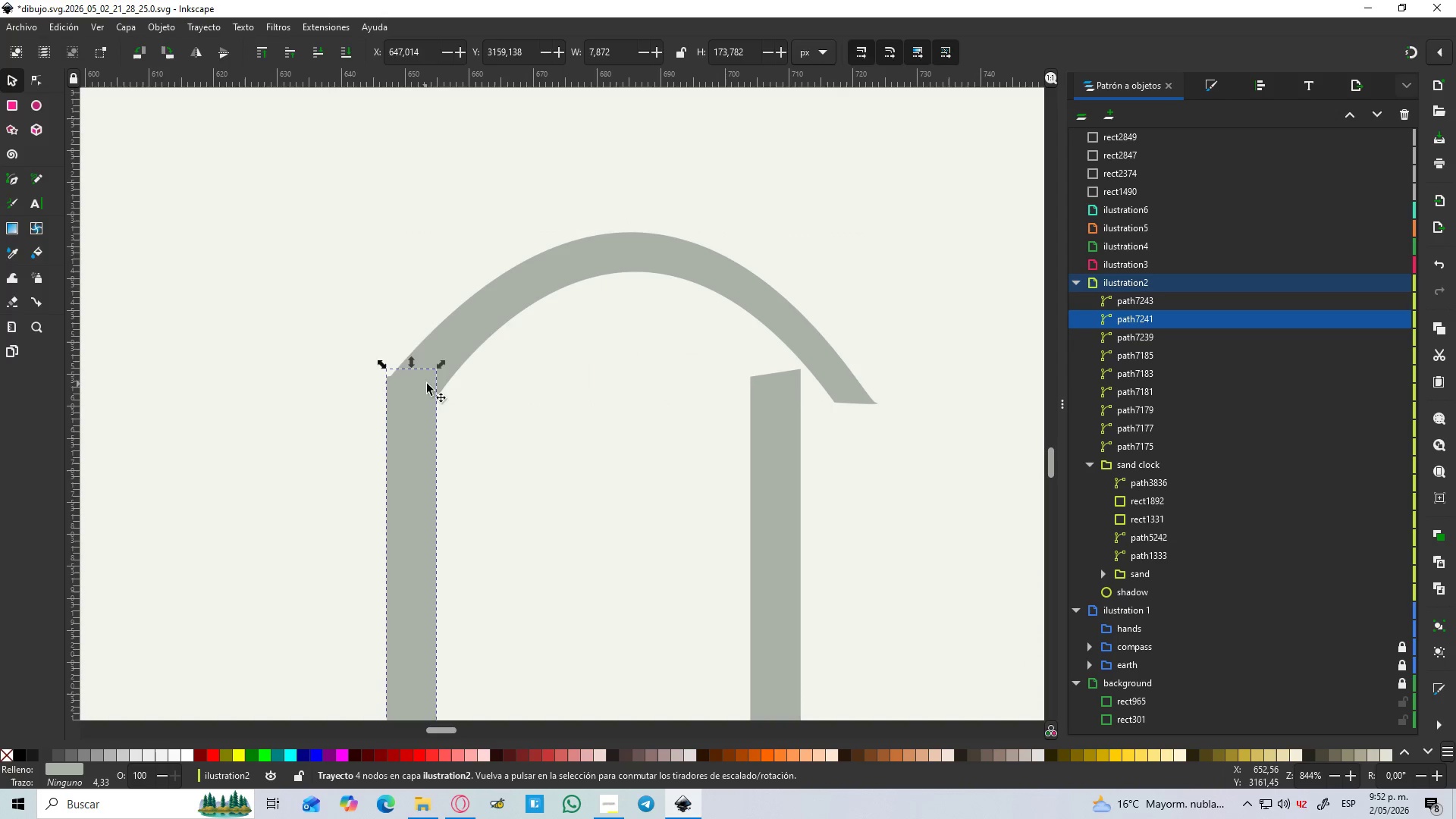 
key(N)
 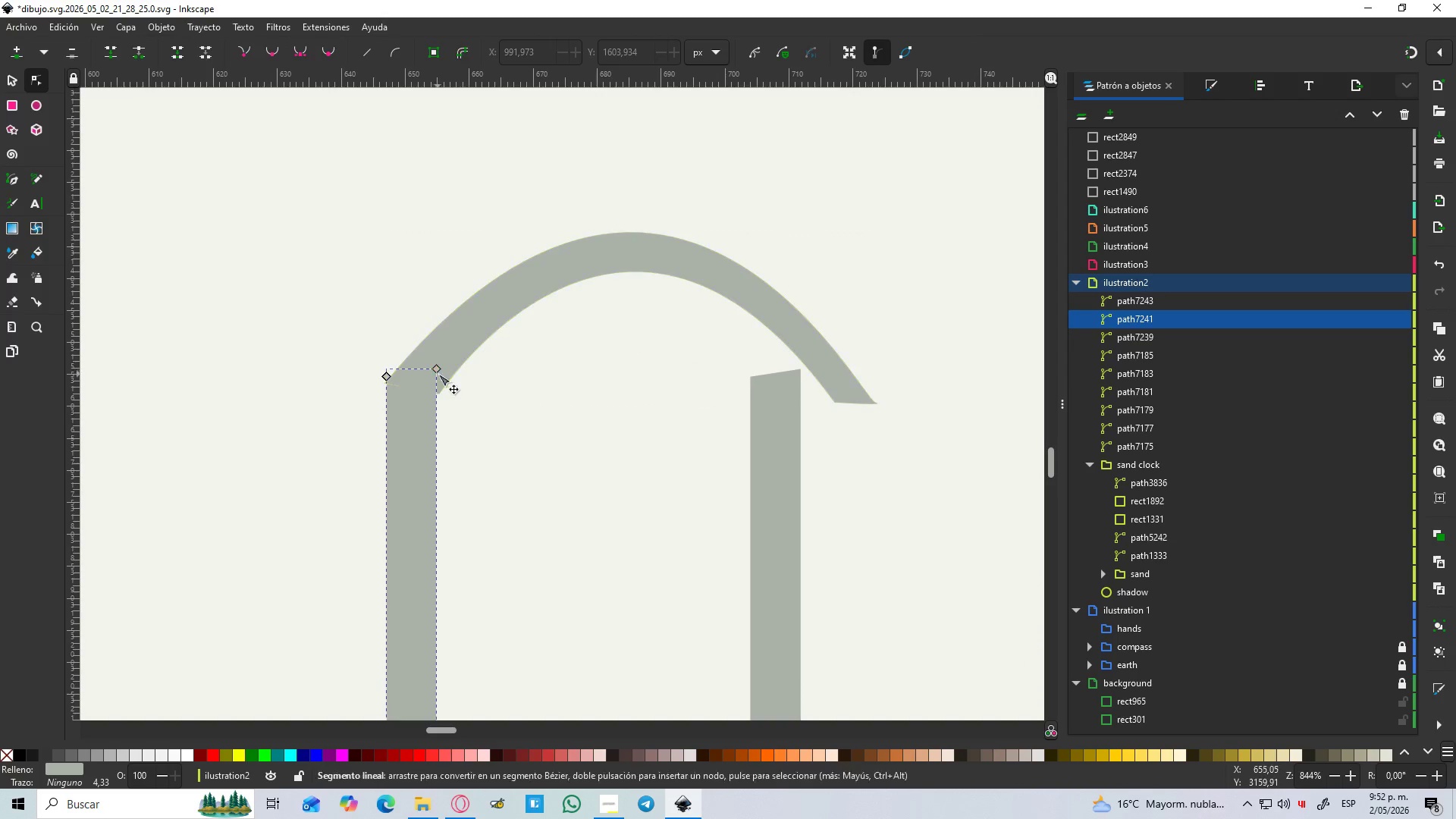 
left_click([452, 364])
 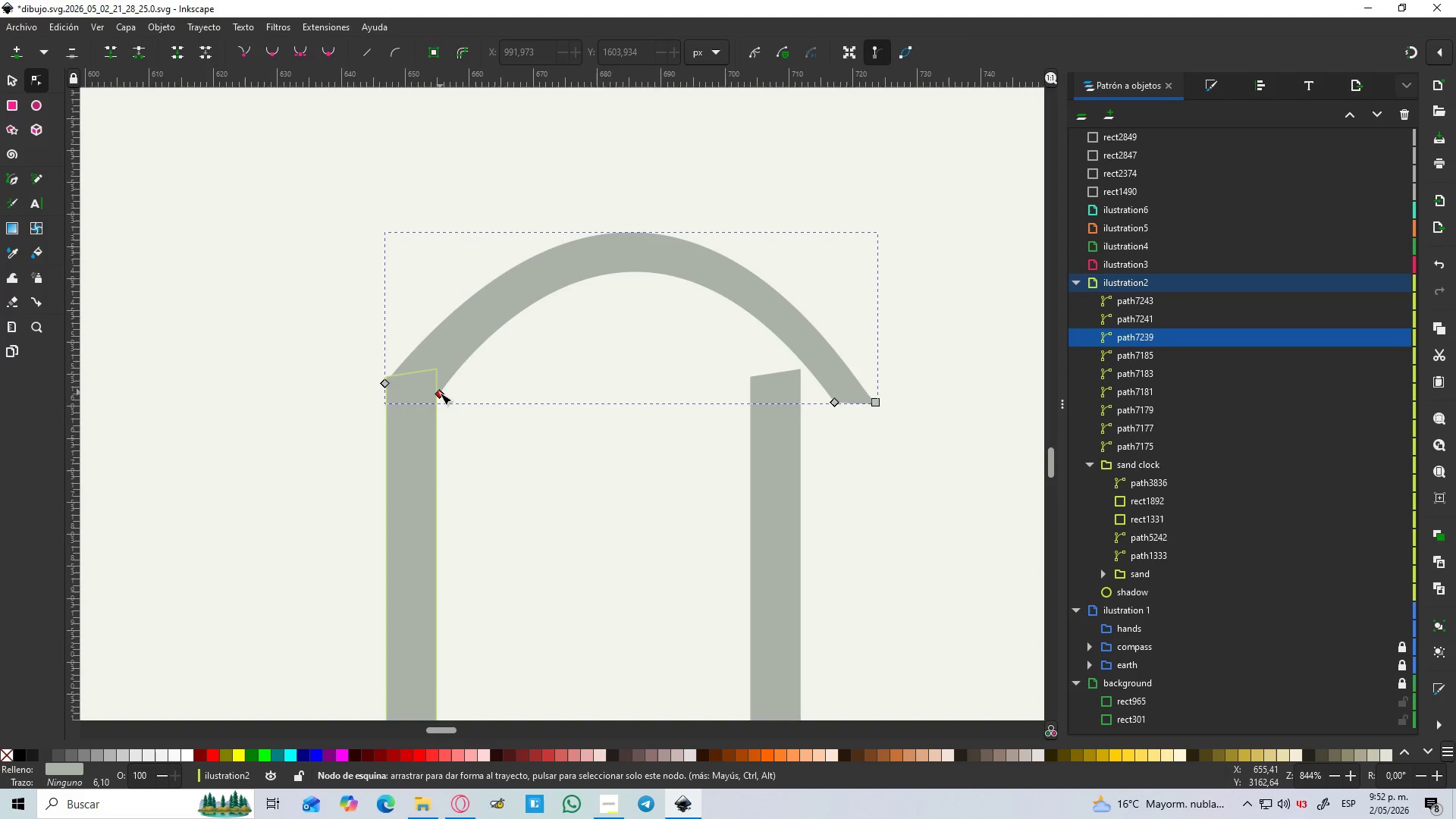 
left_click_drag(start_coordinate=[440, 393], to_coordinate=[432, 393])
 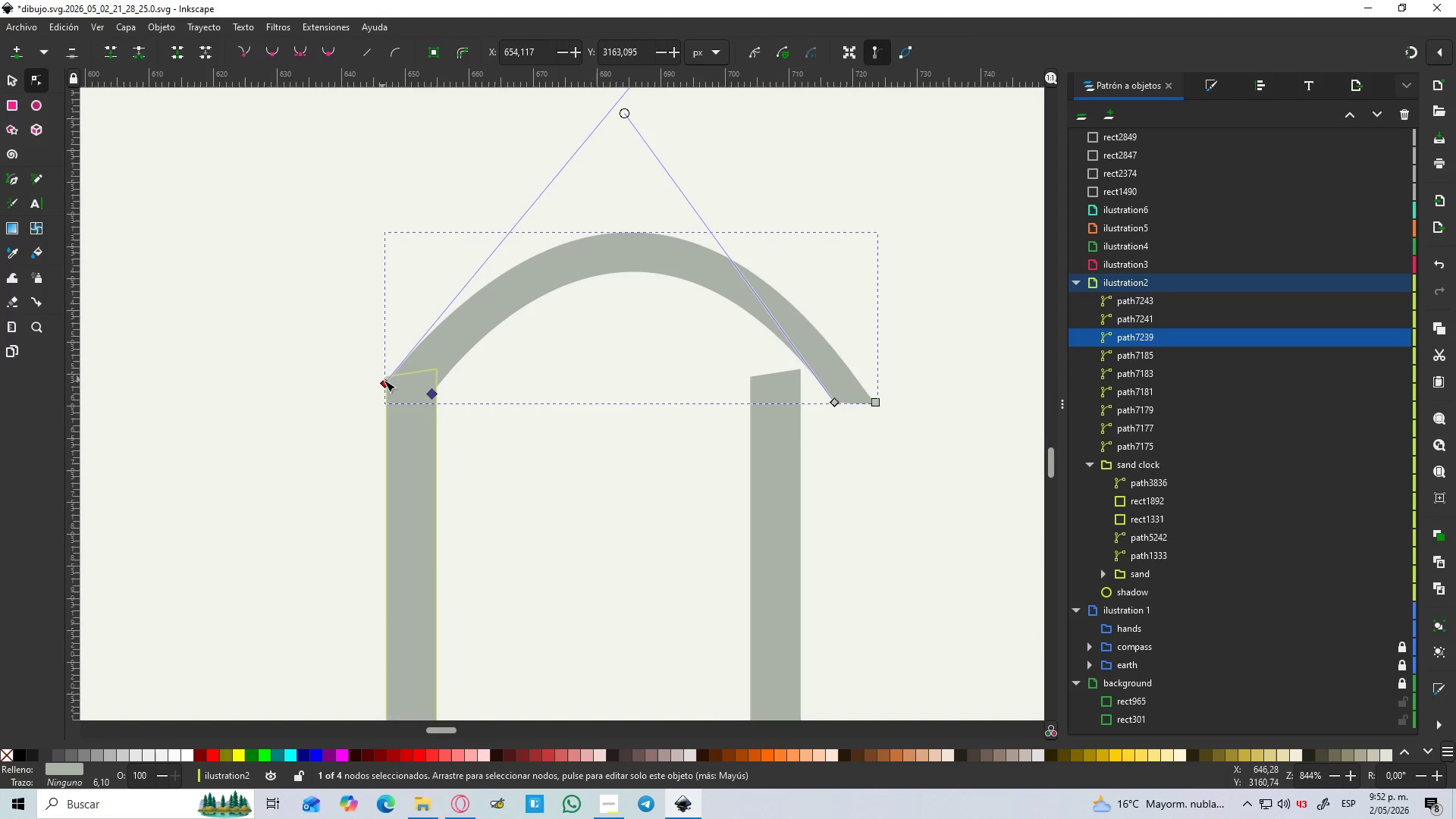 
left_click_drag(start_coordinate=[384, 380], to_coordinate=[394, 382])
 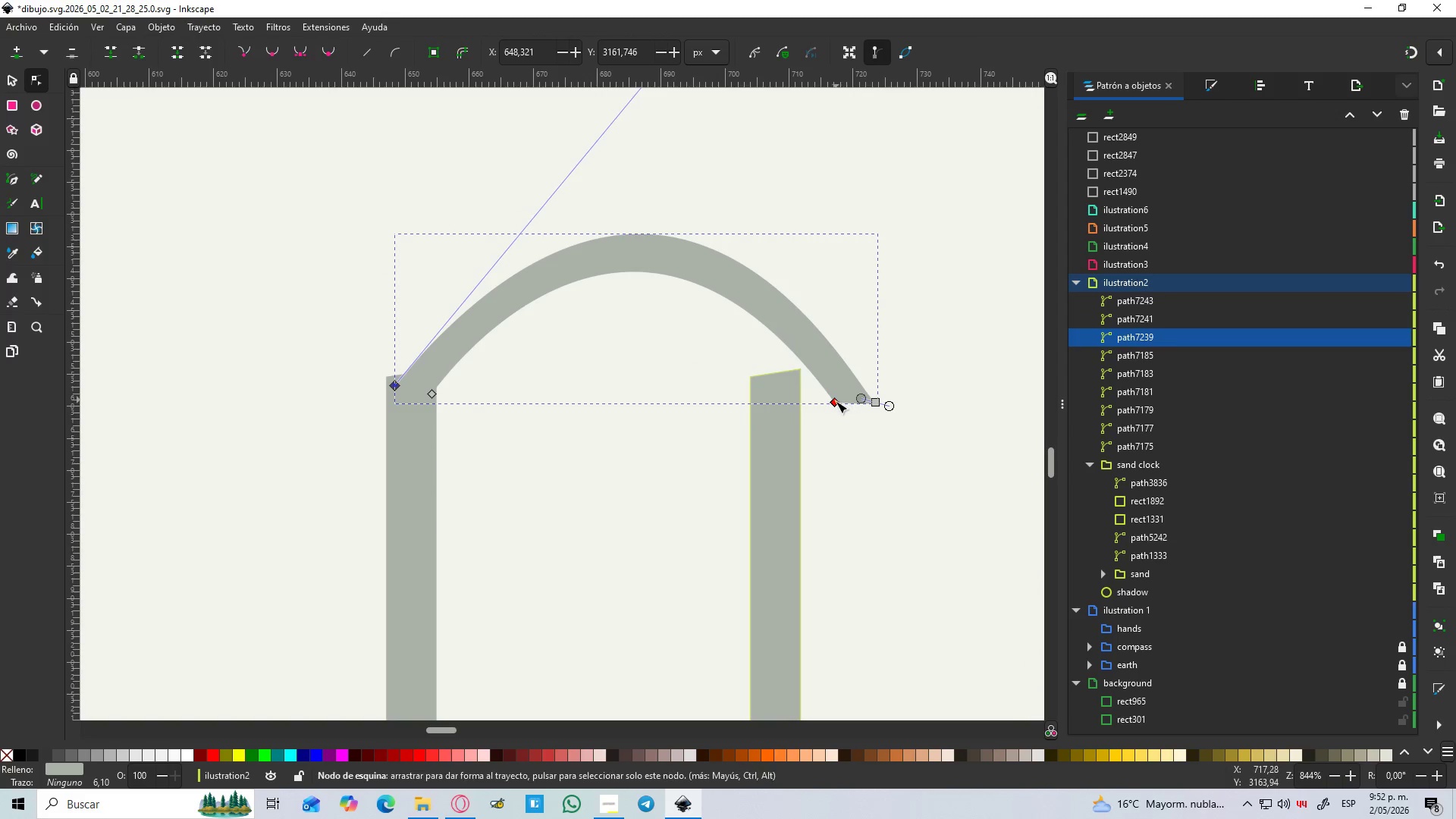 
left_click_drag(start_coordinate=[836, 403], to_coordinate=[761, 389])
 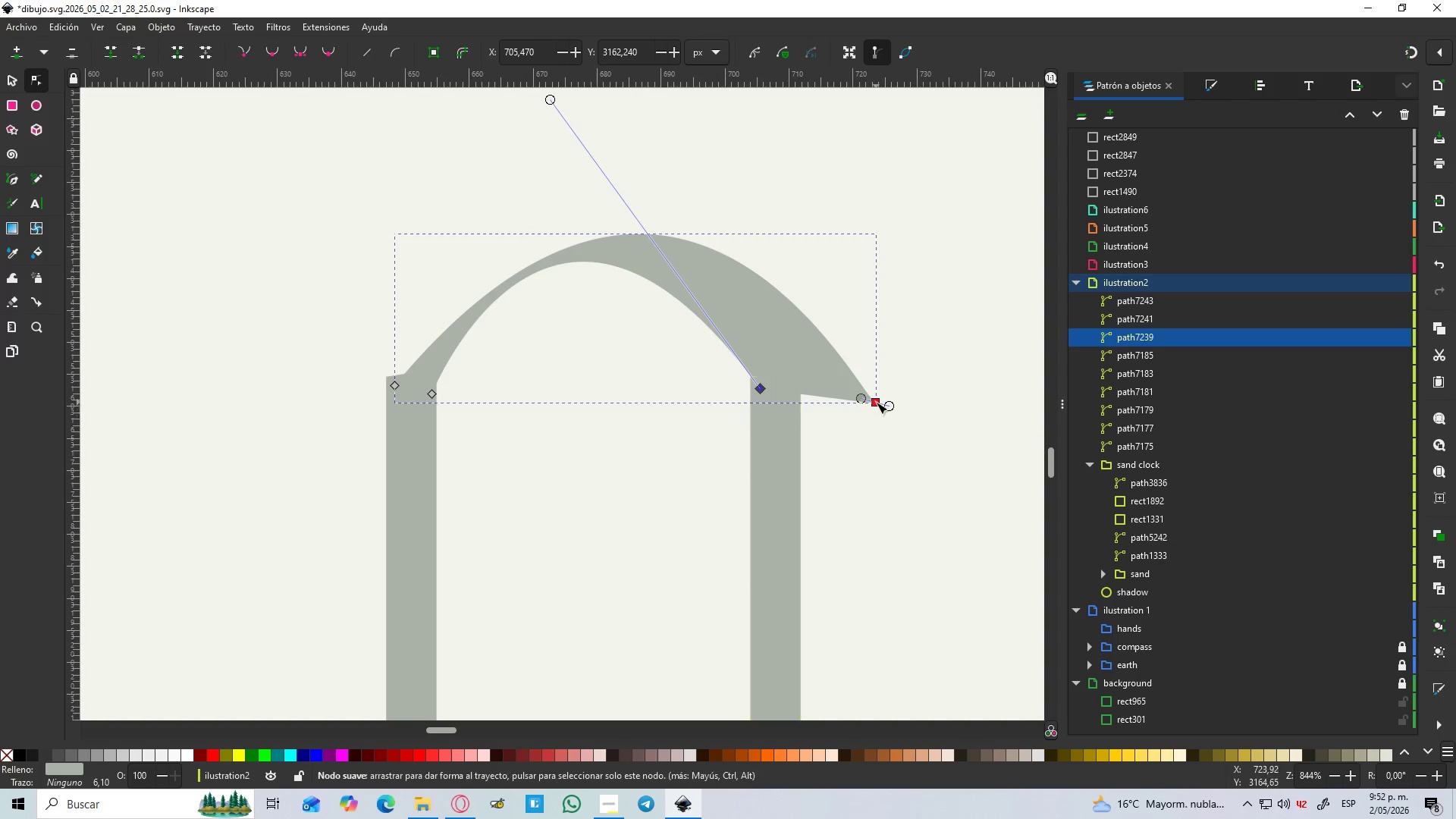 
left_click_drag(start_coordinate=[874, 401], to_coordinate=[799, 377])
 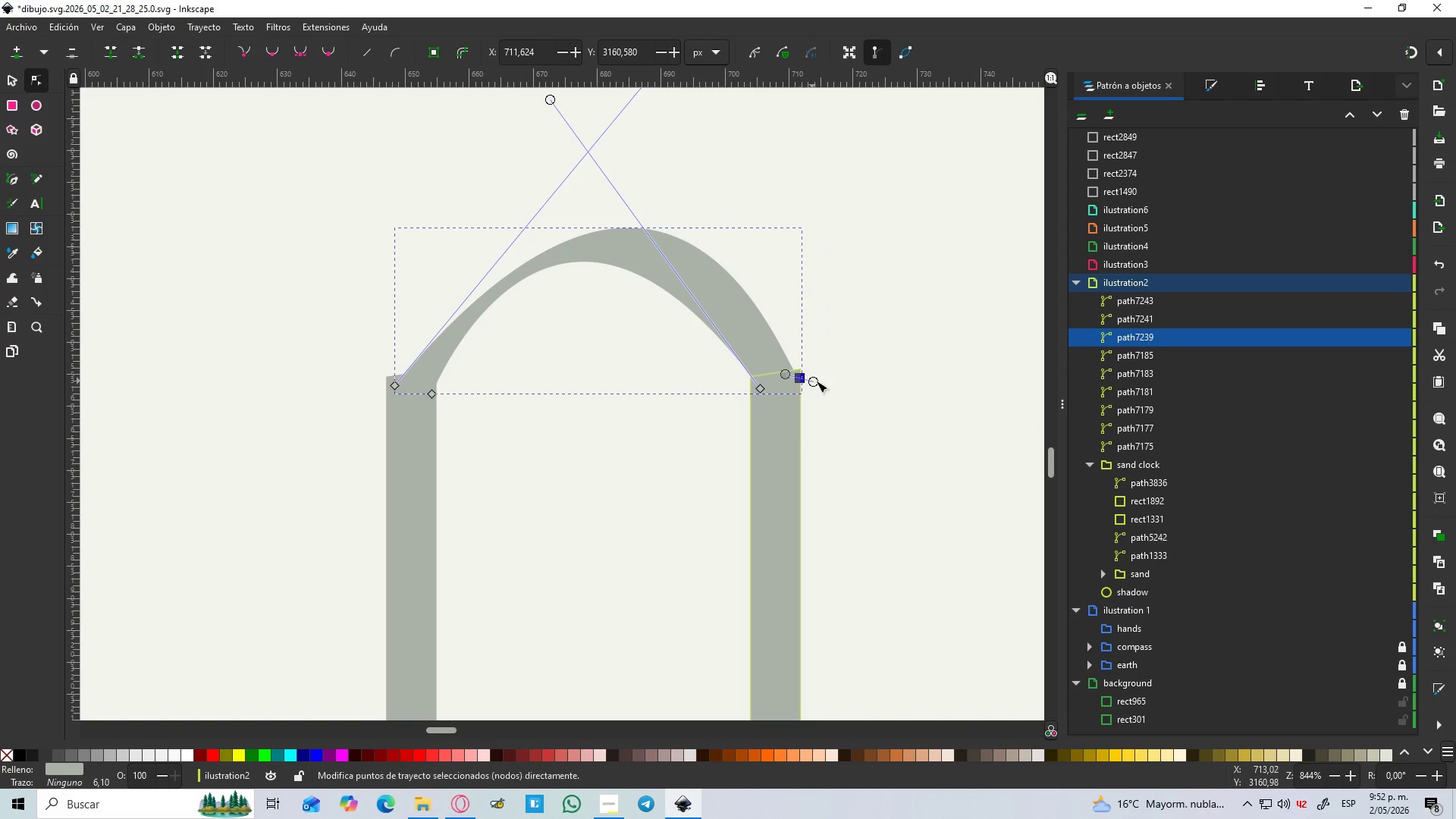 
hold_key(key=ControlLeft, duration=0.69)
scroll: coordinate [819, 378], scroll_direction: up, amount: 4.0
 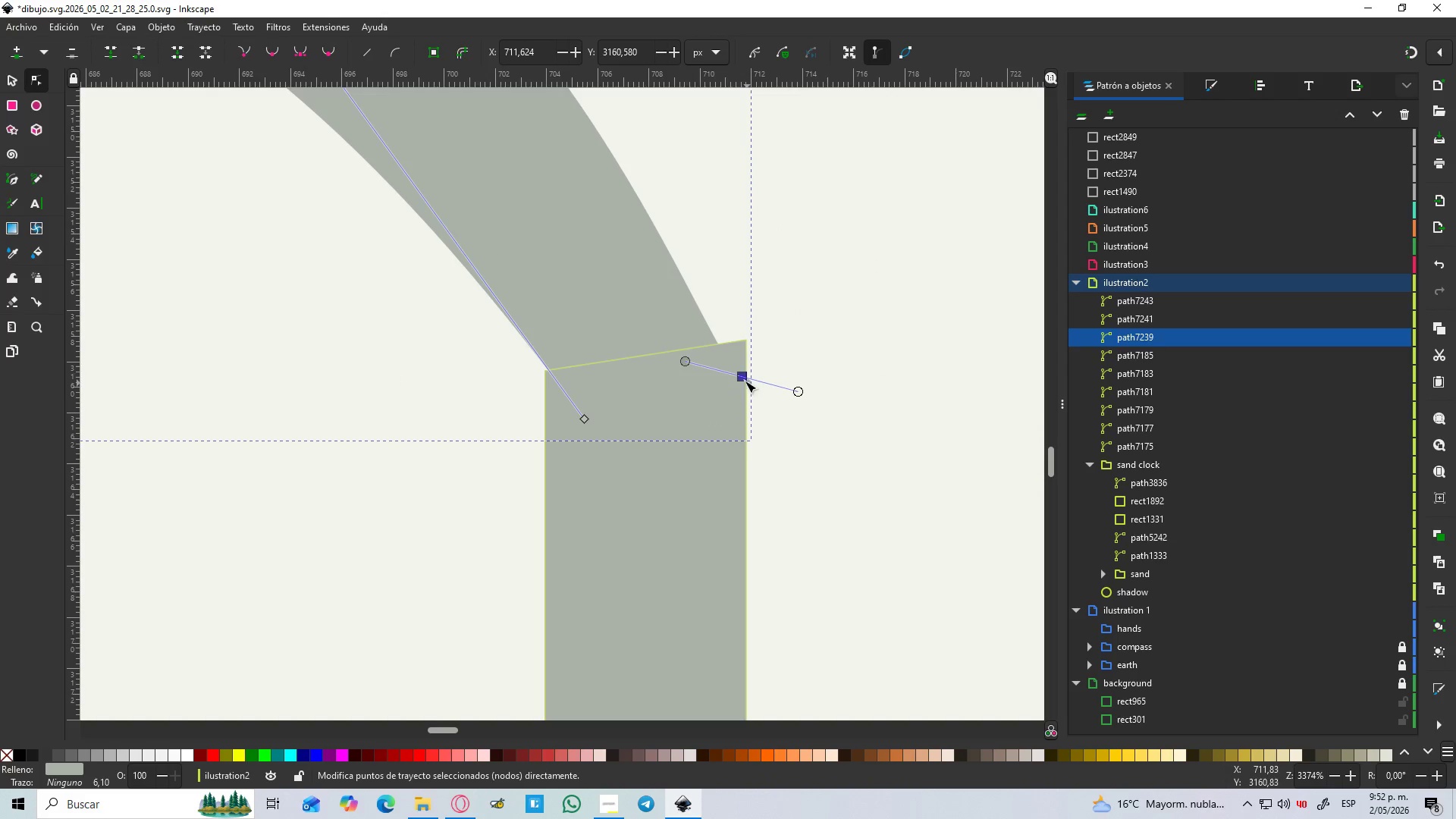 
left_click_drag(start_coordinate=[741, 375], to_coordinate=[741, 340])
 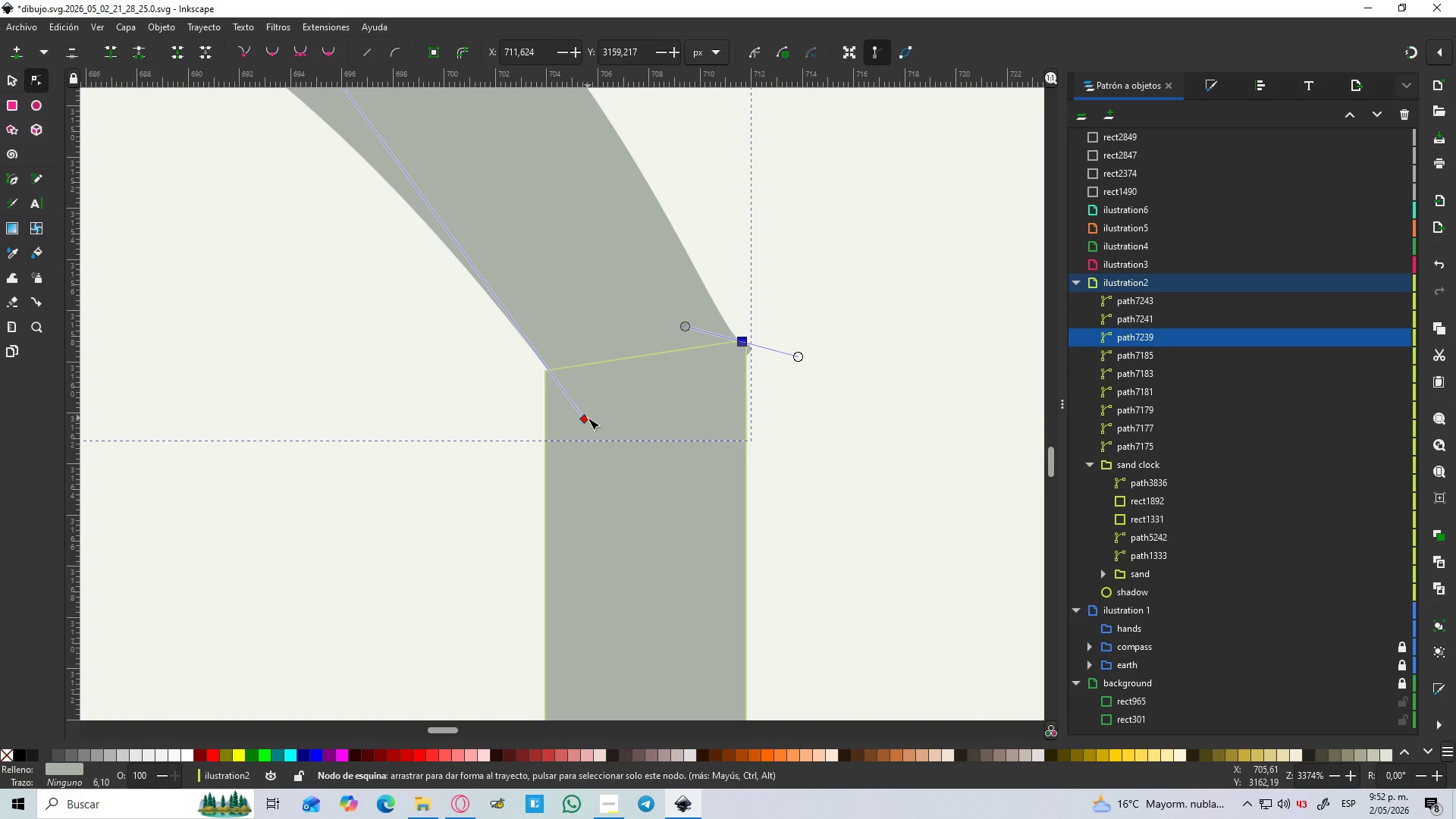 
left_click_drag(start_coordinate=[583, 419], to_coordinate=[575, 422])
 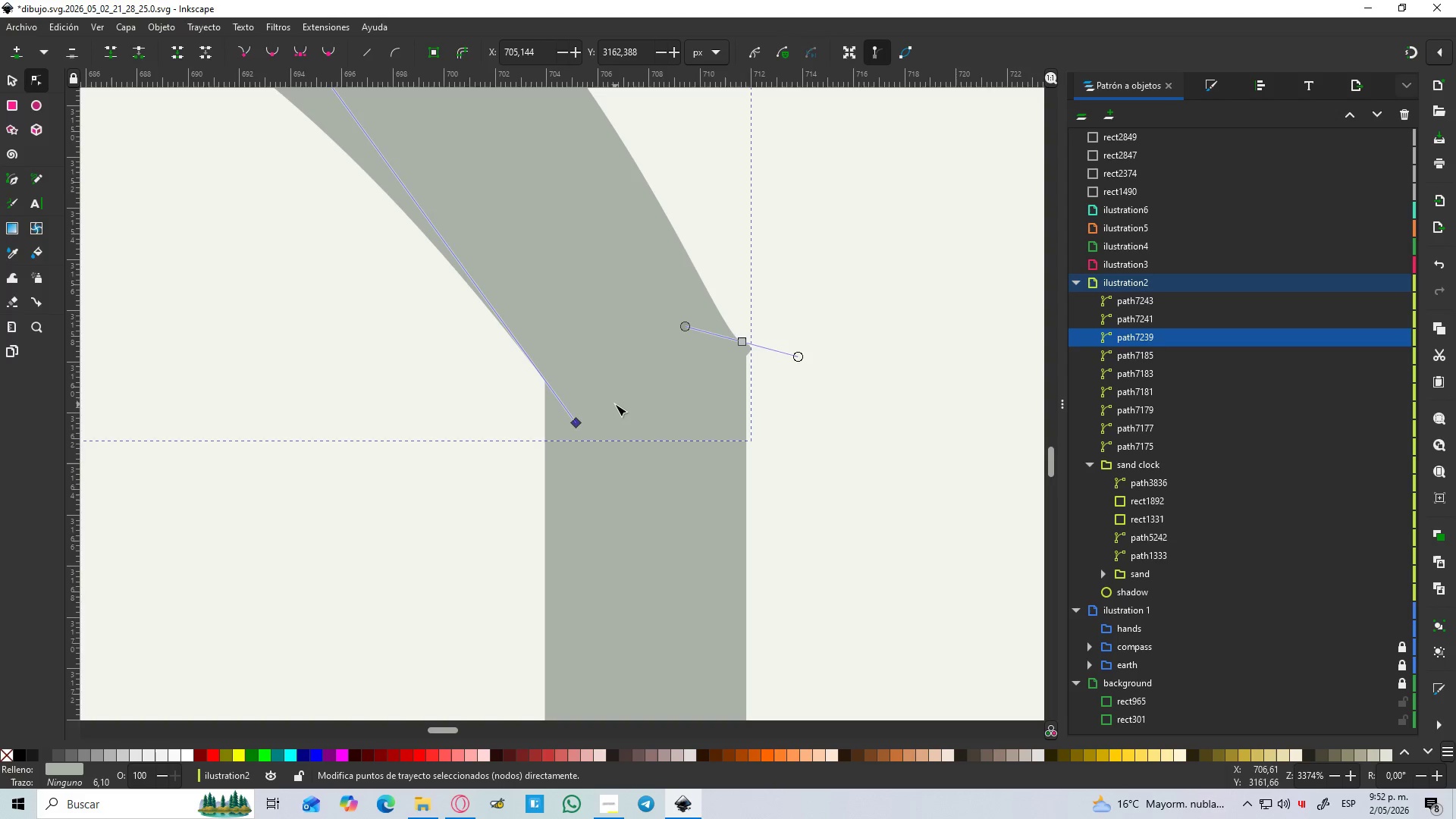 
hold_key(key=ControlLeft, duration=1.11)
scroll: coordinate [615, 404], scroll_direction: down, amount: 5.0
 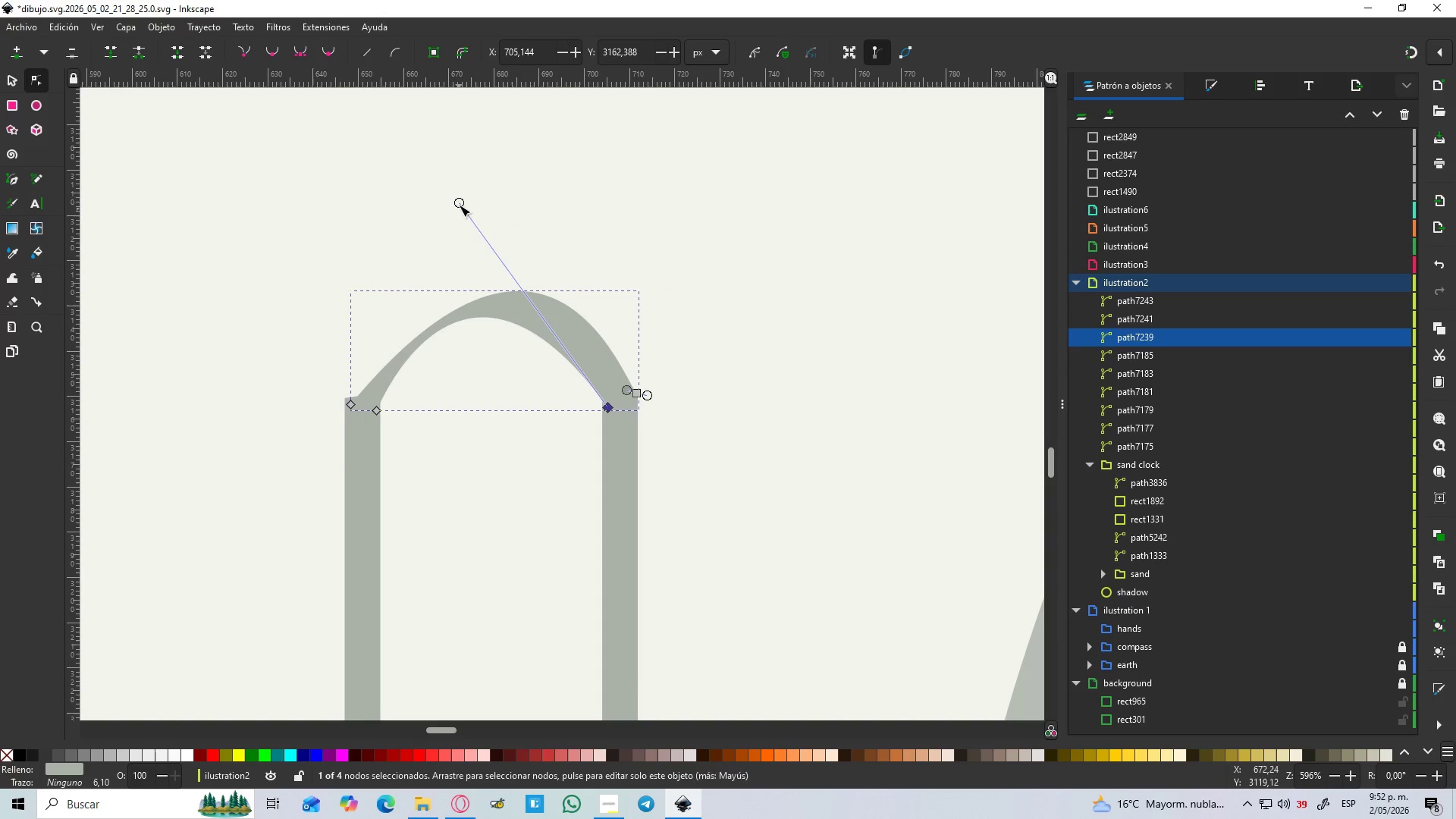 
left_click_drag(start_coordinate=[456, 197], to_coordinate=[461, 199])
 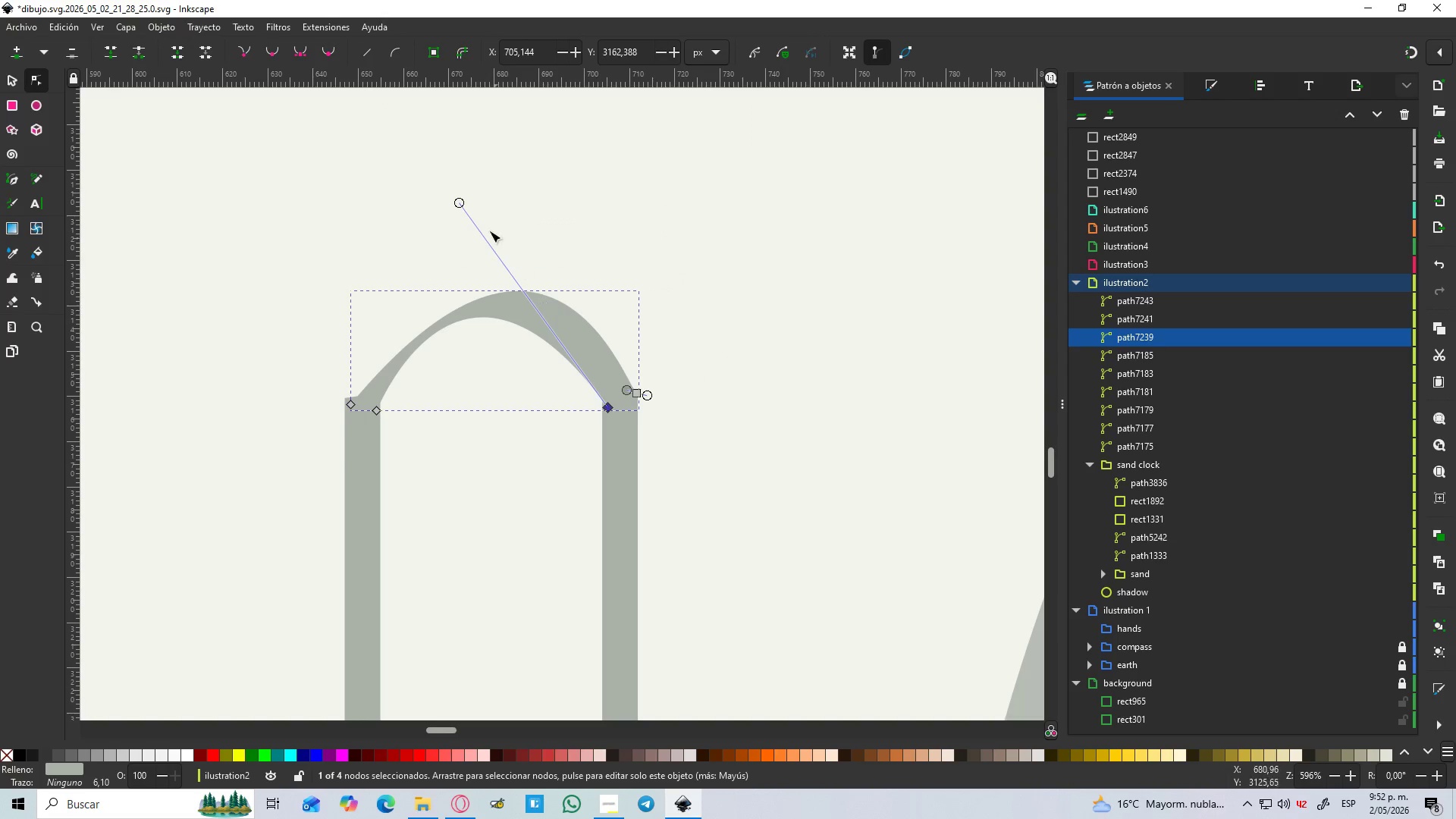 
left_click_drag(start_coordinate=[457, 202], to_coordinate=[470, 253])
 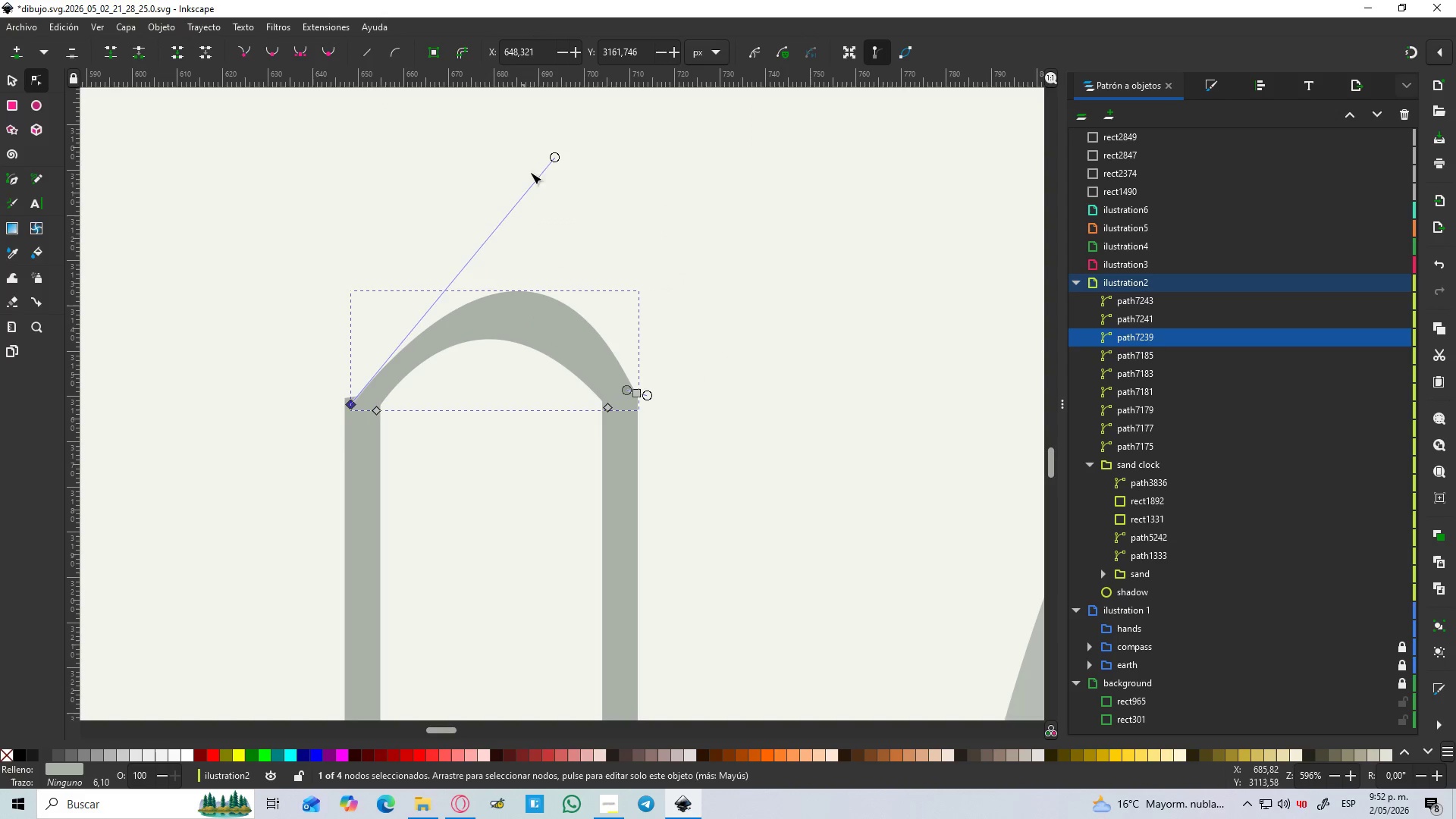 
left_click_drag(start_coordinate=[551, 155], to_coordinate=[482, 174])
 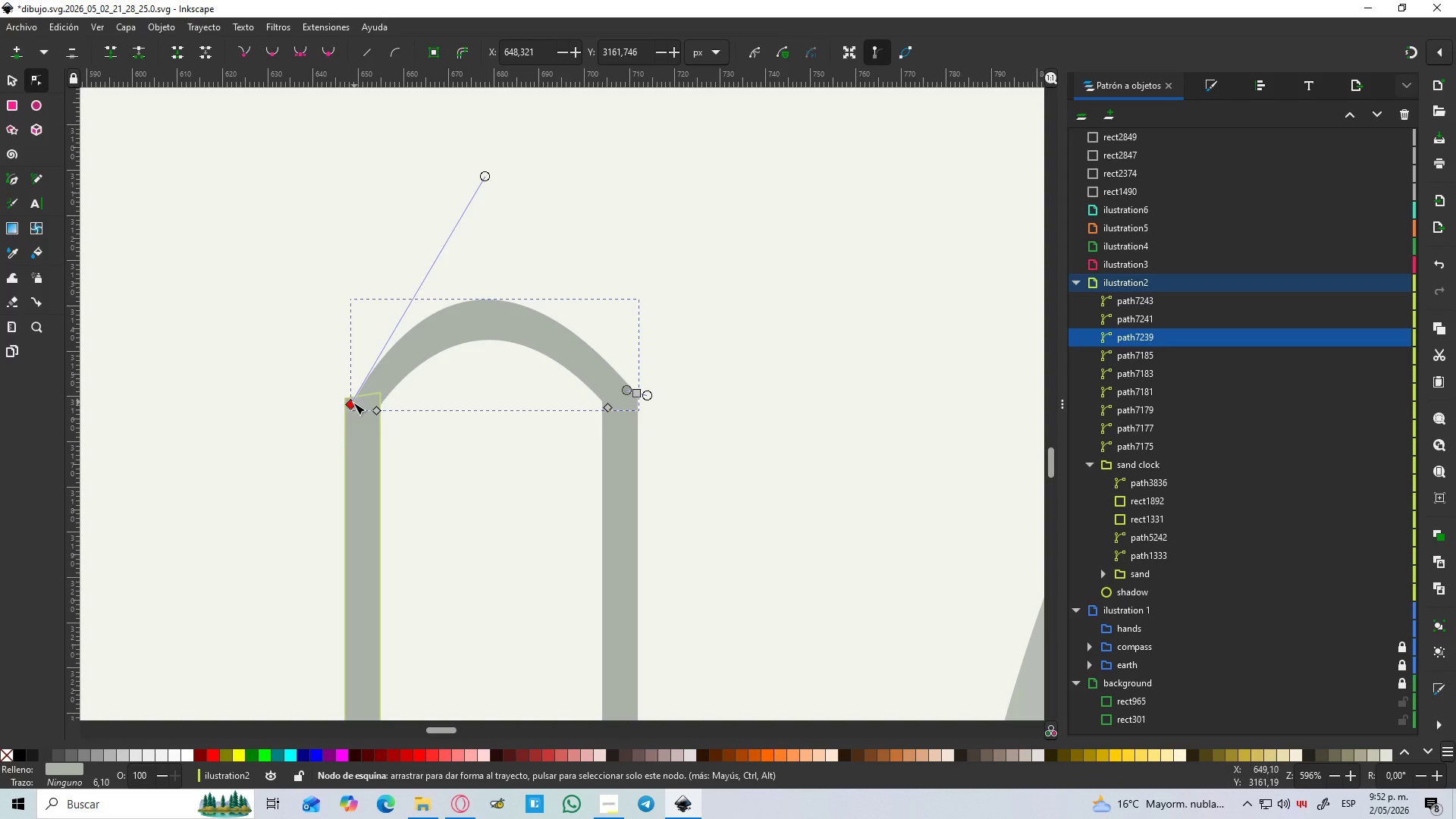 
left_click_drag(start_coordinate=[350, 406], to_coordinate=[345, 403])
 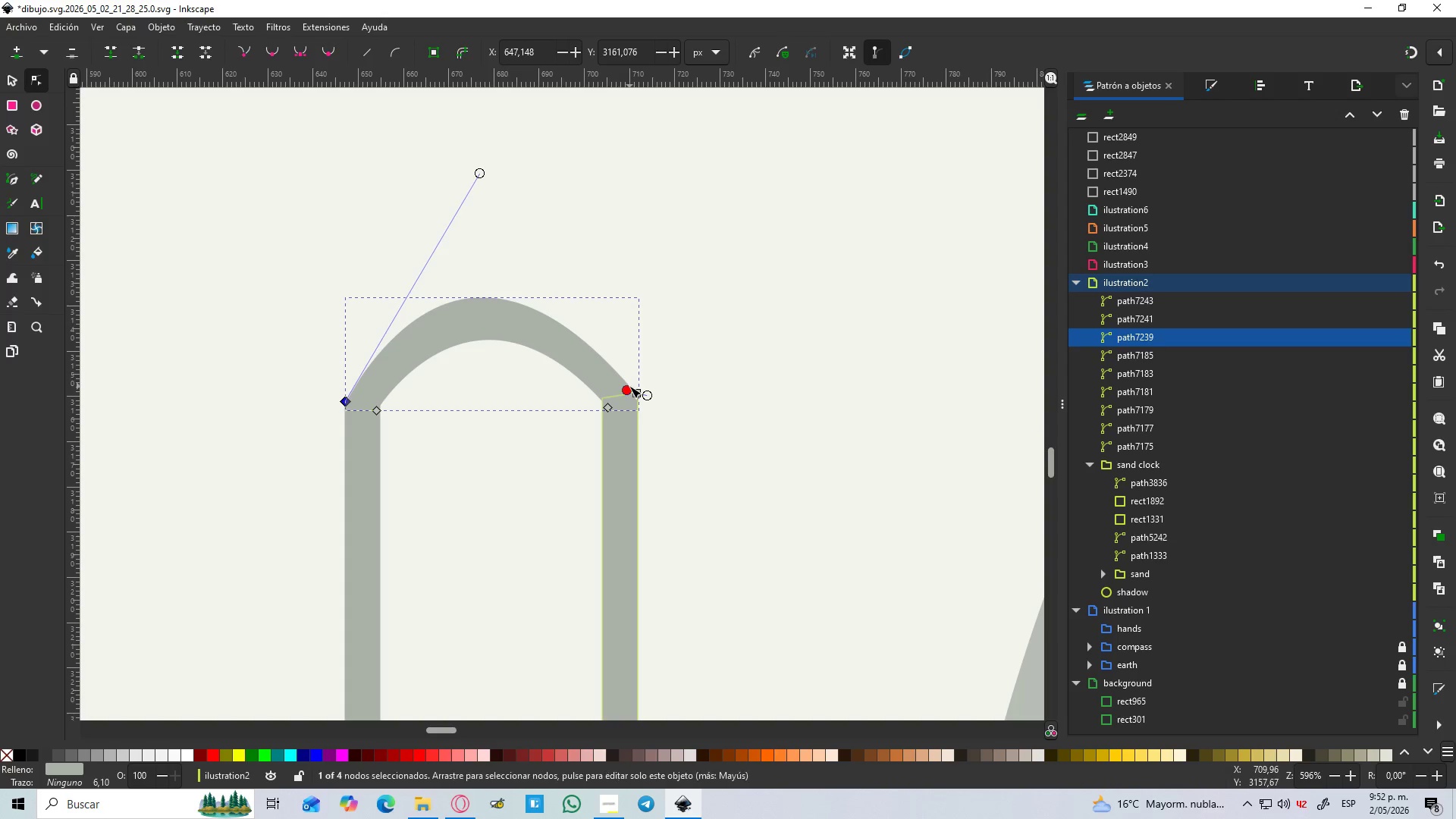 
left_click_drag(start_coordinate=[626, 388], to_coordinate=[621, 365])
 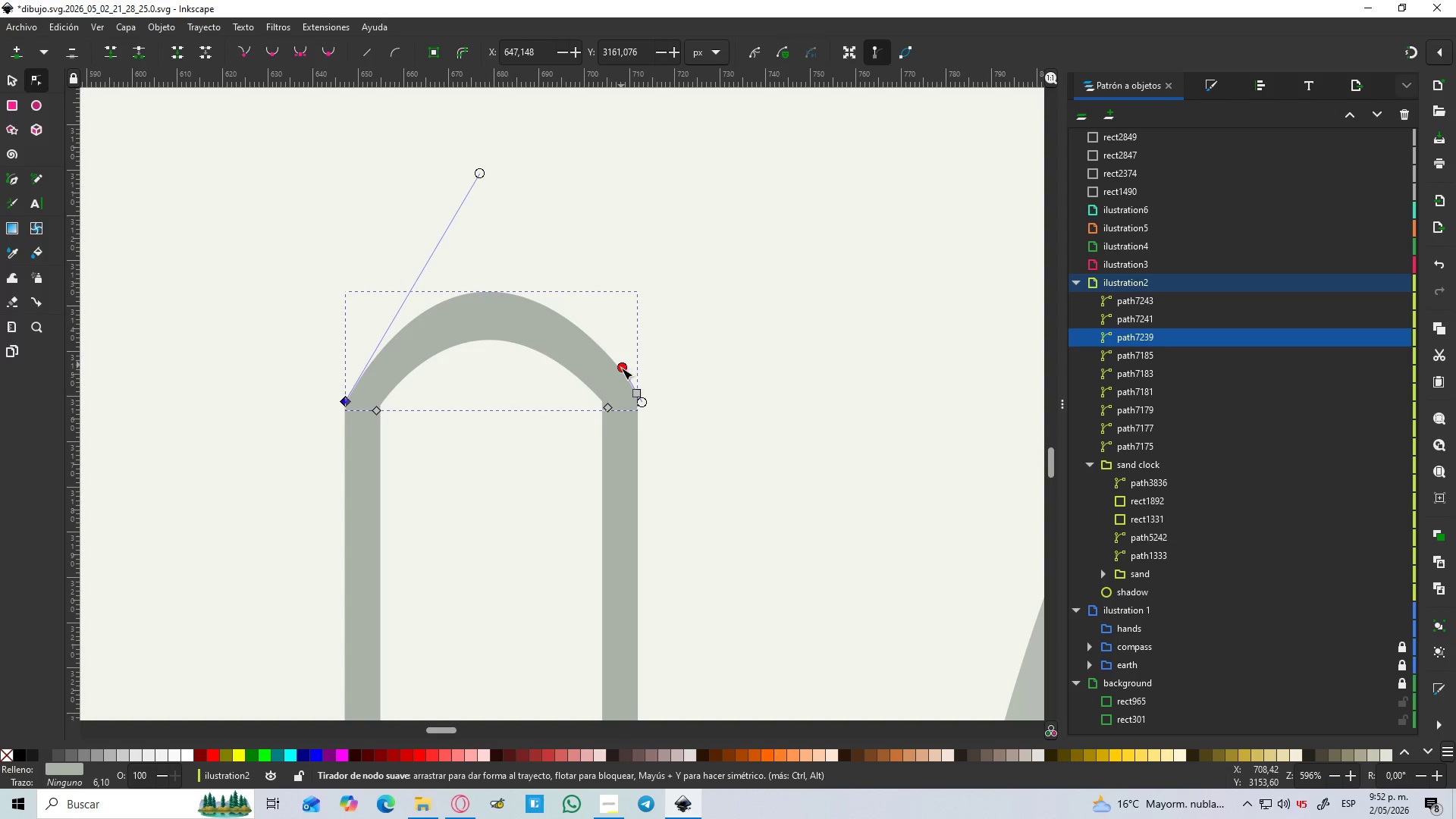 
hold_key(key=ControlLeft, duration=0.53)
scroll: coordinate [621, 369], scroll_direction: down, amount: 5.0
 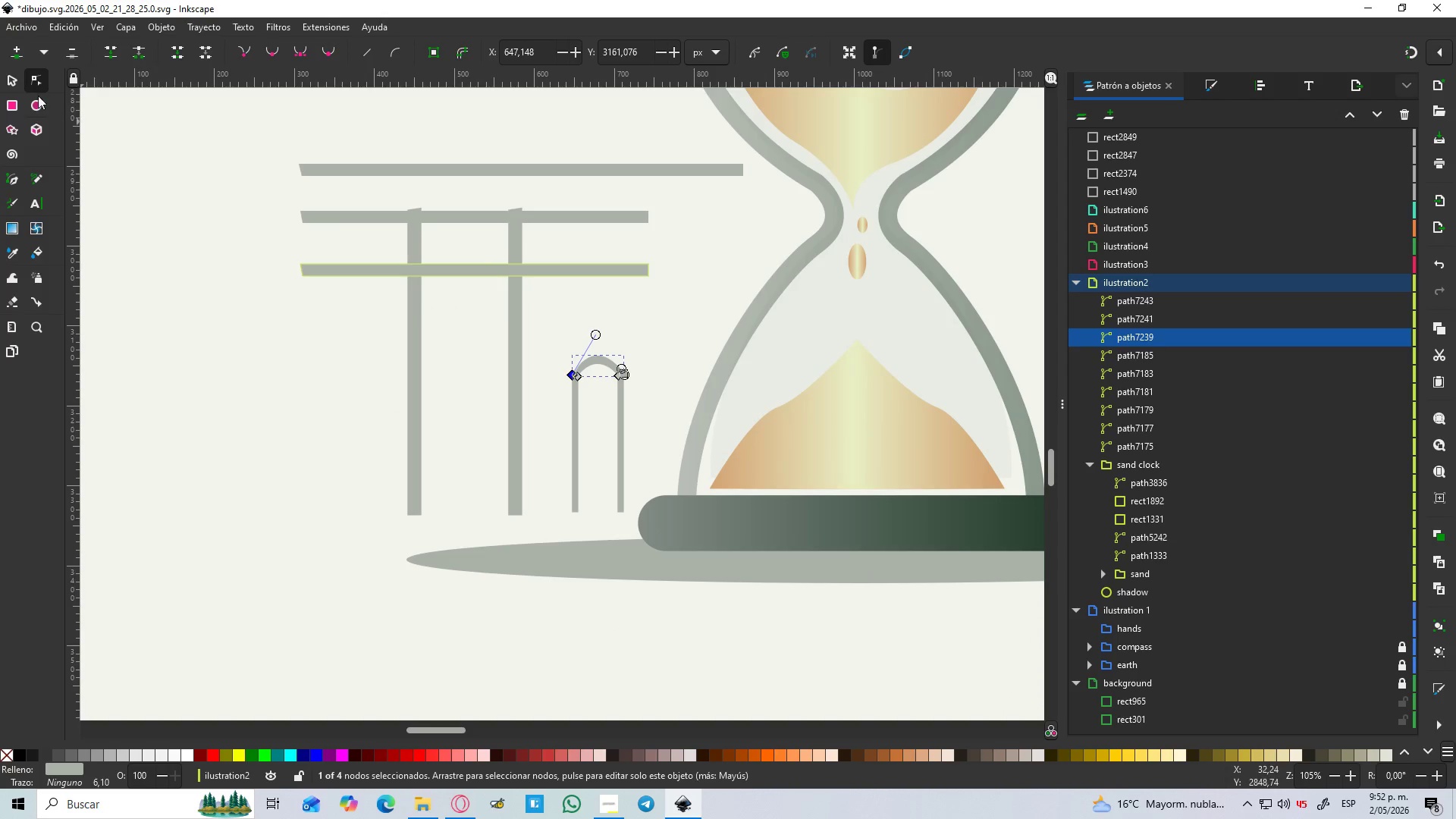 
left_click([8, 78])
 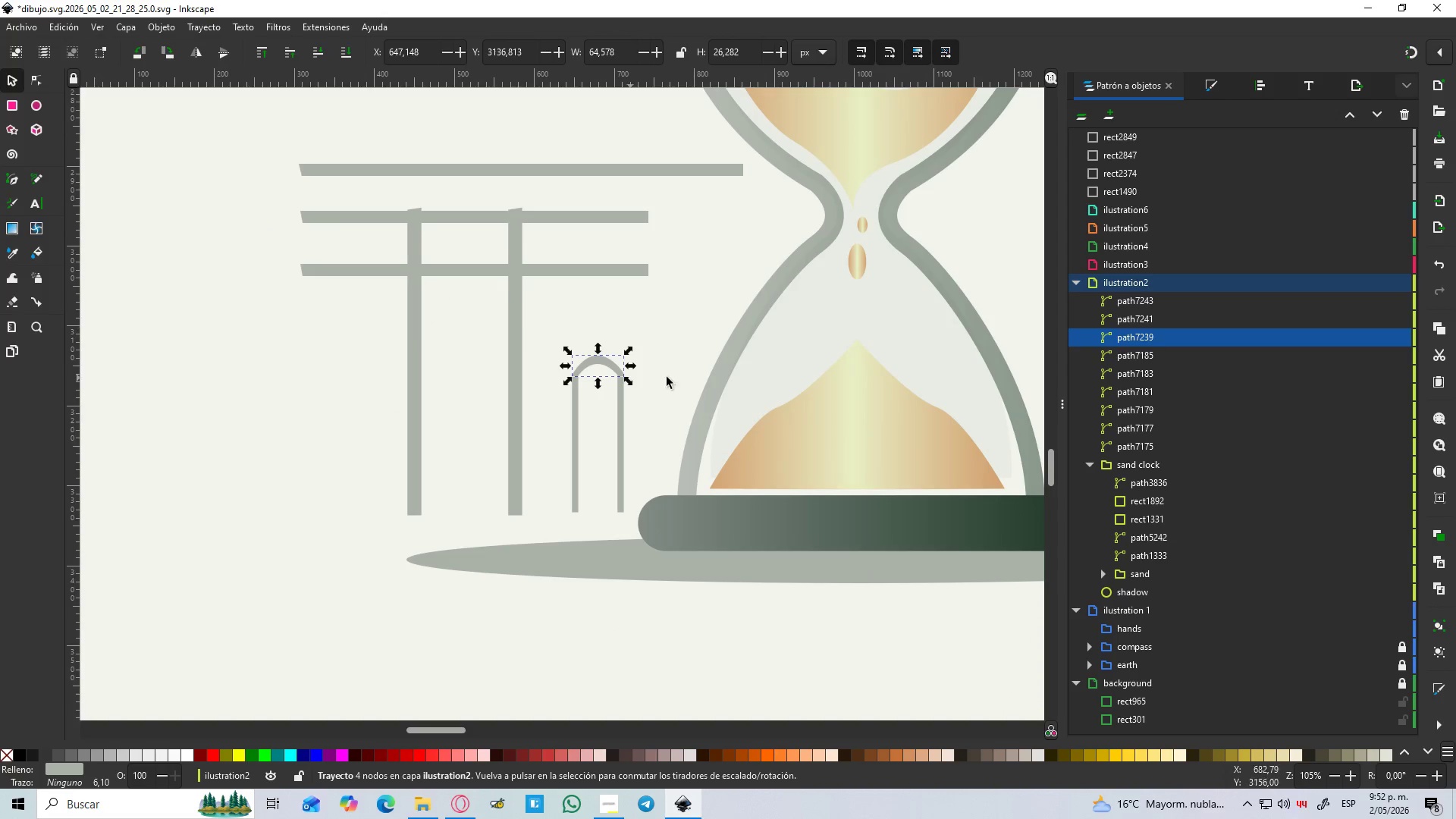 
left_click_drag(start_coordinate=[708, 350], to_coordinate=[701, 348])
 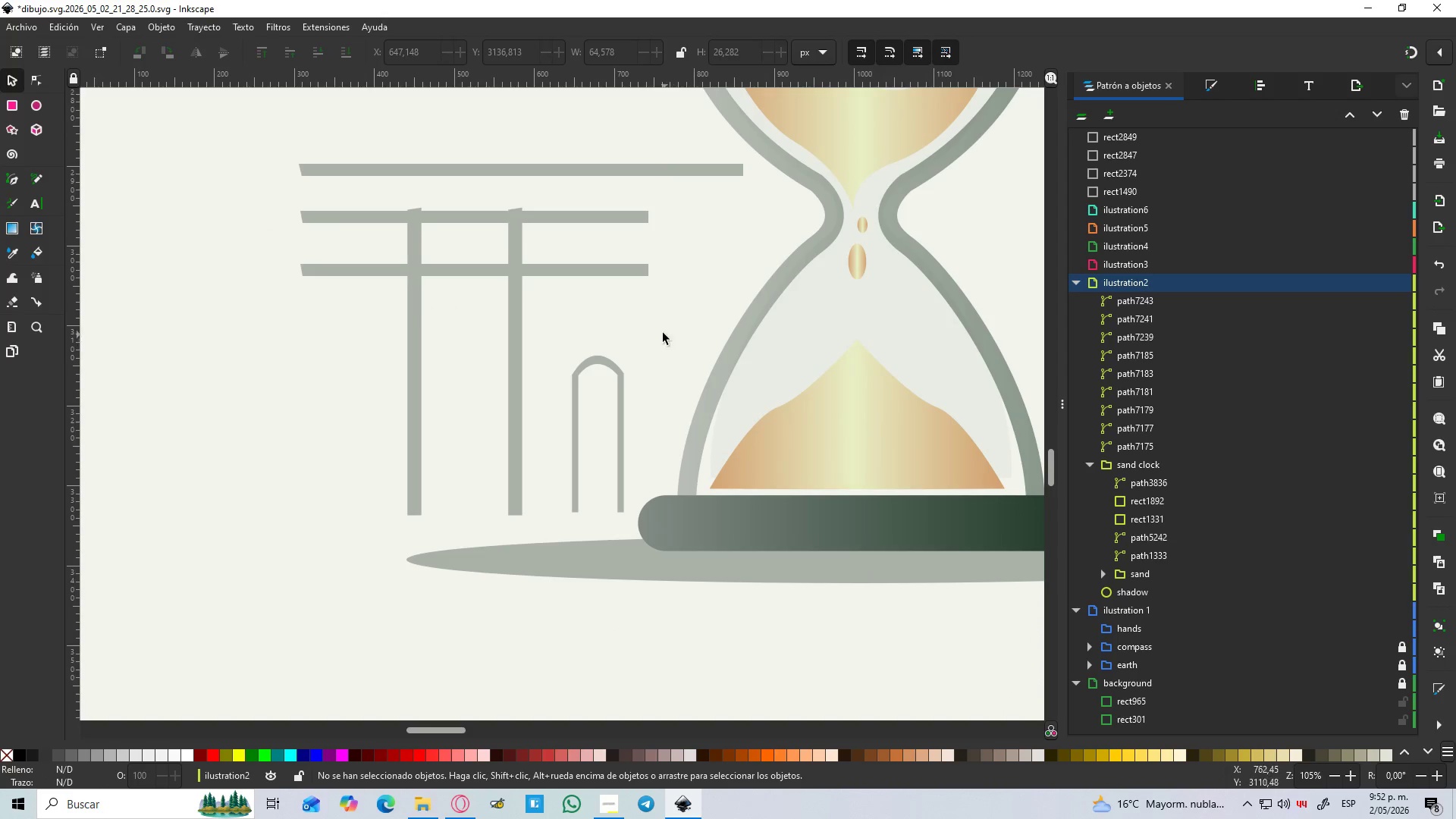 
left_click_drag(start_coordinate=[661, 333], to_coordinate=[555, 438])
 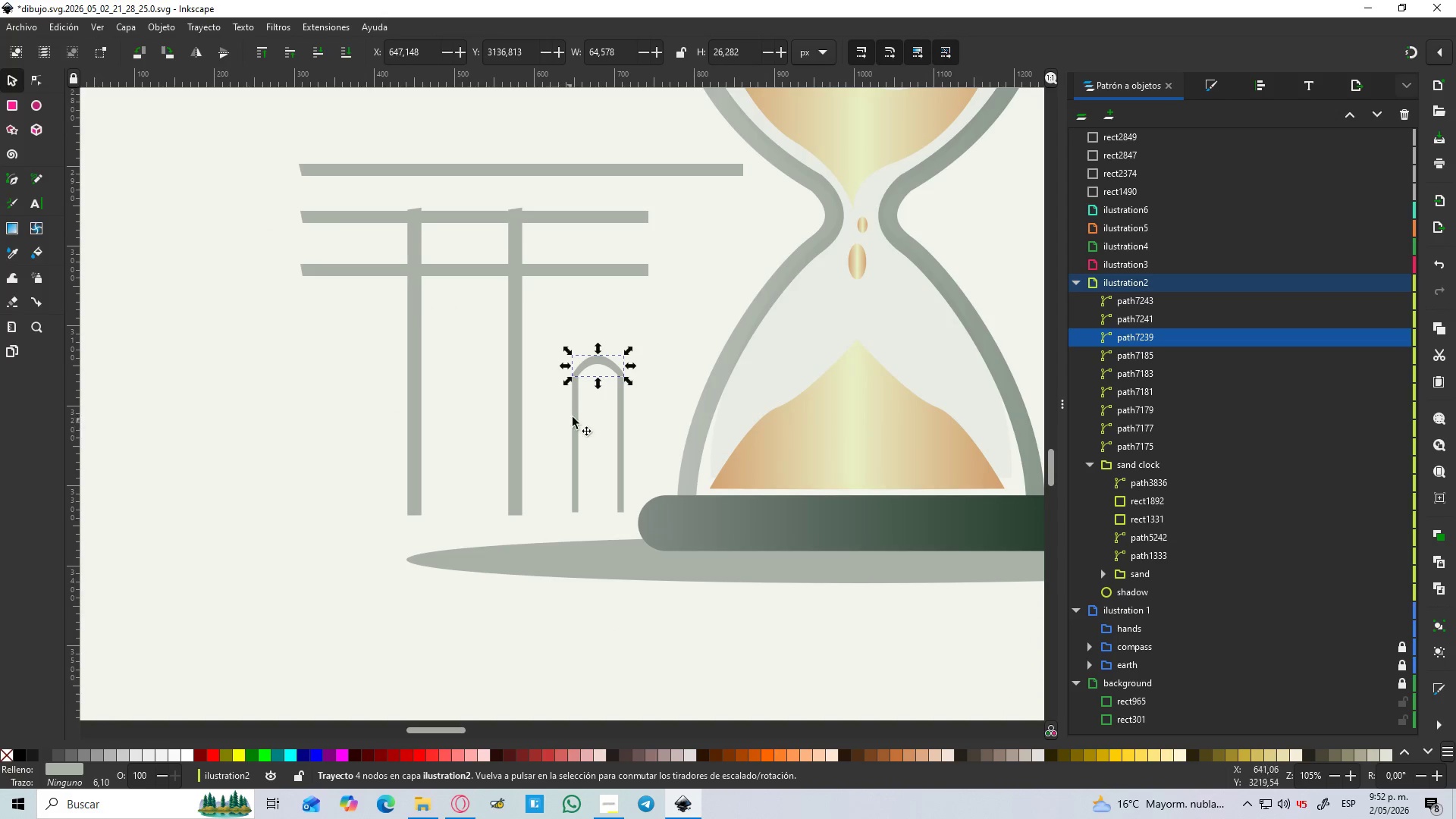 
hold_key(key=ShiftLeft, duration=0.94)
left_click([576, 416])
 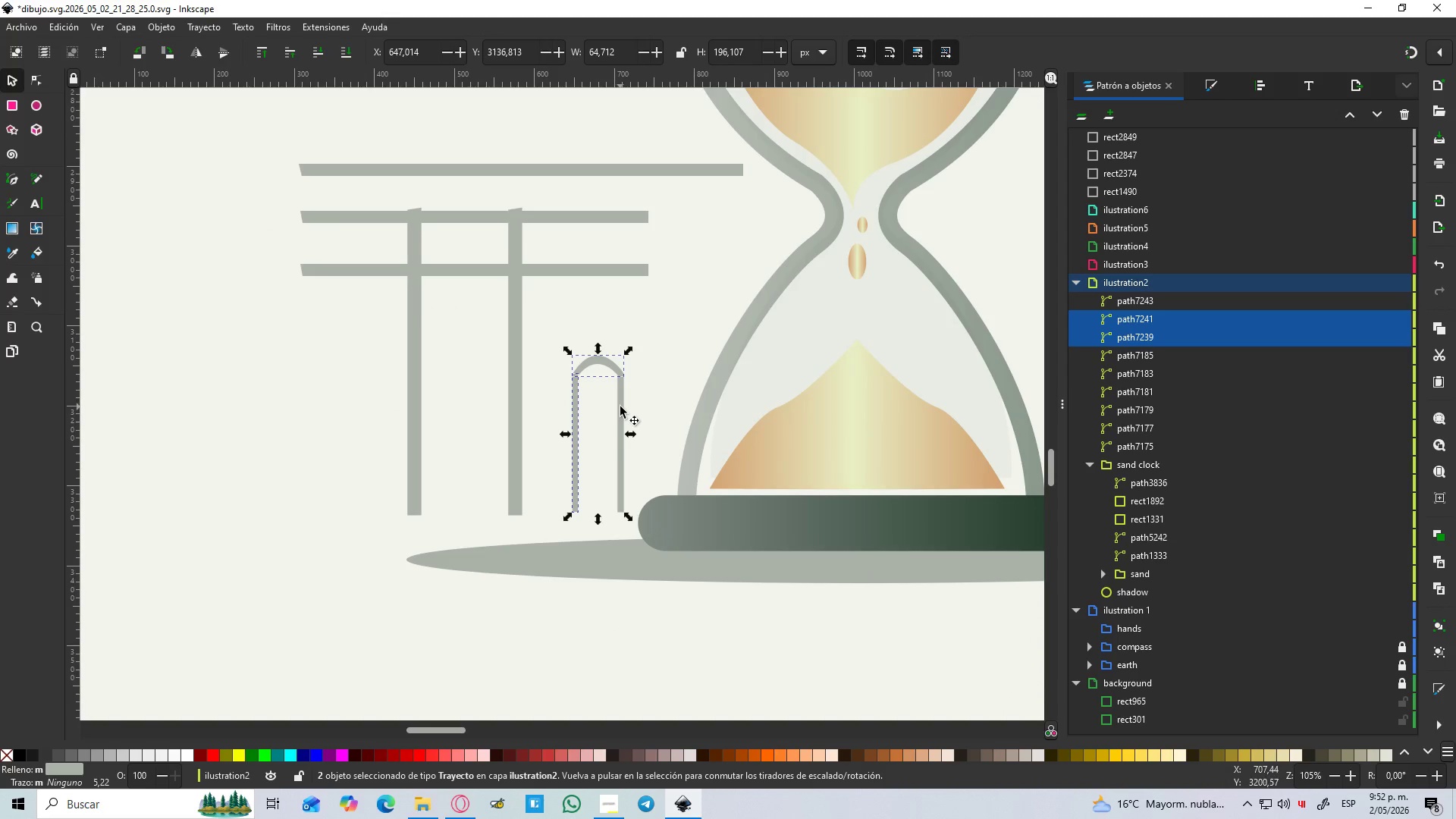 
left_click([620, 406])
 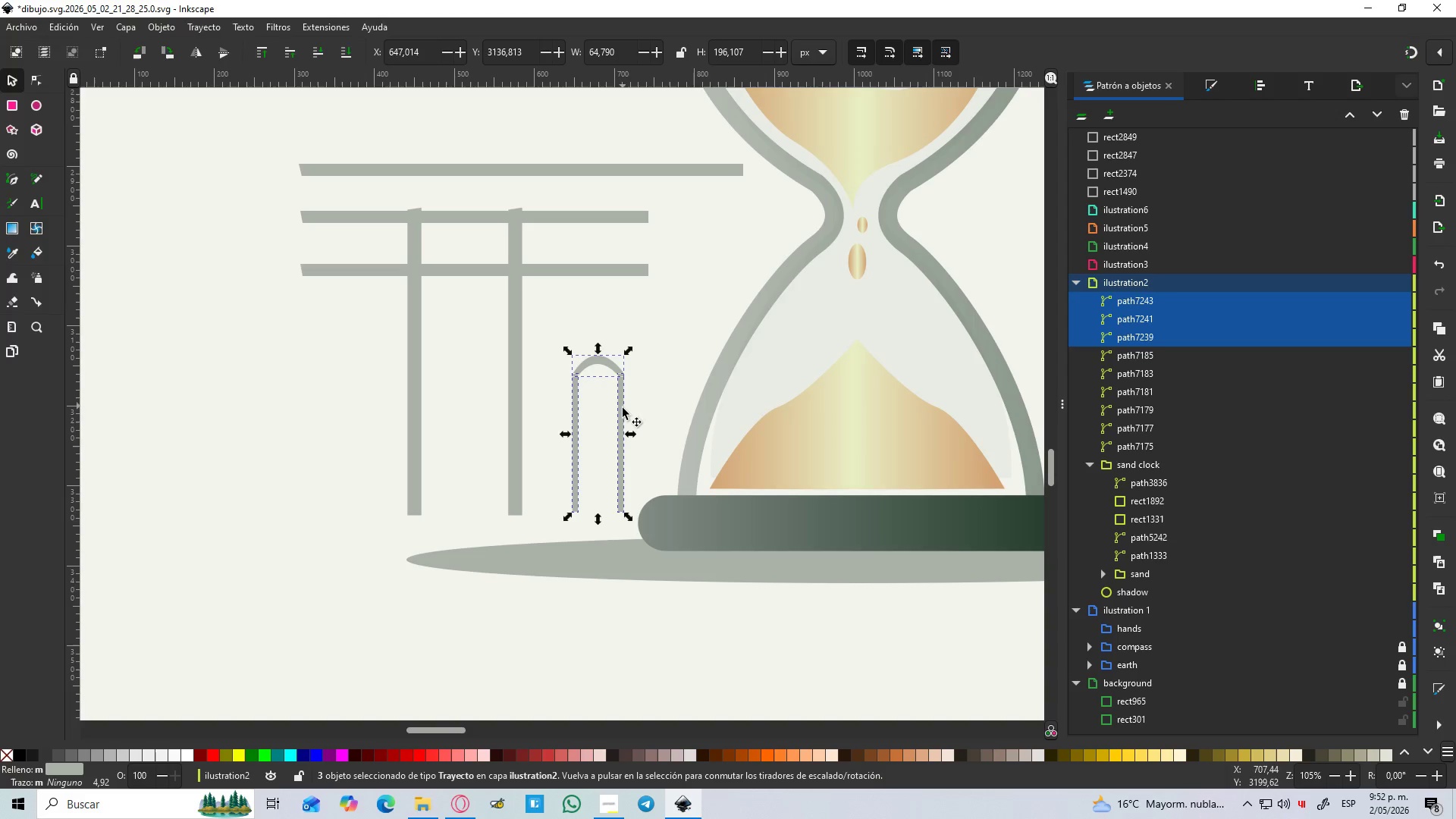 
hold_key(key=ShiftLeft, duration=5.38)
 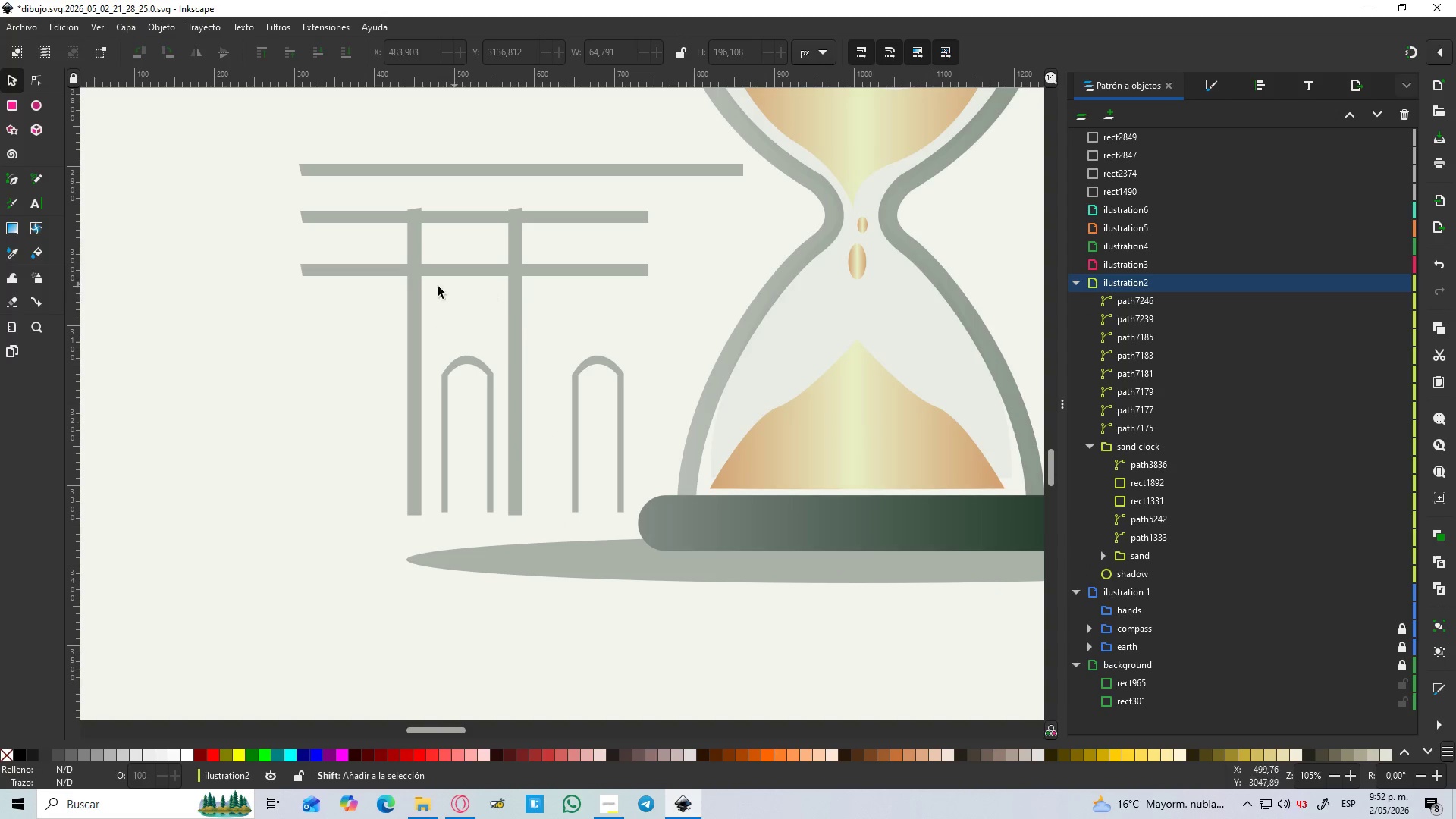 
key(Control+NumpadAdd)
 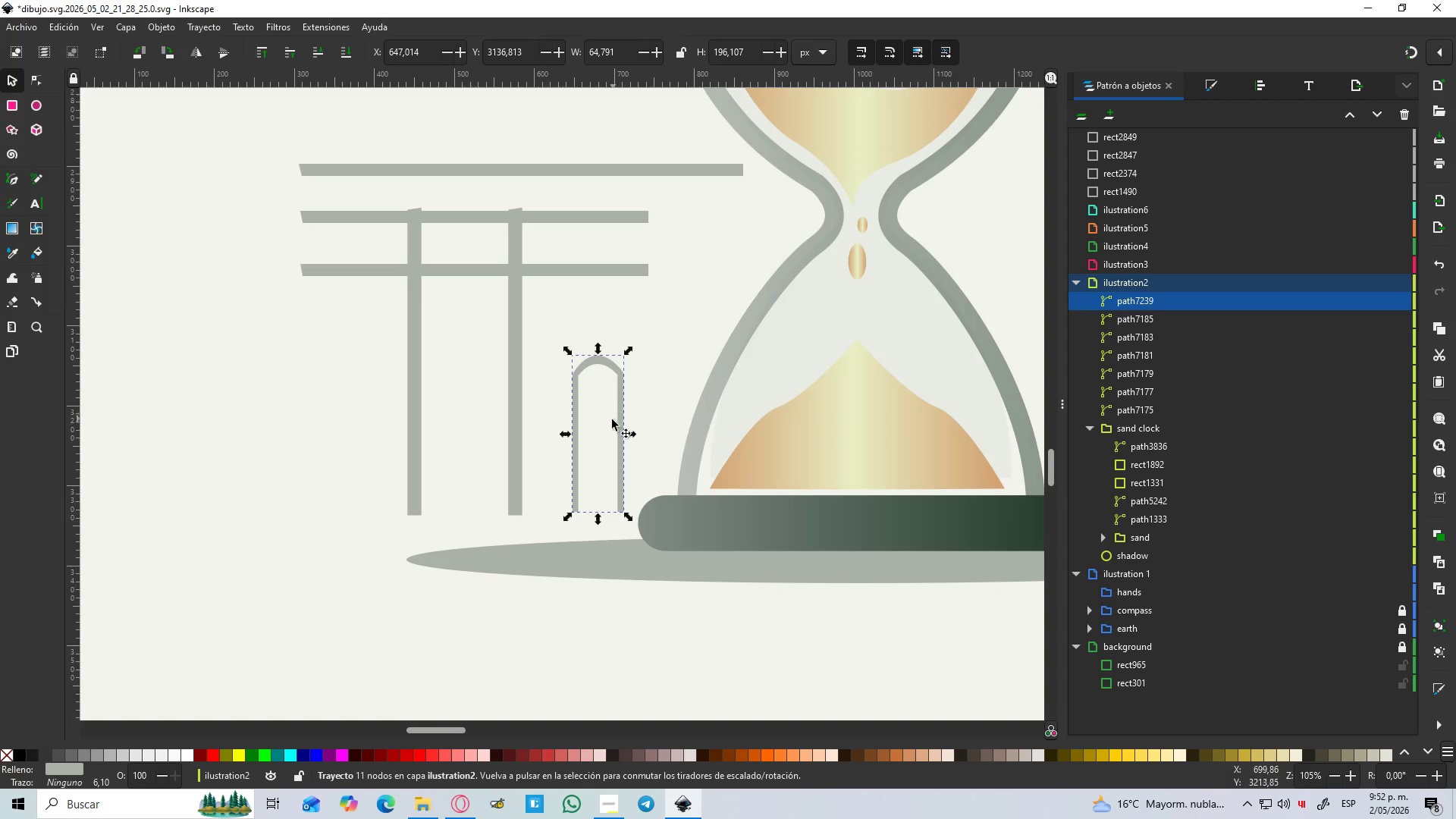 
key(Control+D)
 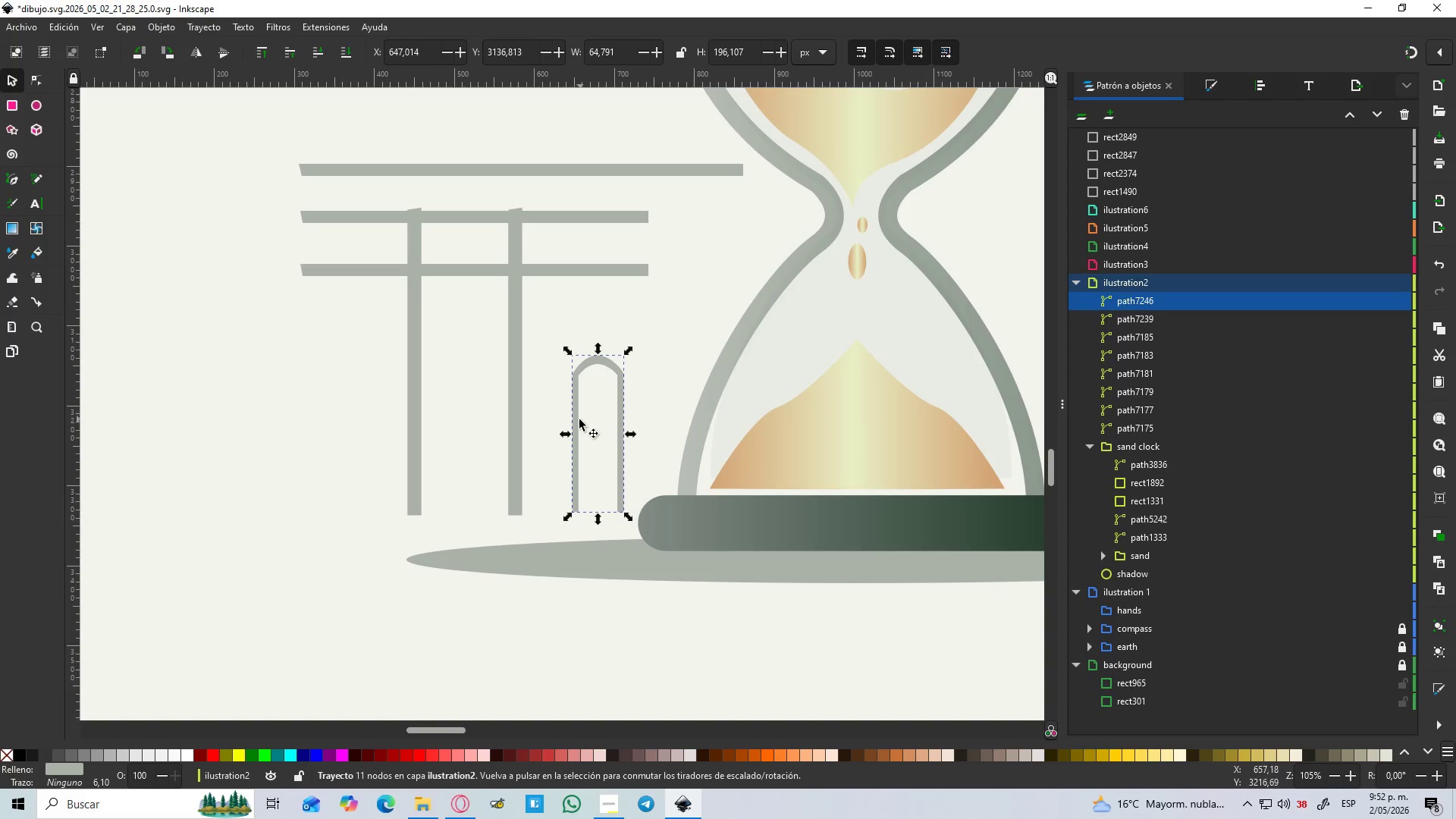 
left_click_drag(start_coordinate=[579, 419], to_coordinate=[446, 422])
 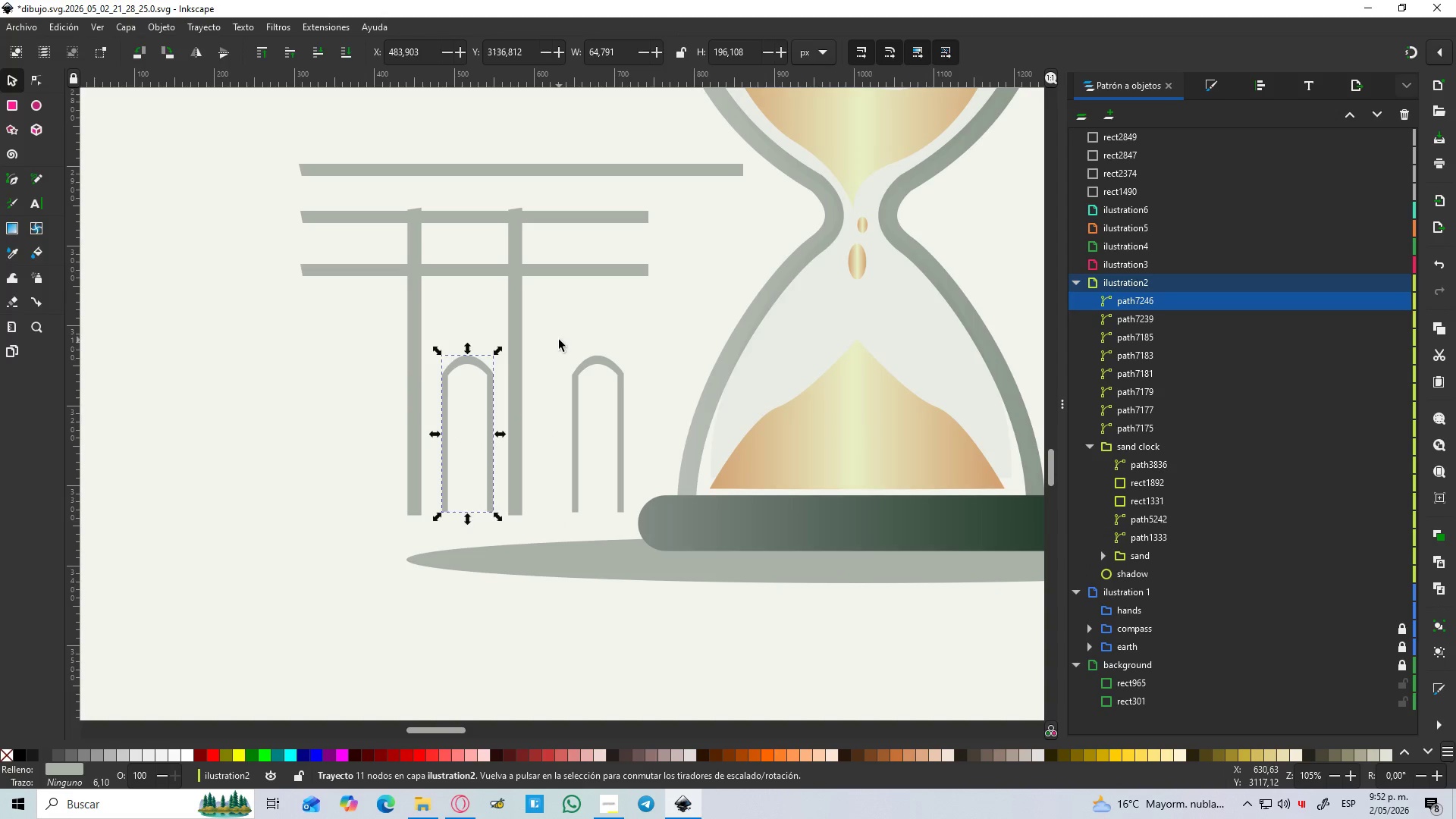 
hold_key(key=ControlLeft, duration=1.47)
 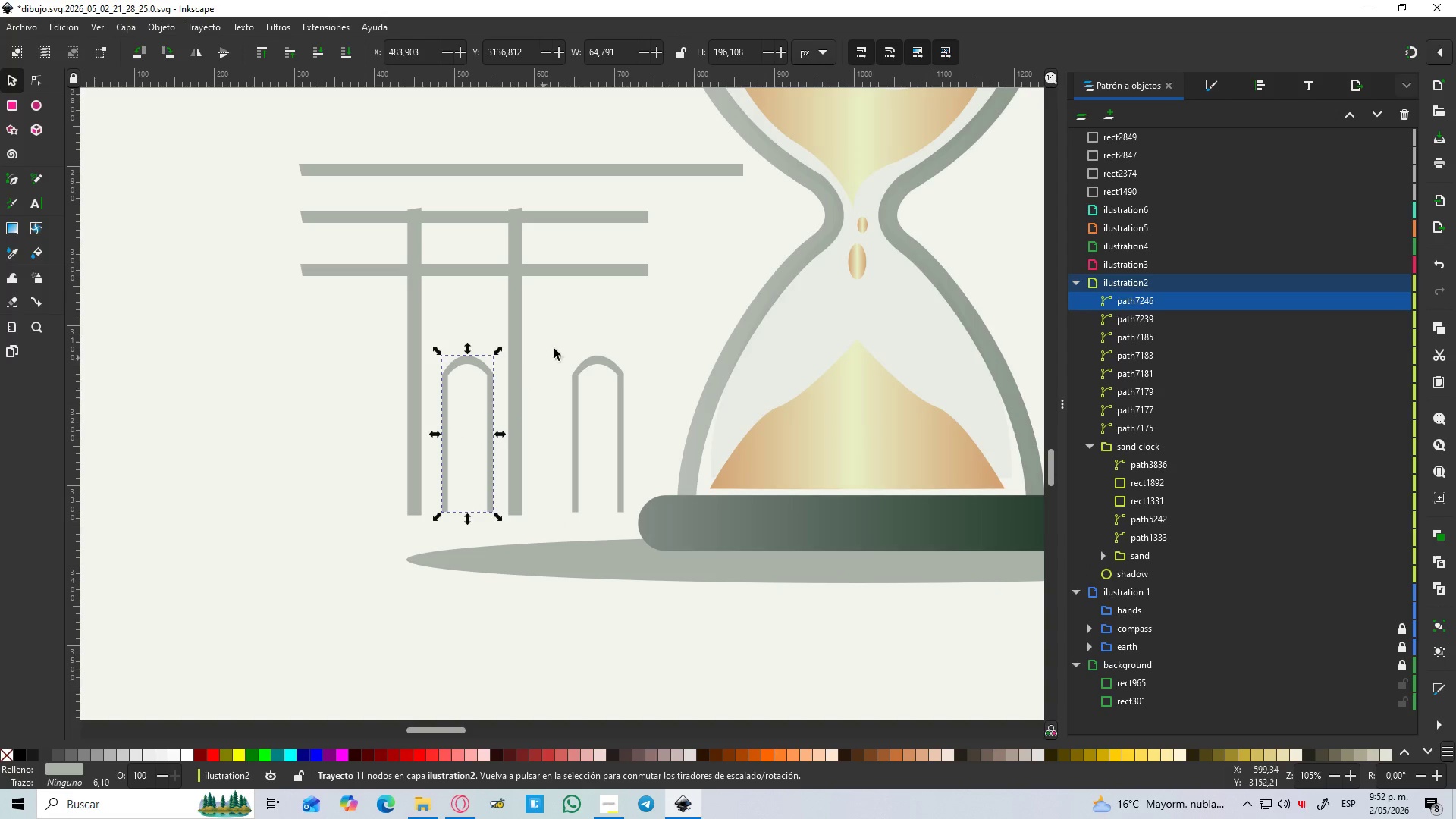 
left_click([559, 340])
 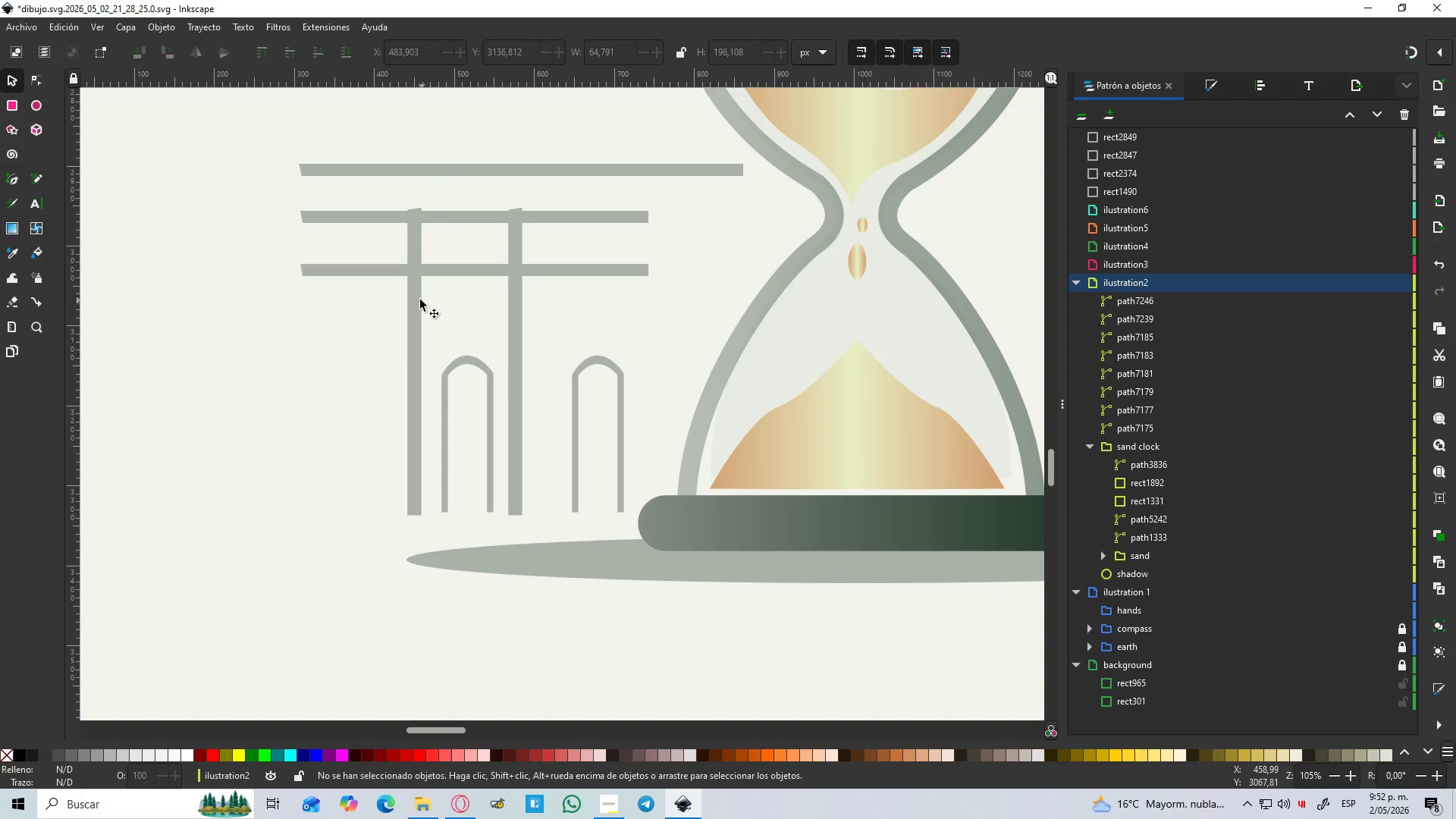 
hold_key(key=ShiftLeft, duration=1.5)
left_click([425, 287])
 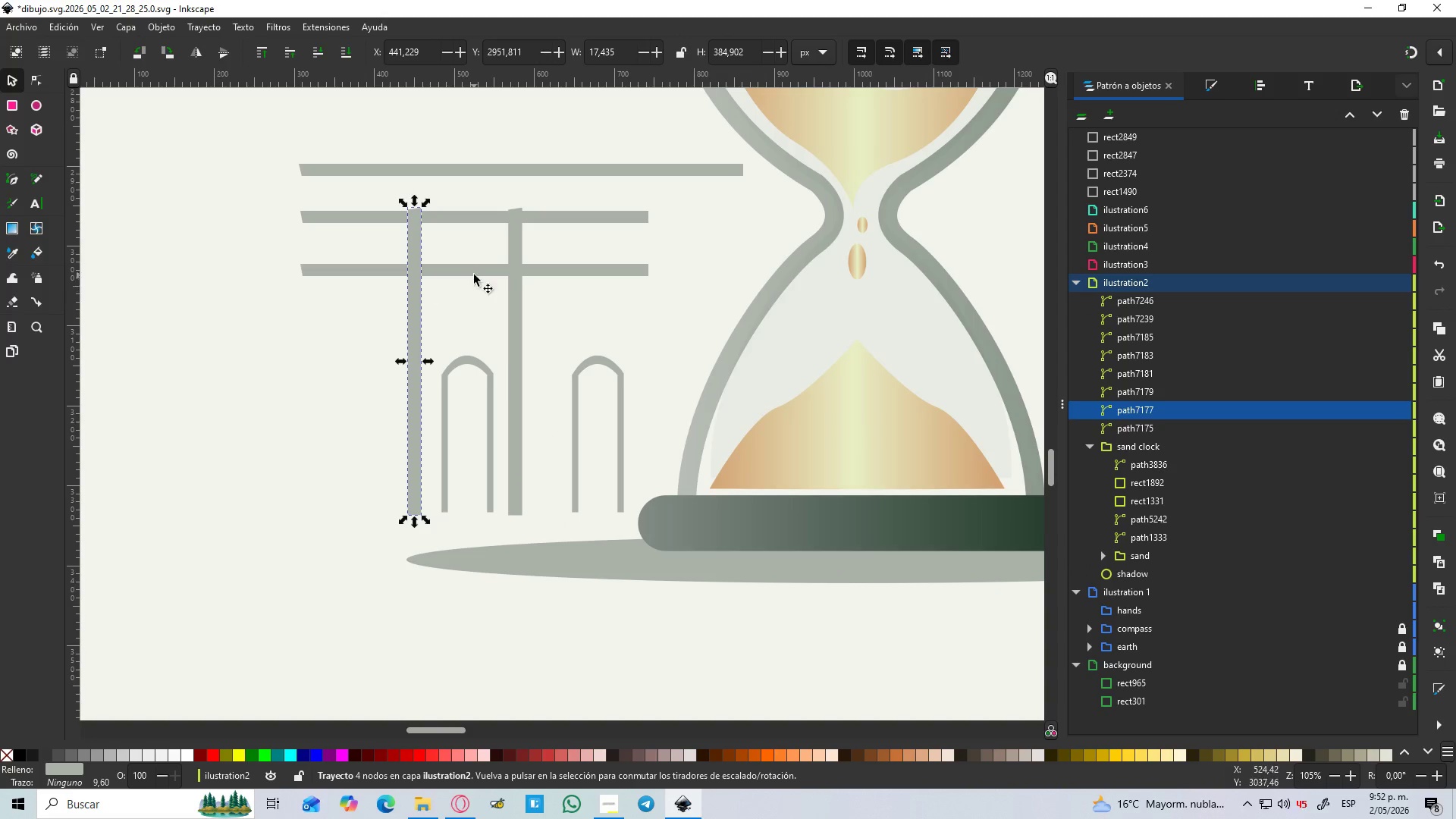 
left_click([474, 271])
 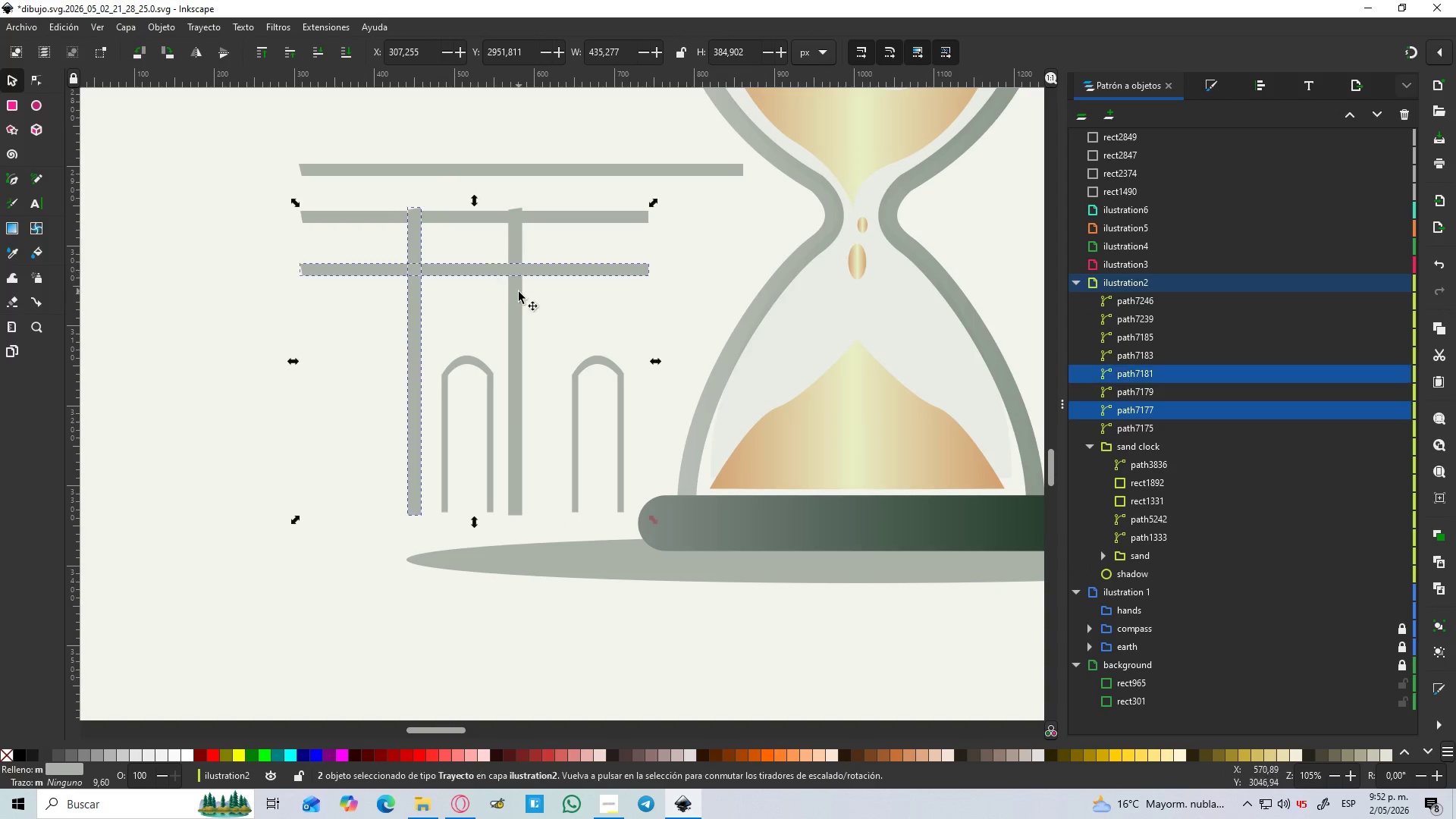 
double_click([519, 295])
 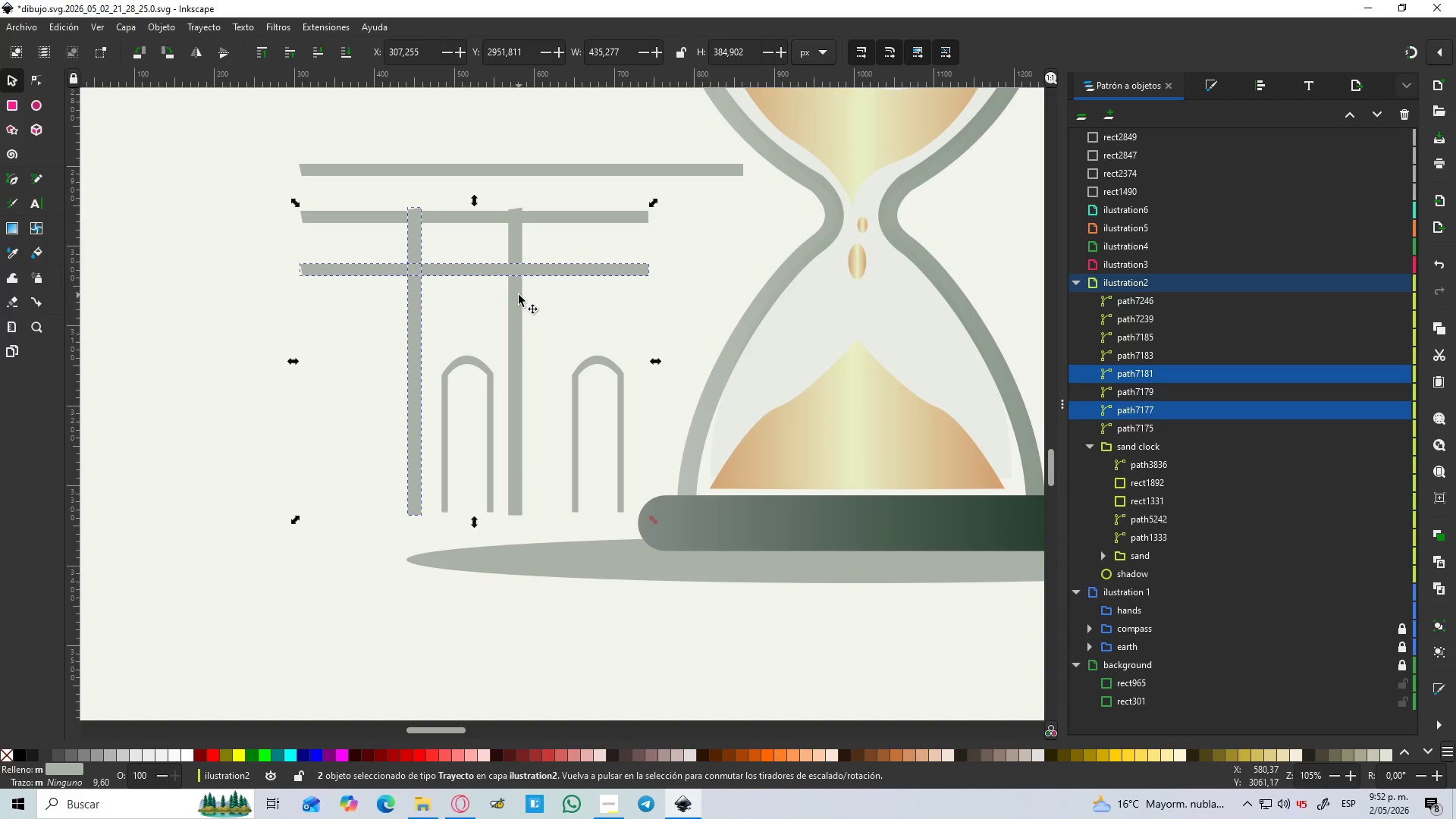 
hold_key(key=ShiftLeft, duration=1.51)
left_click([479, 214])
 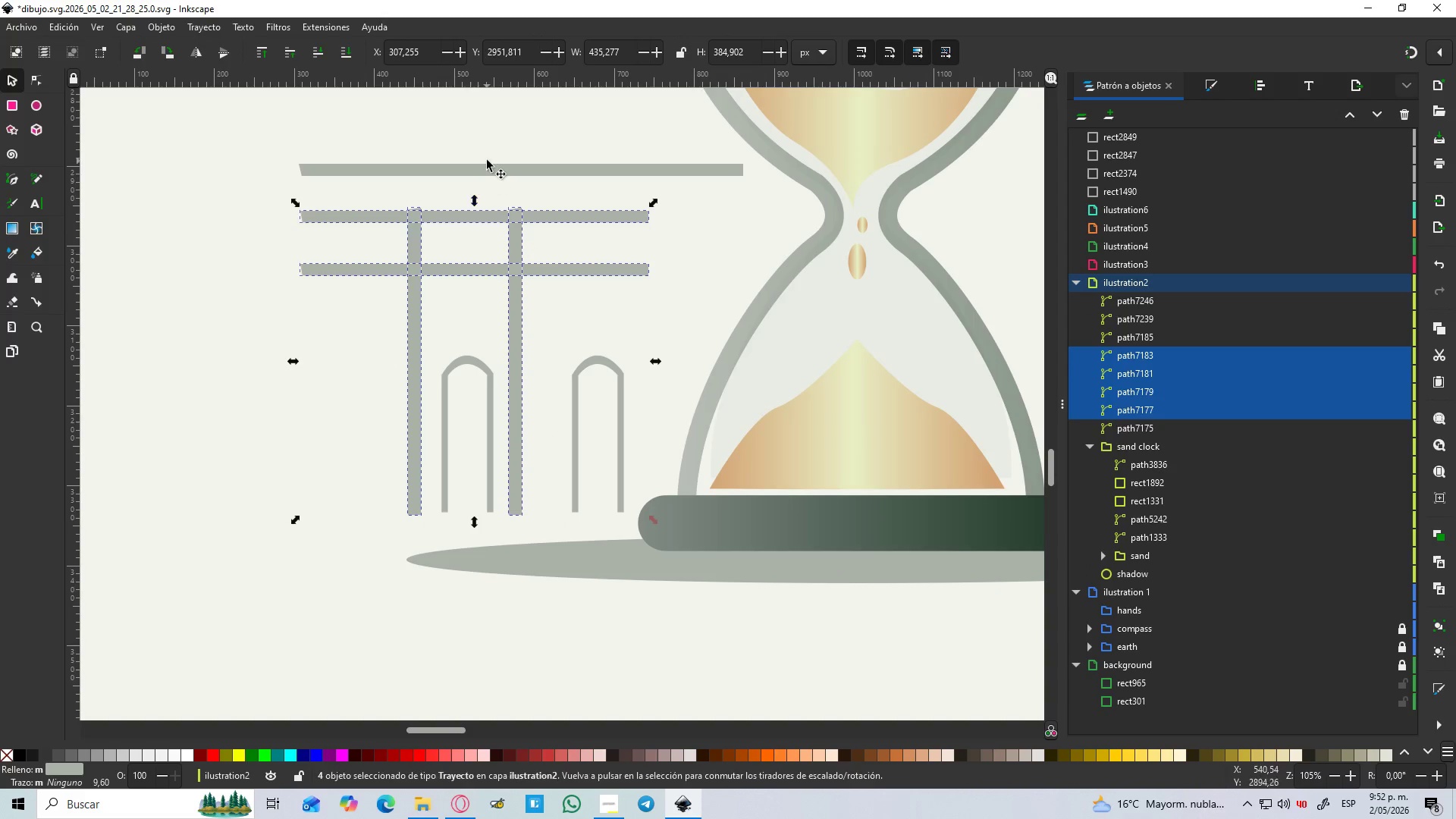 
double_click([487, 160])
 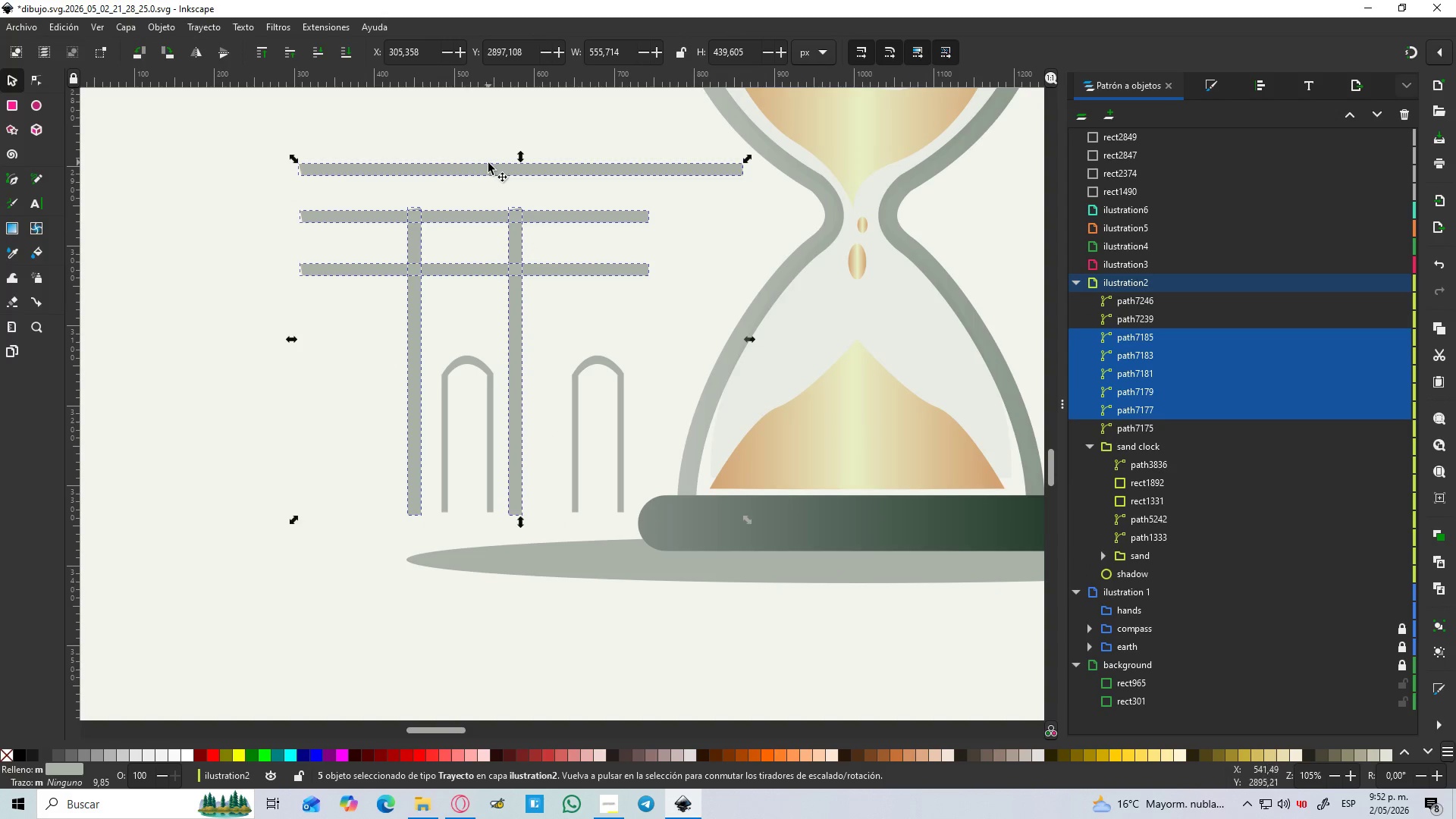 
key(Shift+ShiftLeft)
 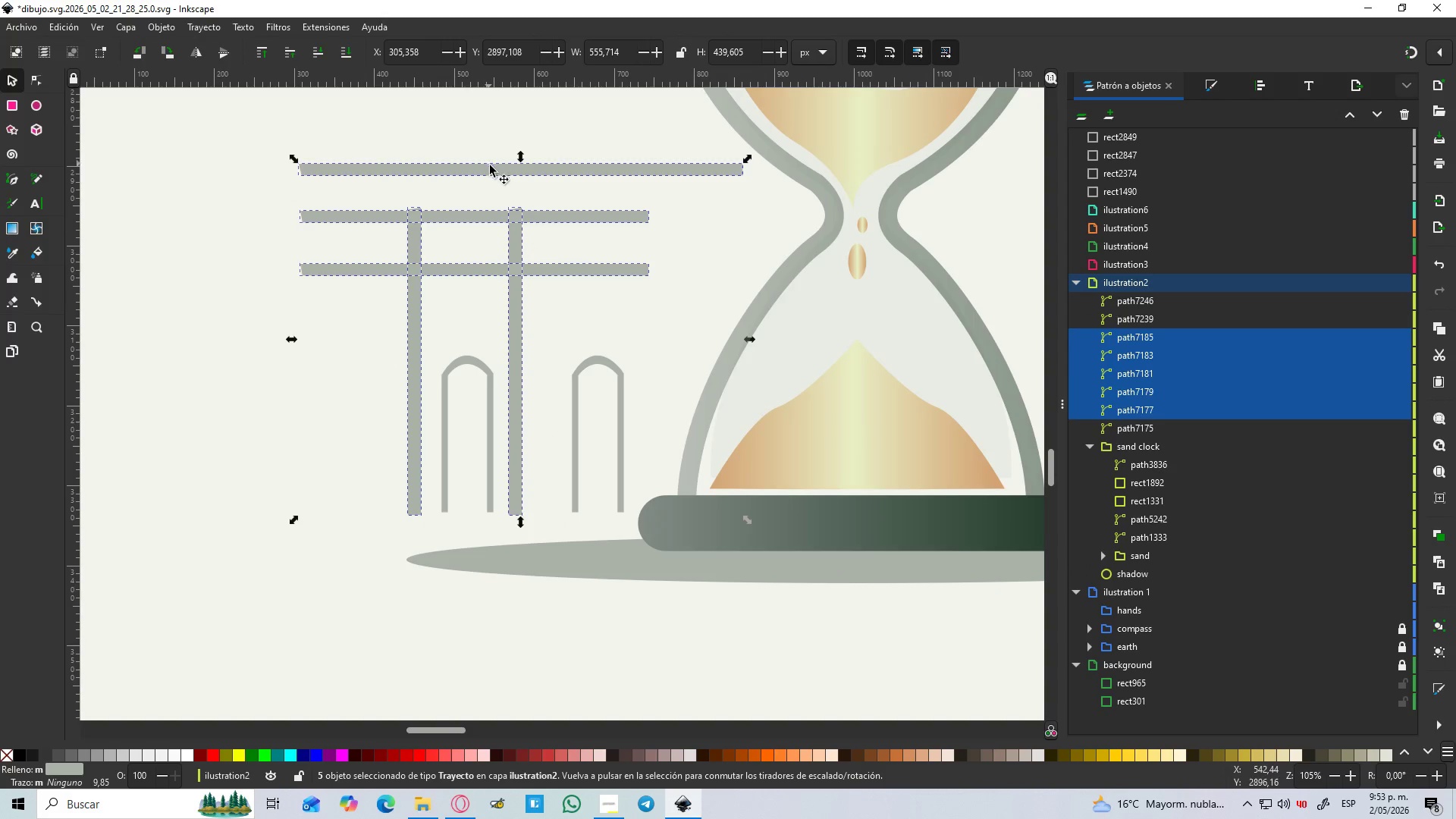 
key(Shift+ShiftLeft)
 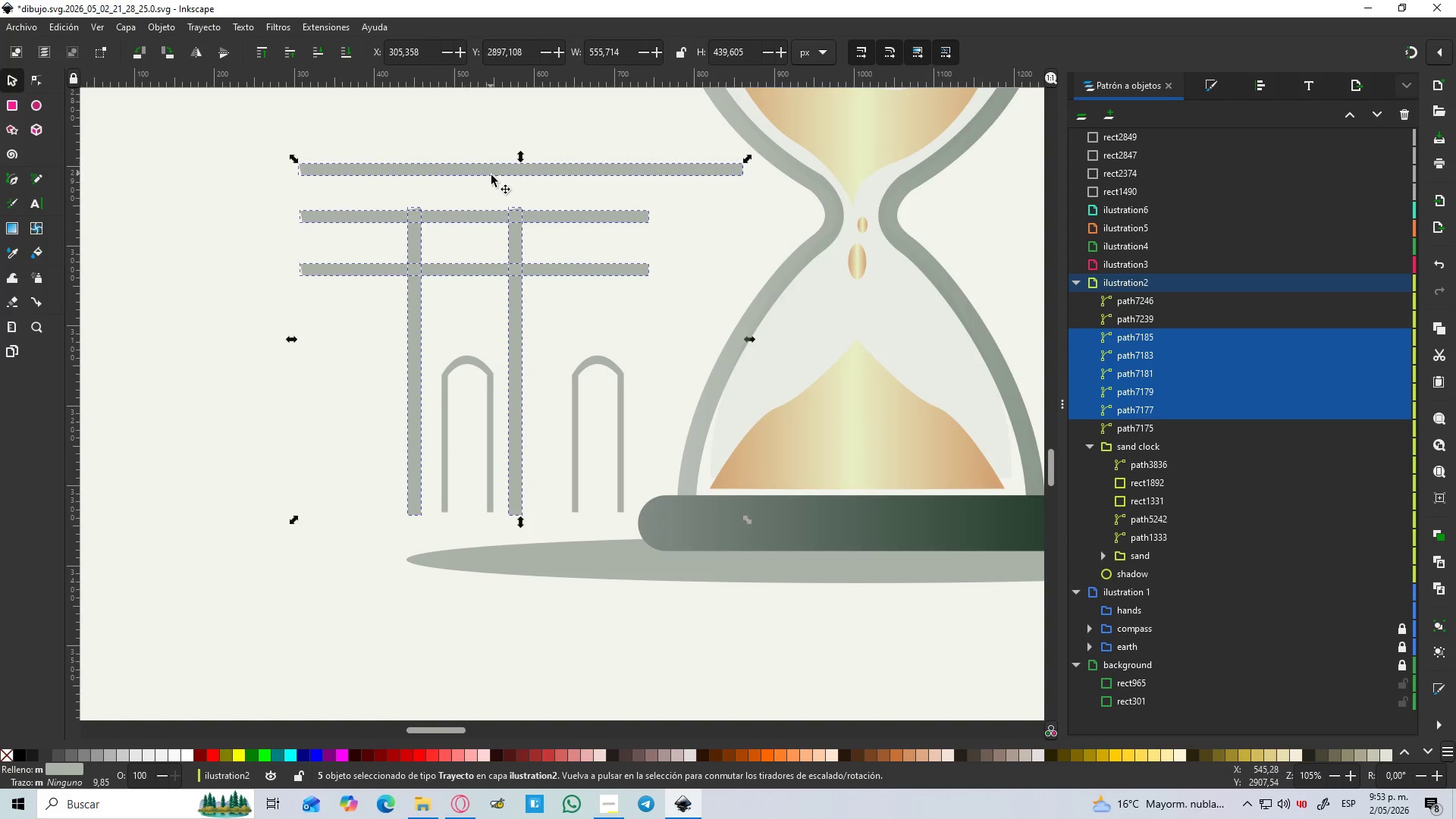 
key(Shift+ShiftLeft)
 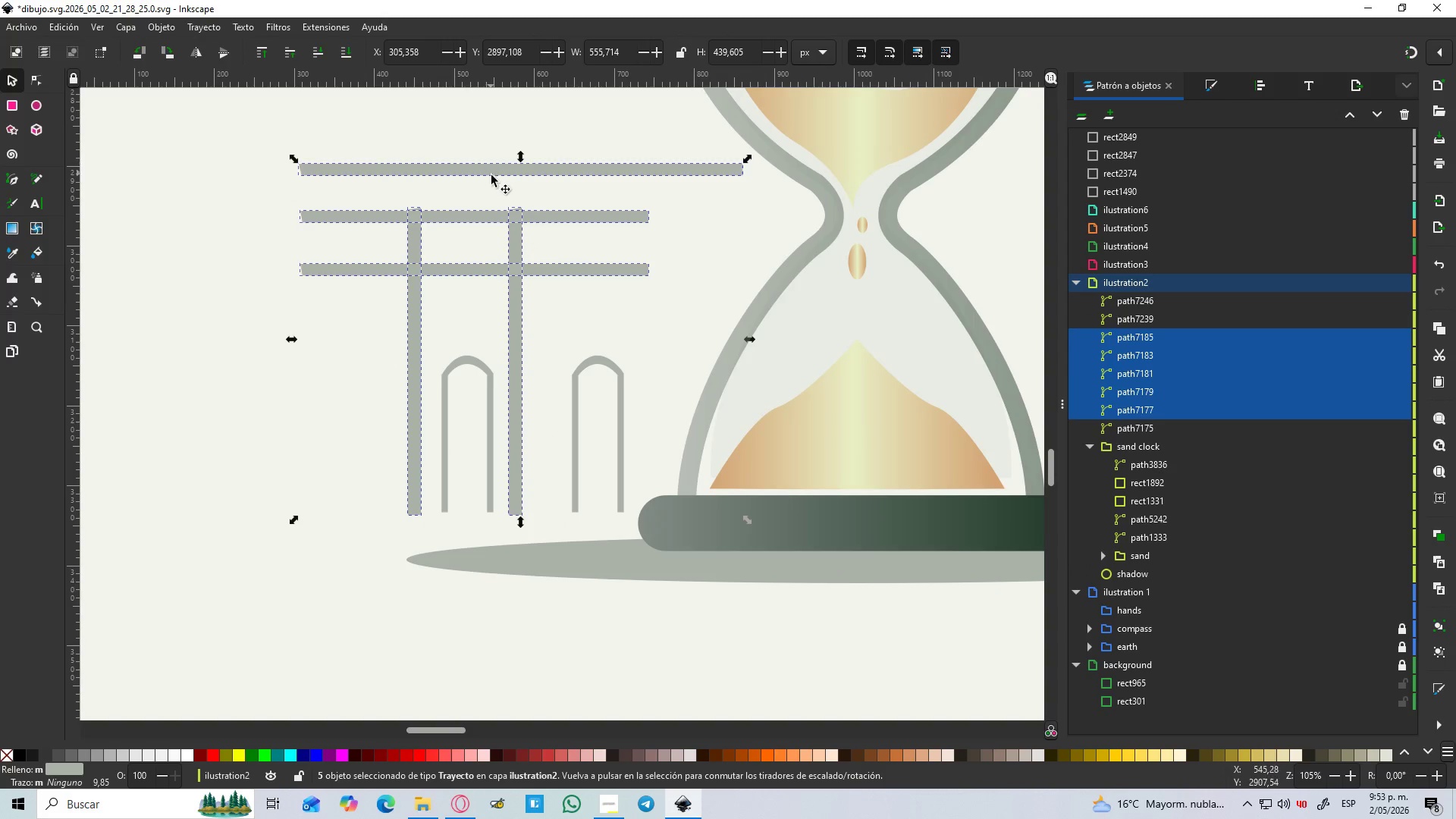 
key(Shift+ShiftLeft)
 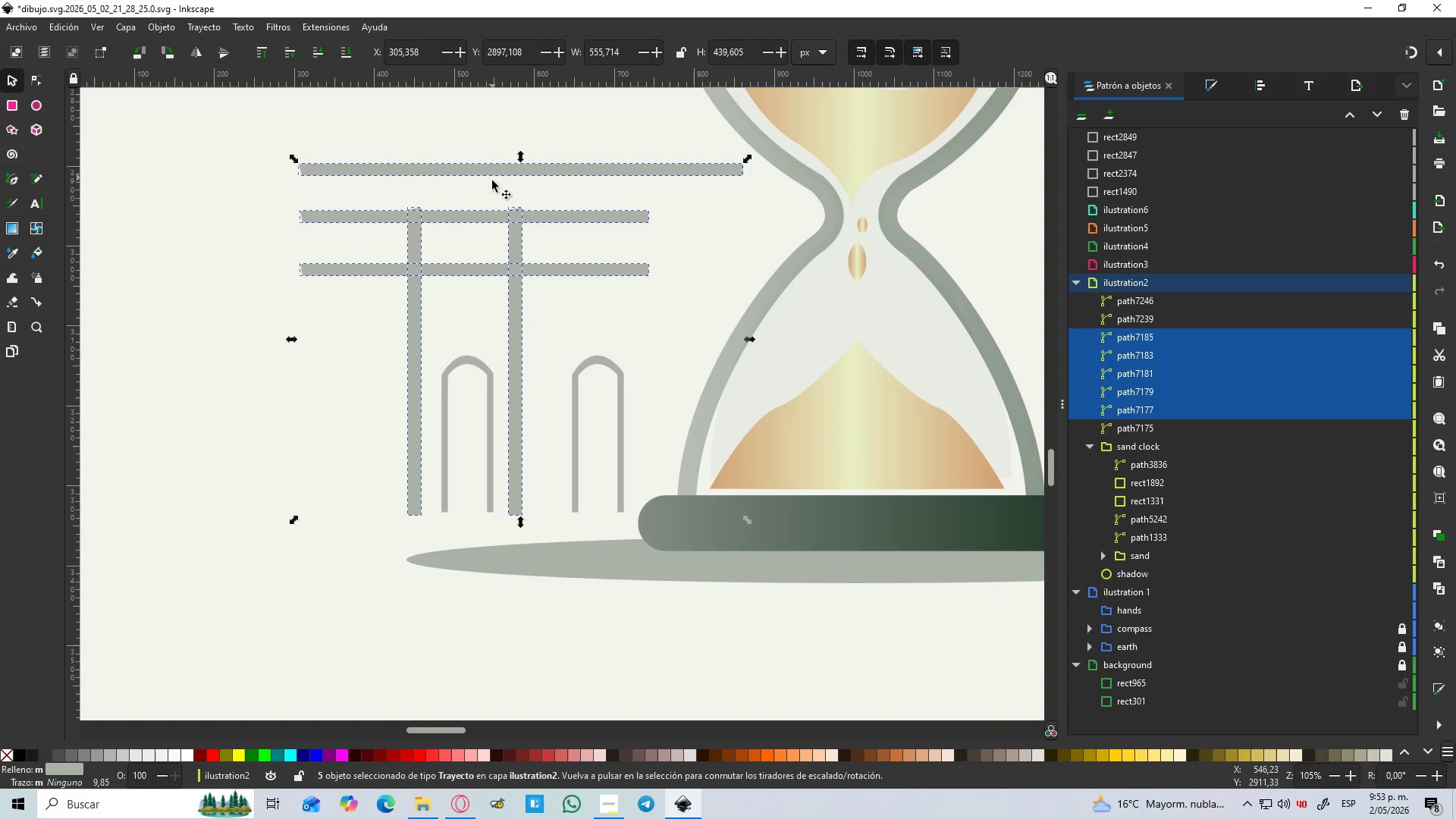 
key(Shift+ShiftLeft)
 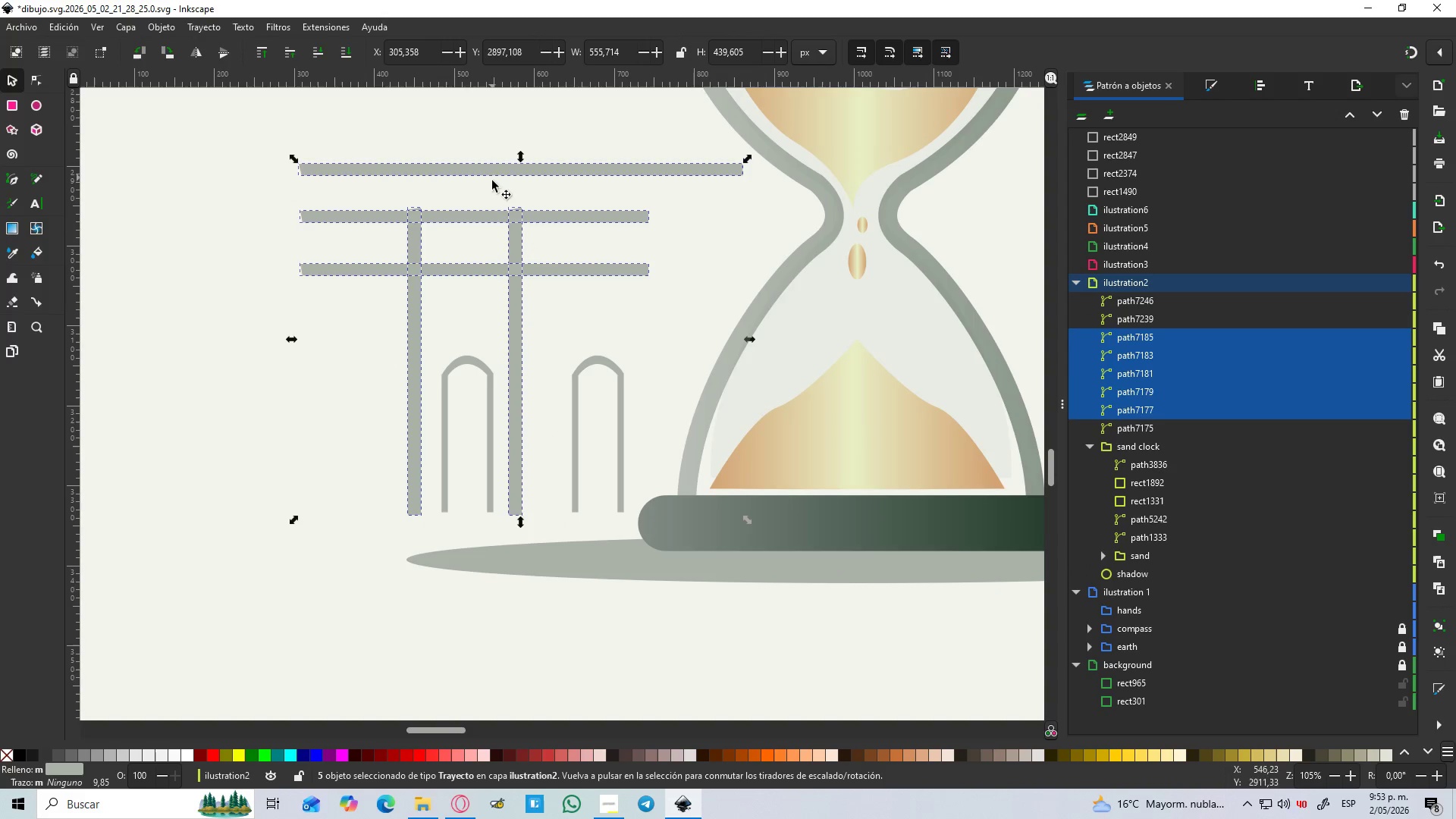 
key(Shift+ShiftLeft)
 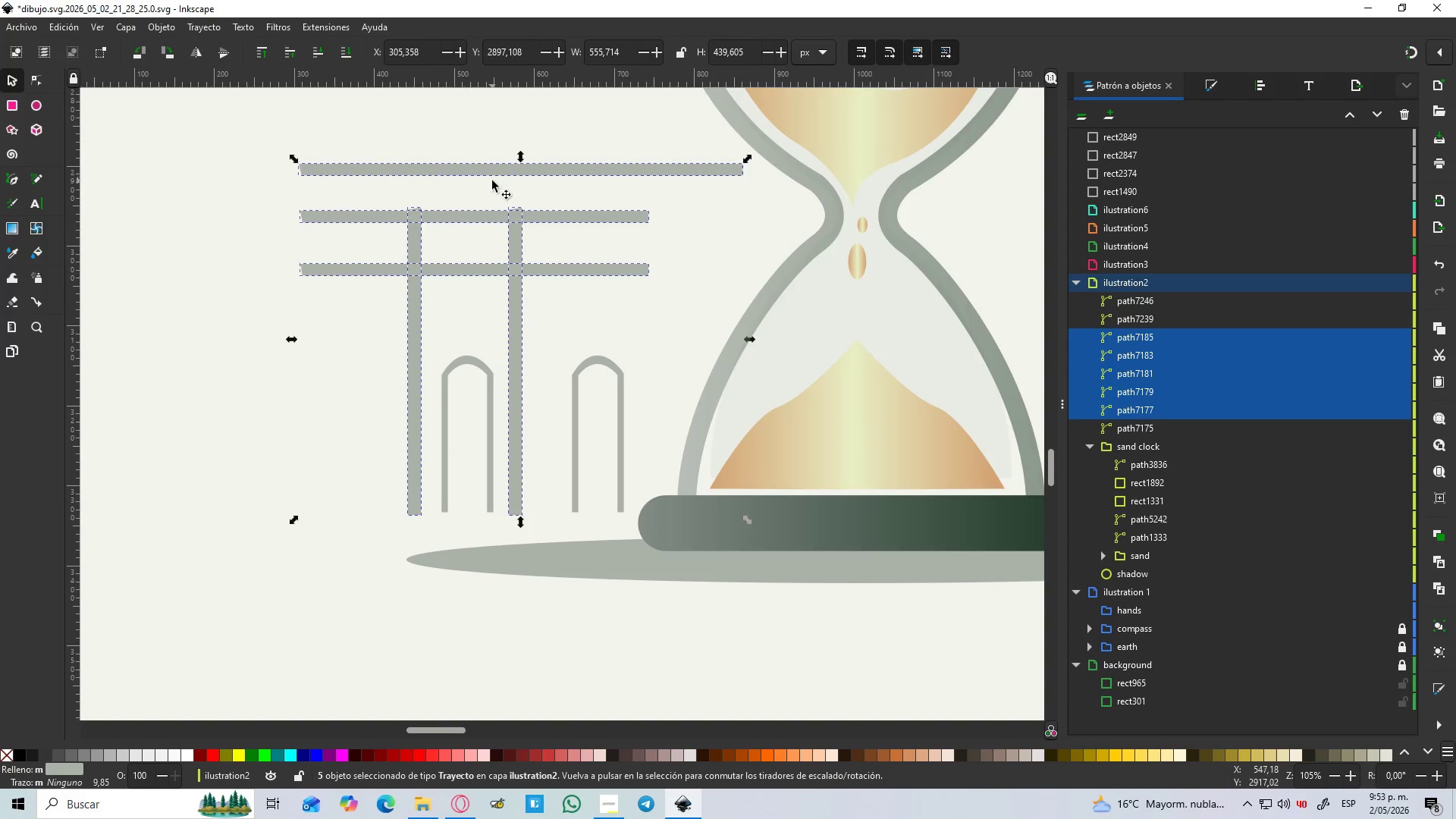 
key(Shift+ShiftLeft)
 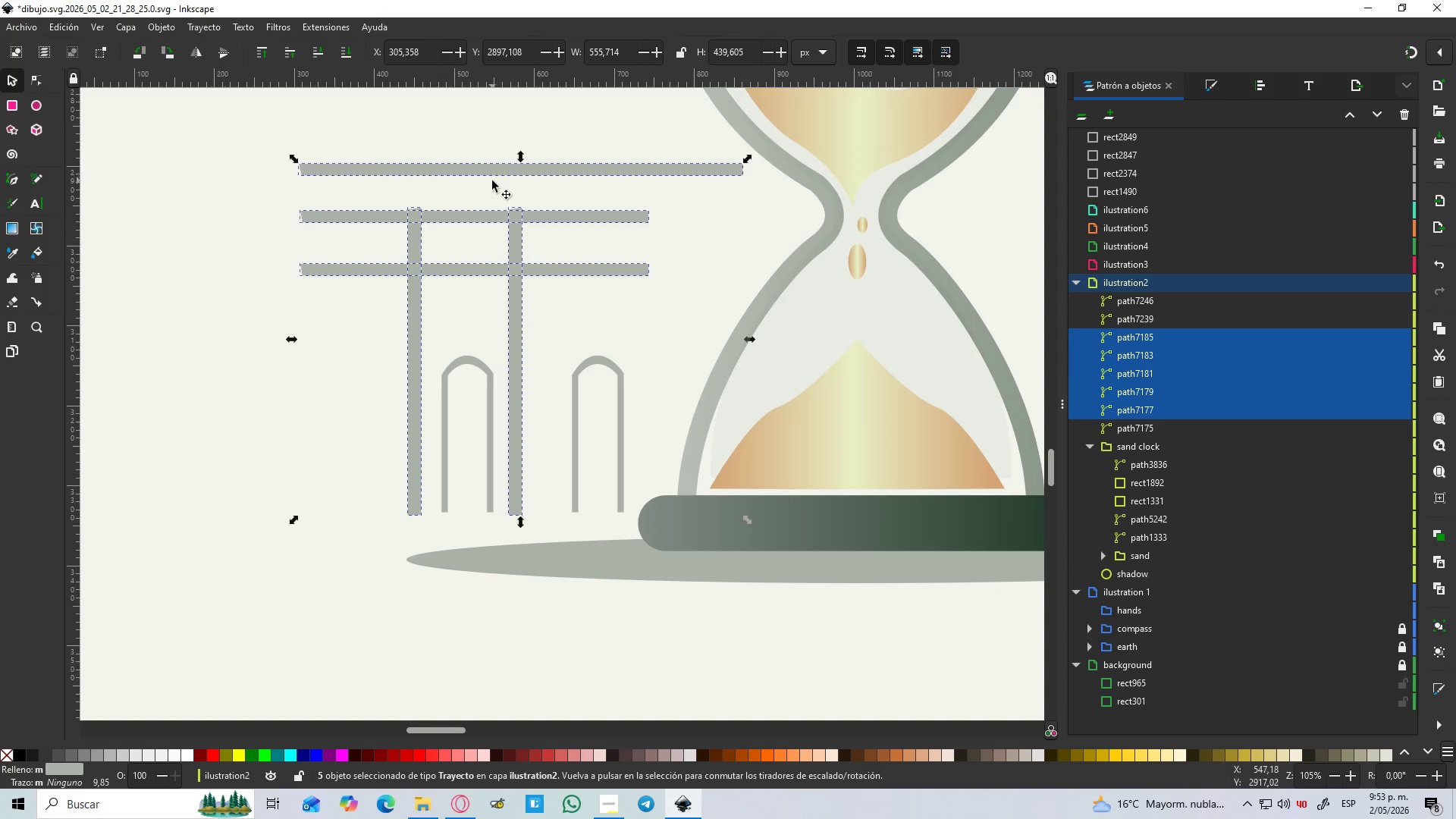 
key(Shift+ShiftLeft)
 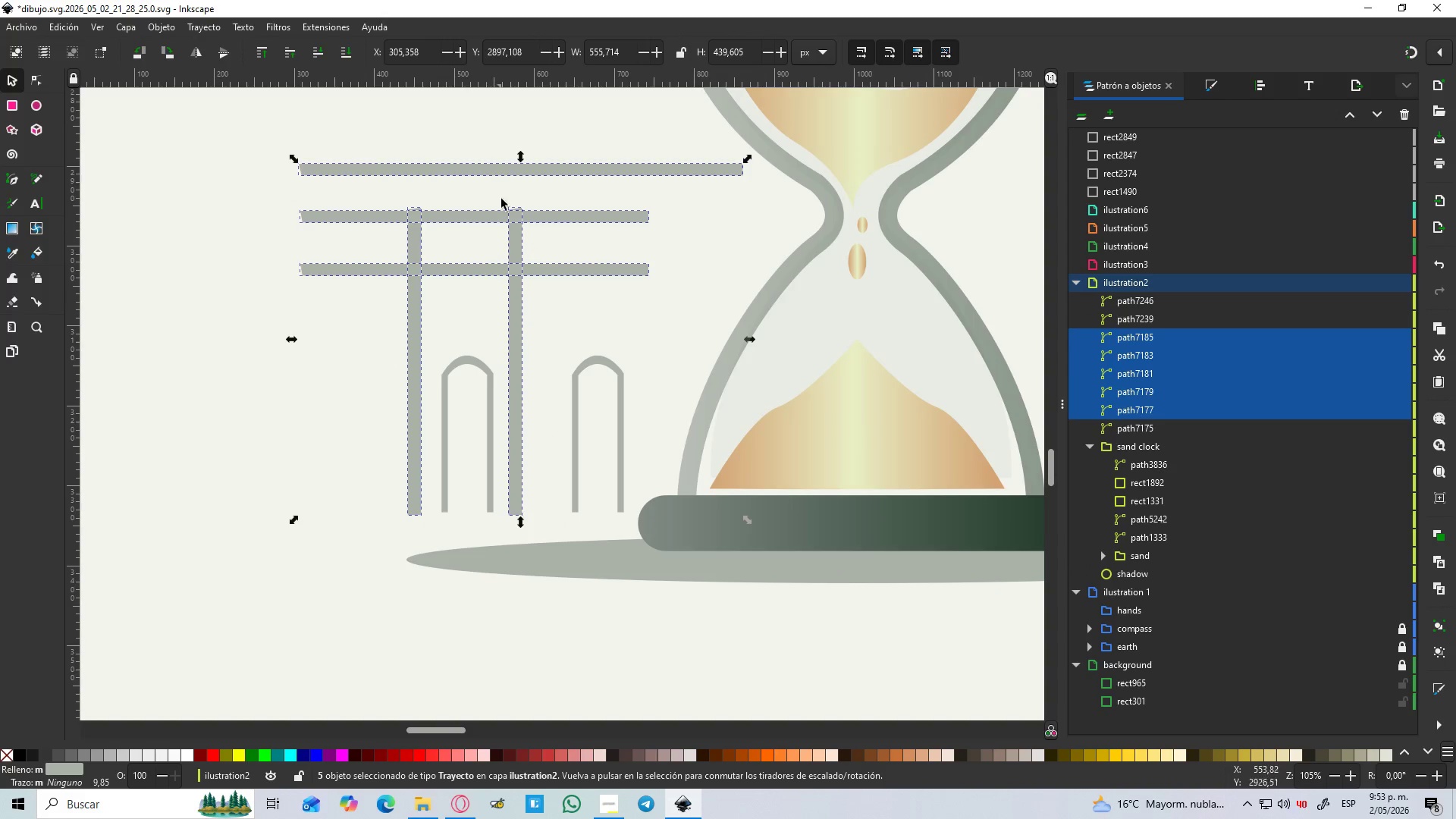 
key(Shift+ShiftLeft)
 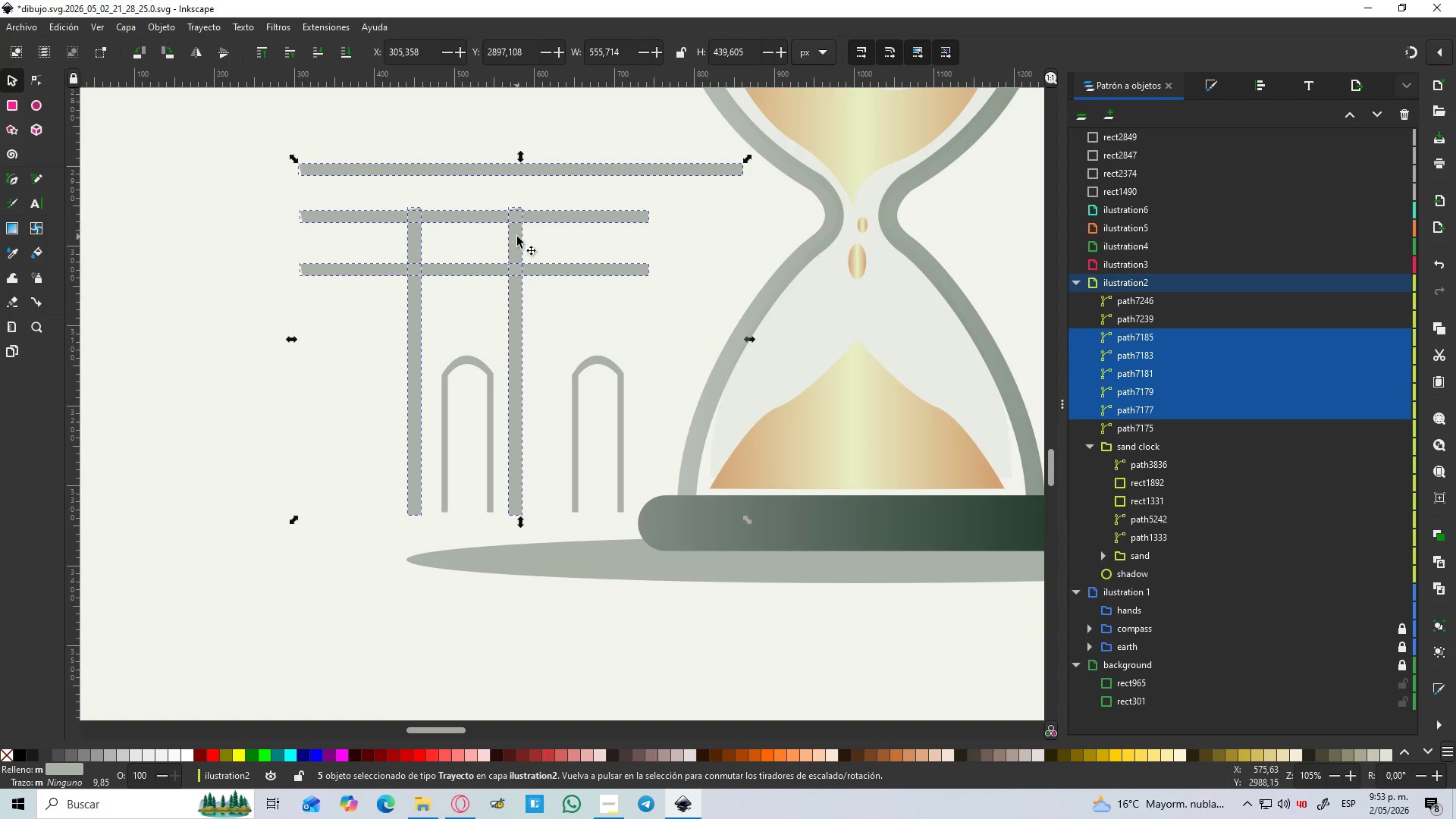 
key(Control+NumpadAdd)
 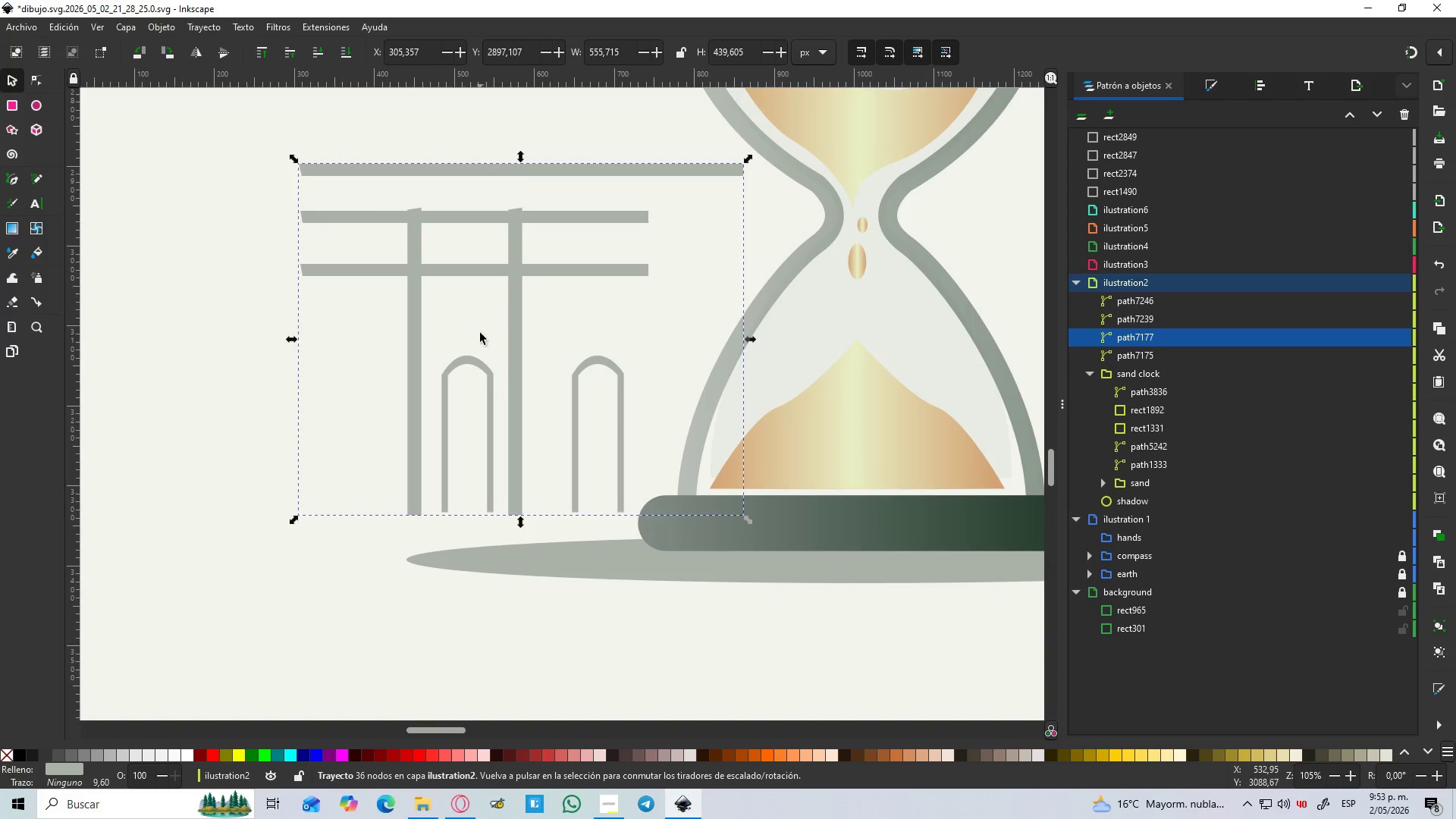 
left_click([480, 372])
 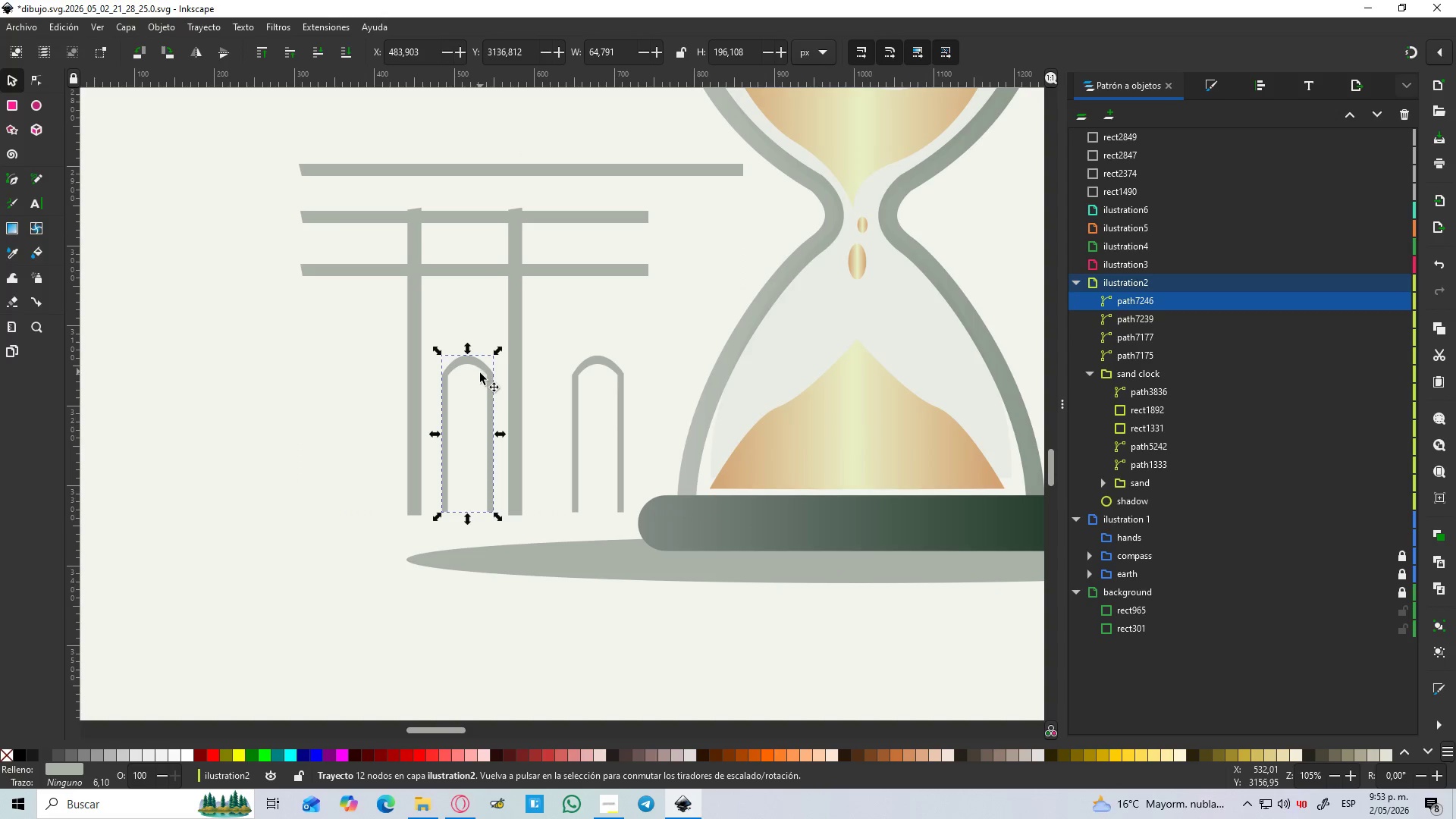 
hold_key(key=ShiftLeft, duration=0.91)
left_click([511, 361])
 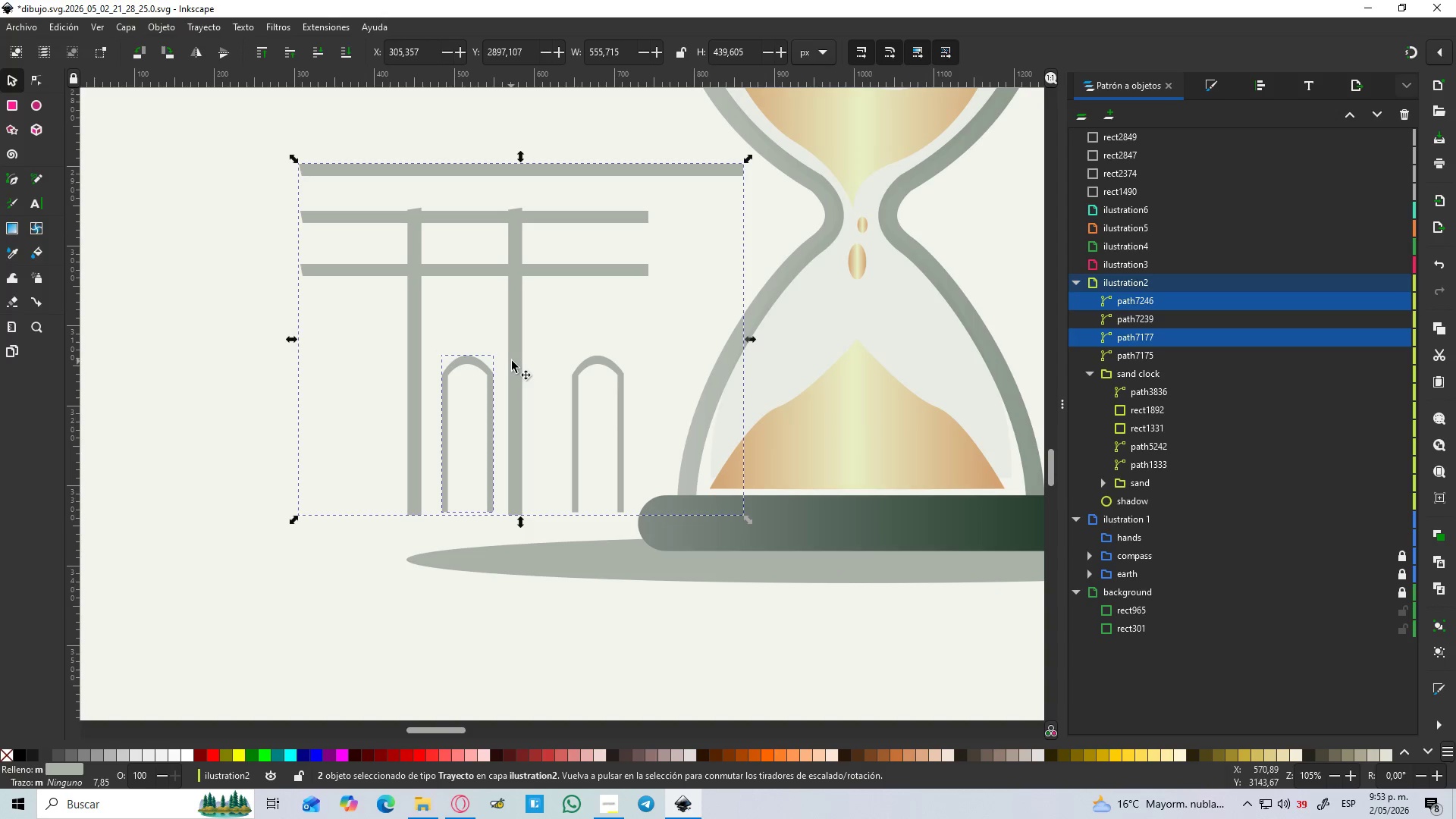 
hold_key(key=ShiftLeft, duration=2.64)
 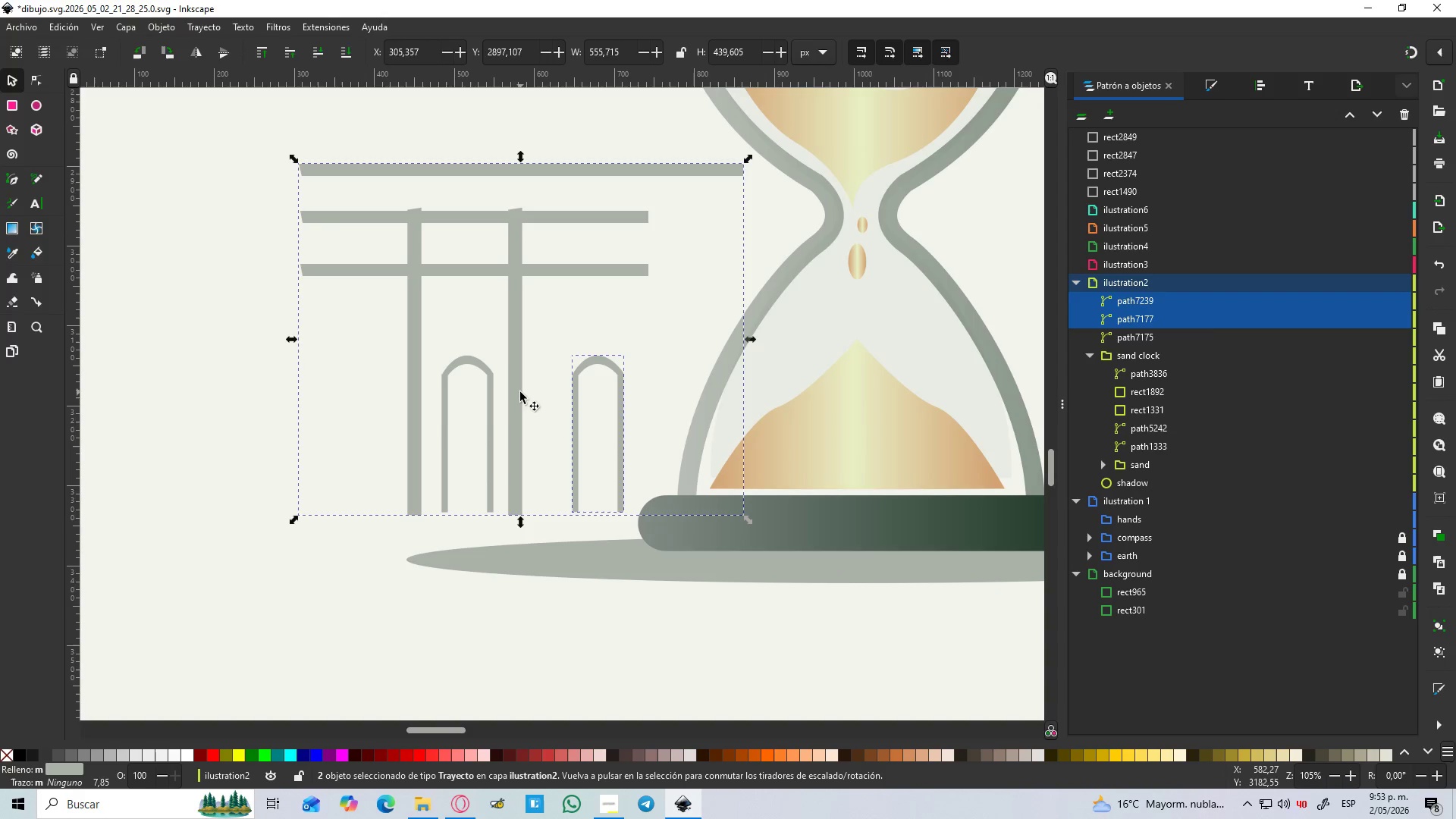 
key(Control+NumpadAdd)
 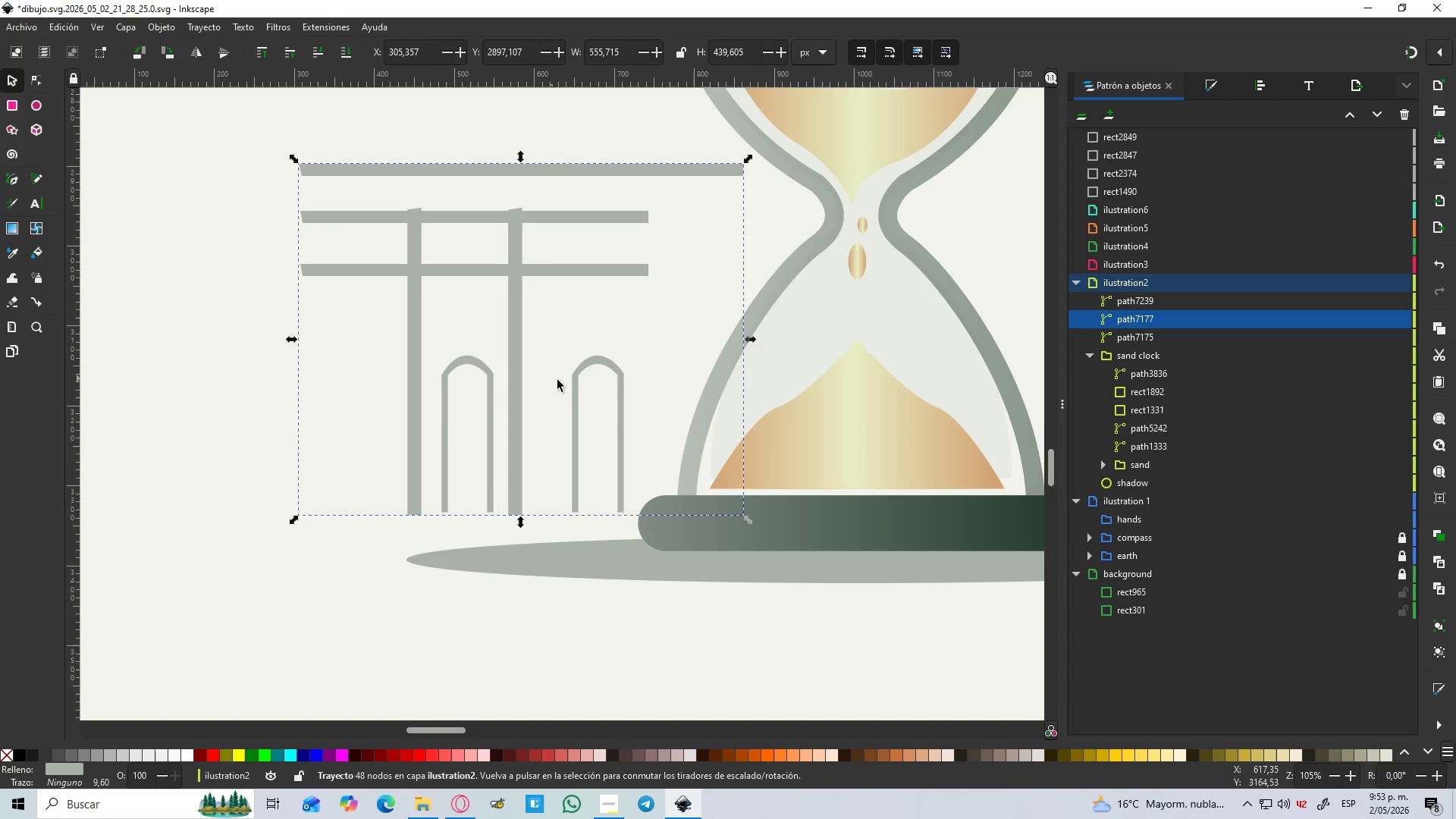 
left_click([579, 389])
 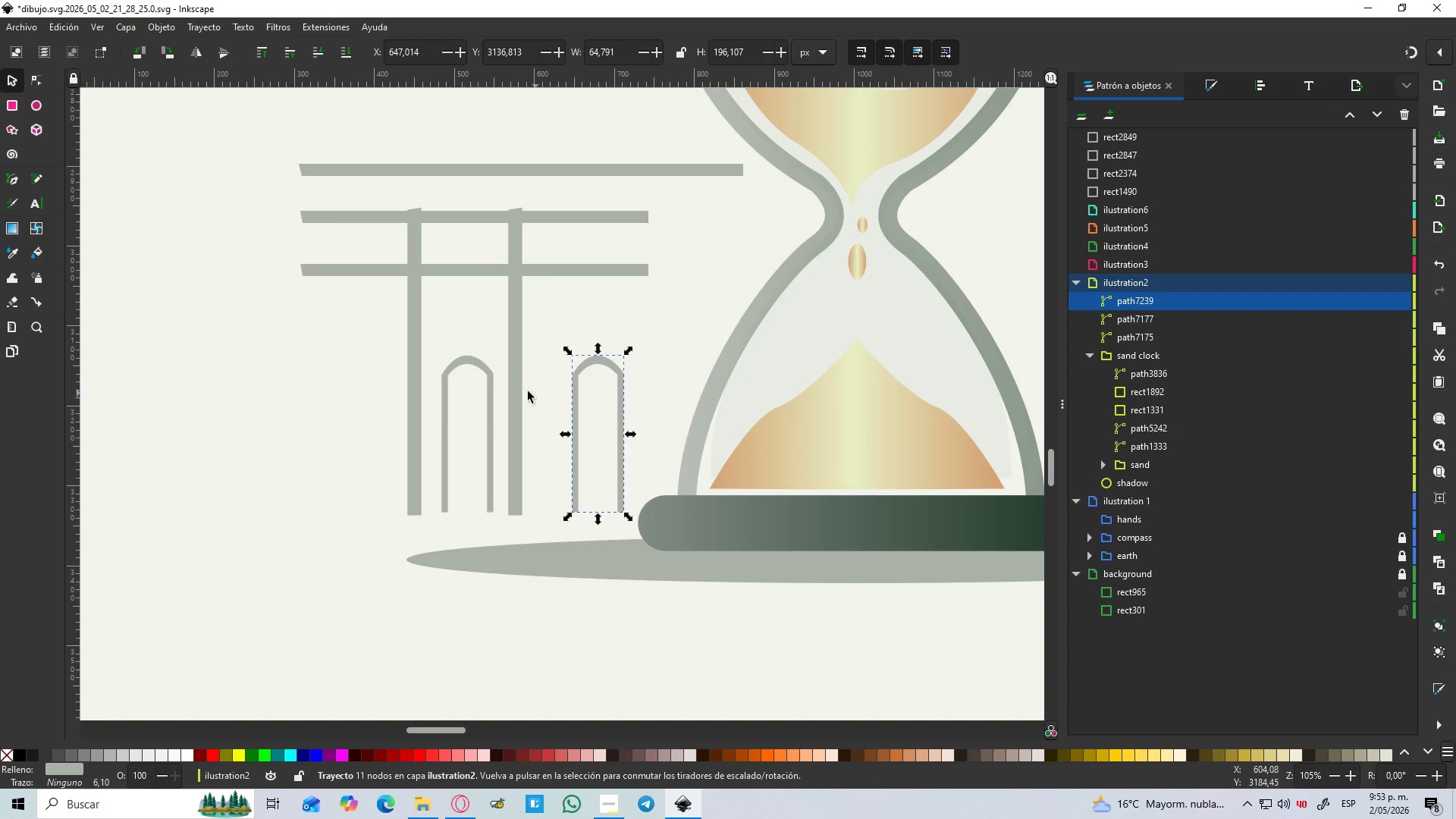 
hold_key(key=ShiftLeft, duration=0.62)
 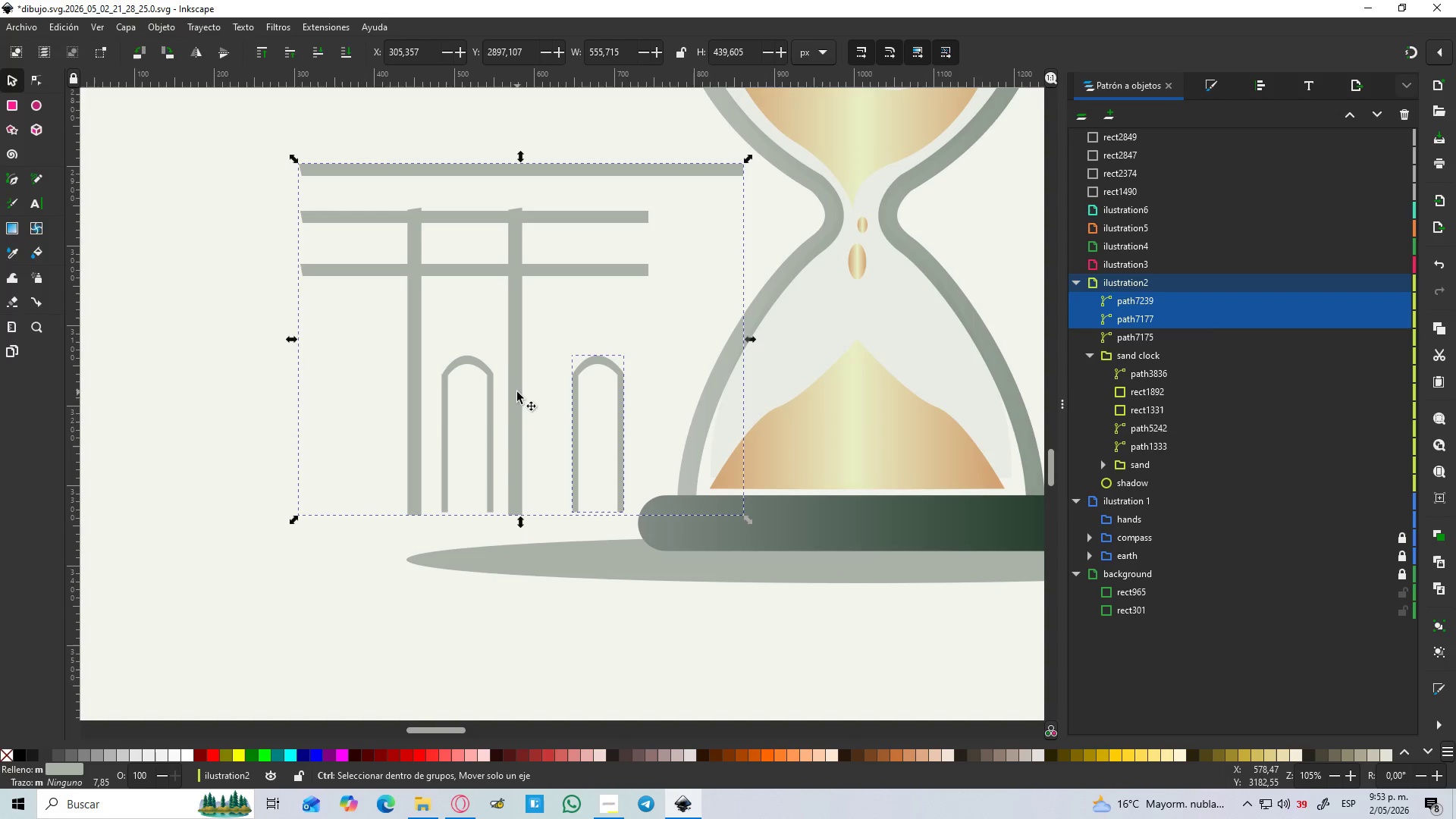 
key(Control+NumpadAdd)
 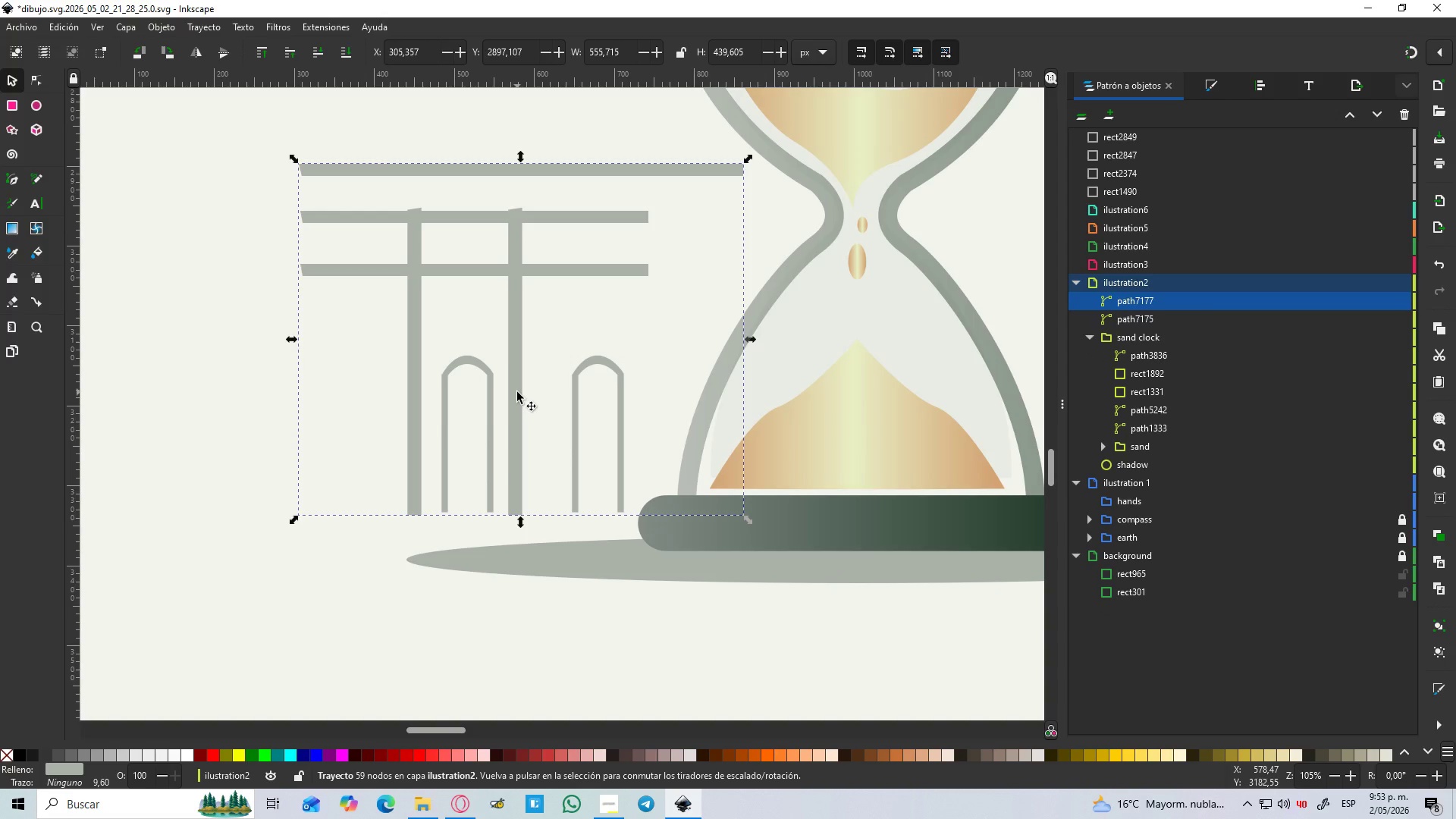 
hold_key(key=ControlLeft, duration=0.41)
scroll: coordinate [517, 392], scroll_direction: down, amount: 3.0
 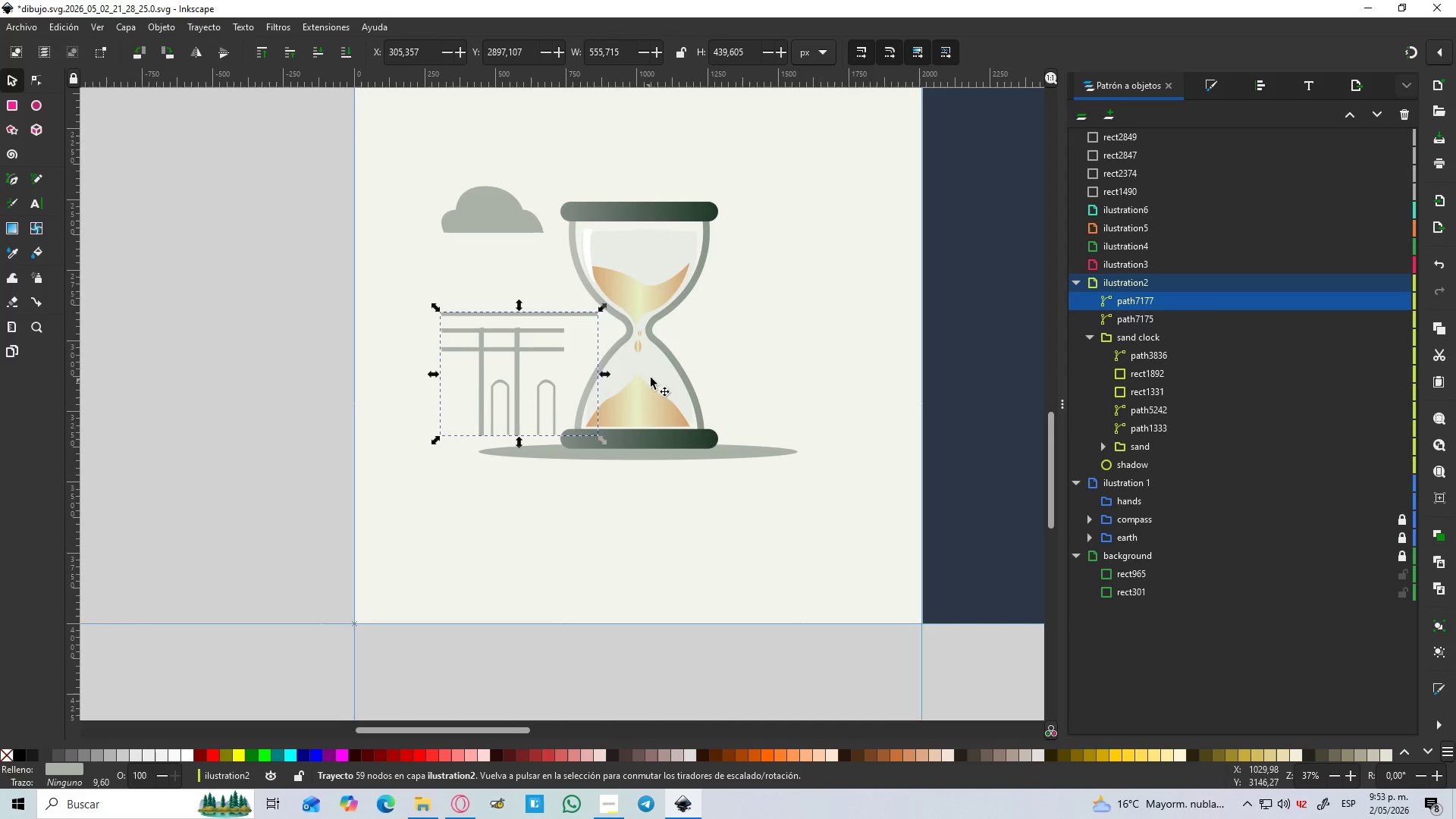 
hold_key(key=Space, duration=0.36)
 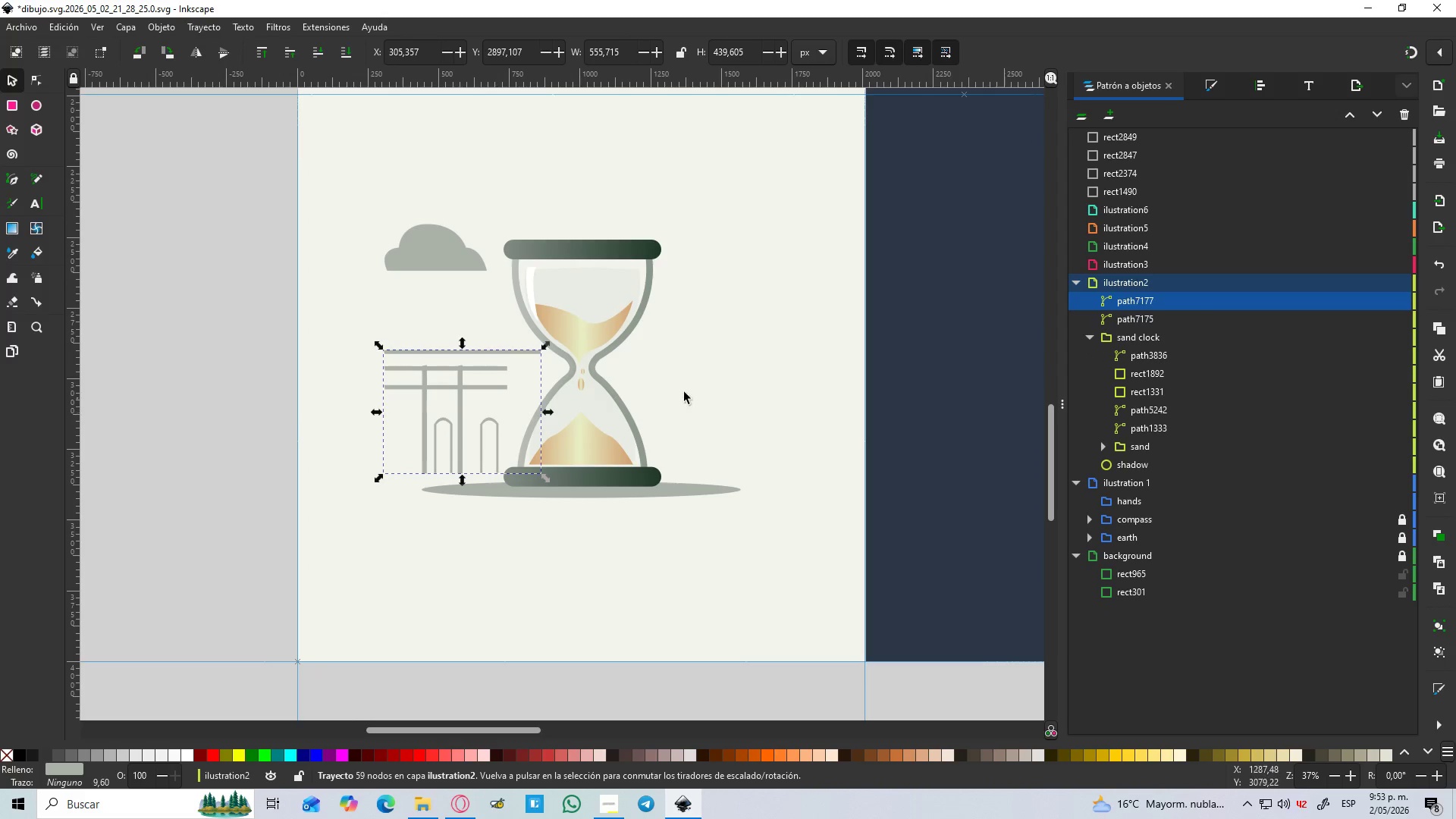 
left_click([692, 390])
 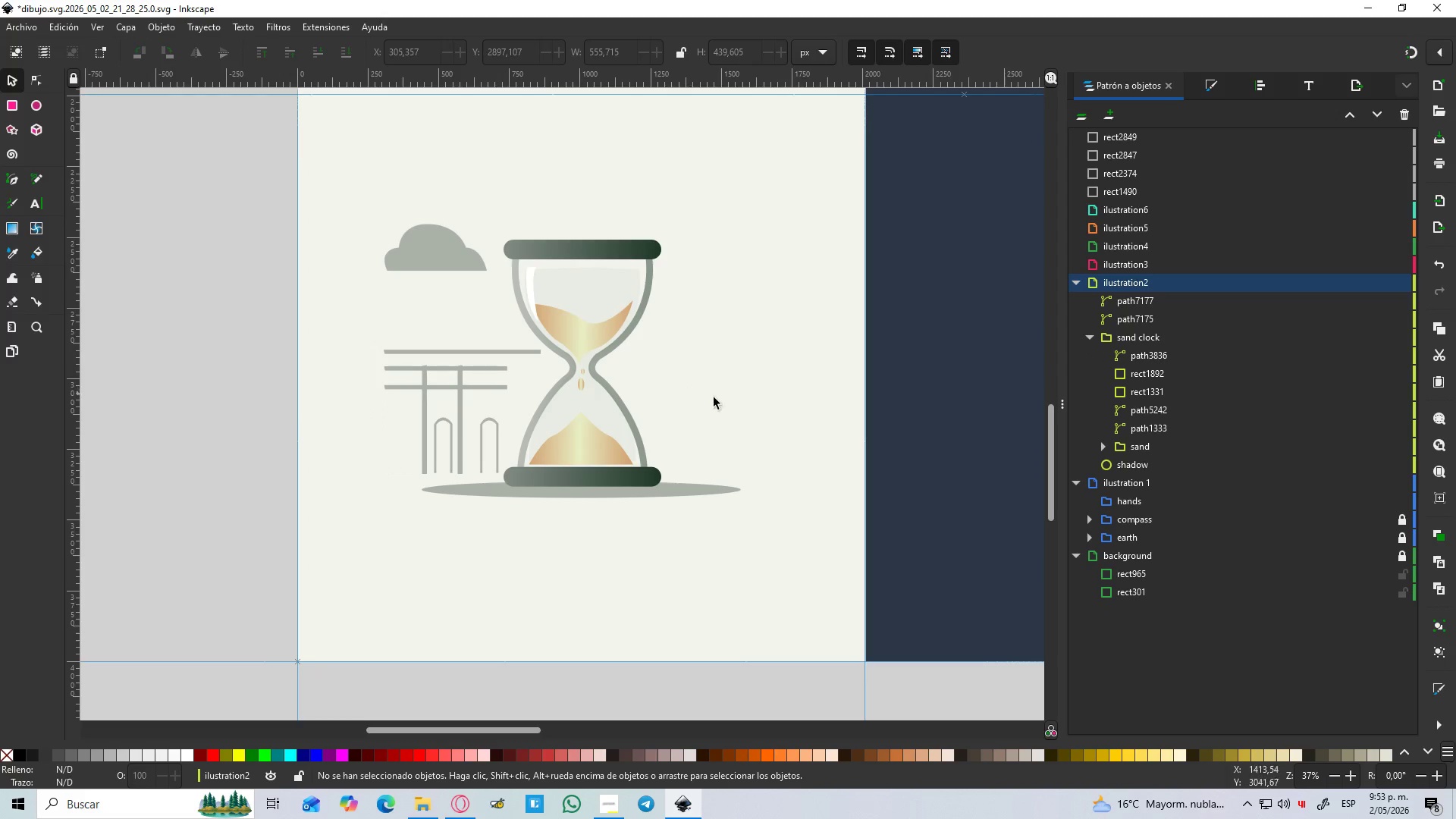 
hold_key(key=ControlLeft, duration=1.5)
 